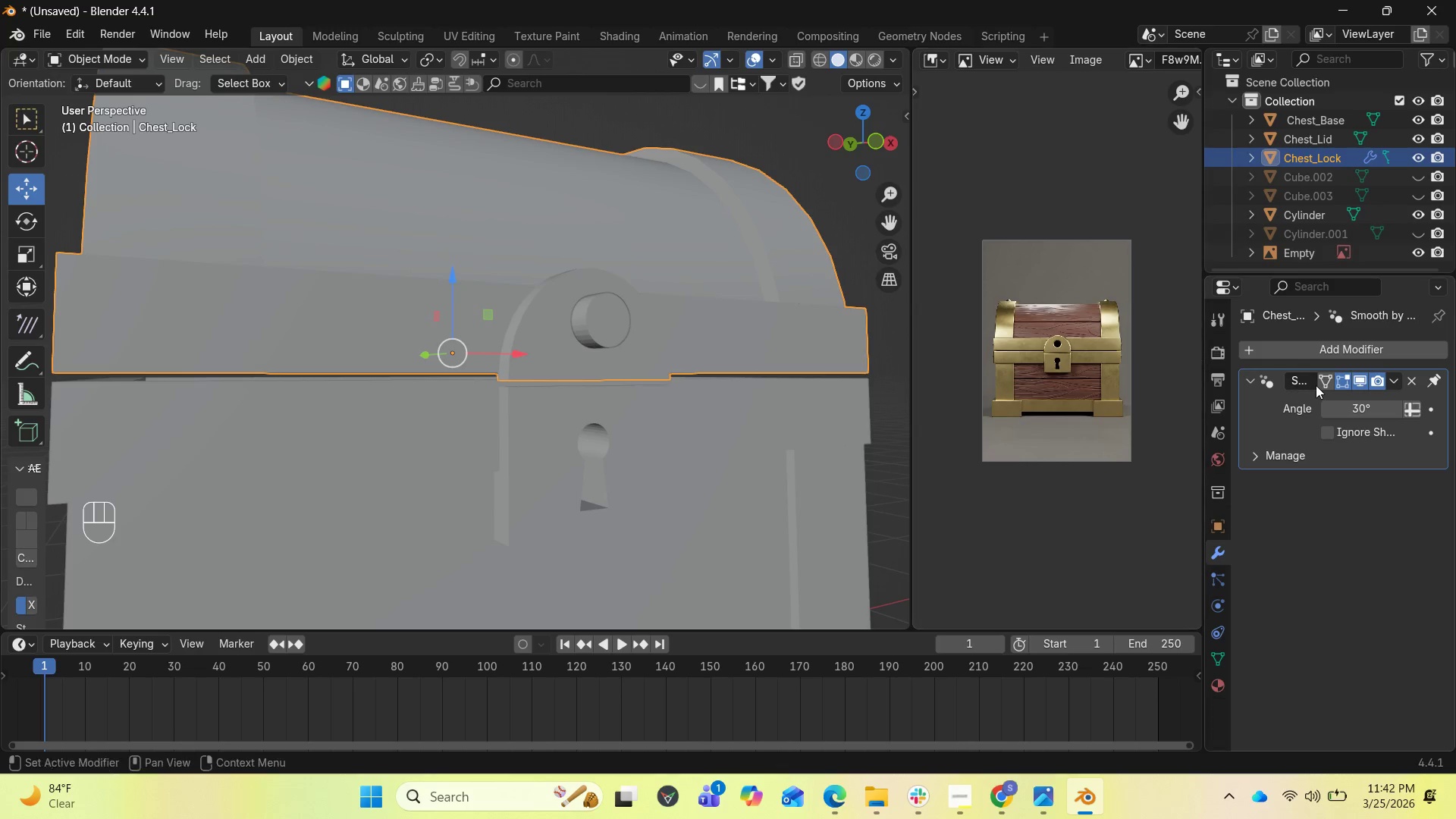 
left_click([1354, 350])
 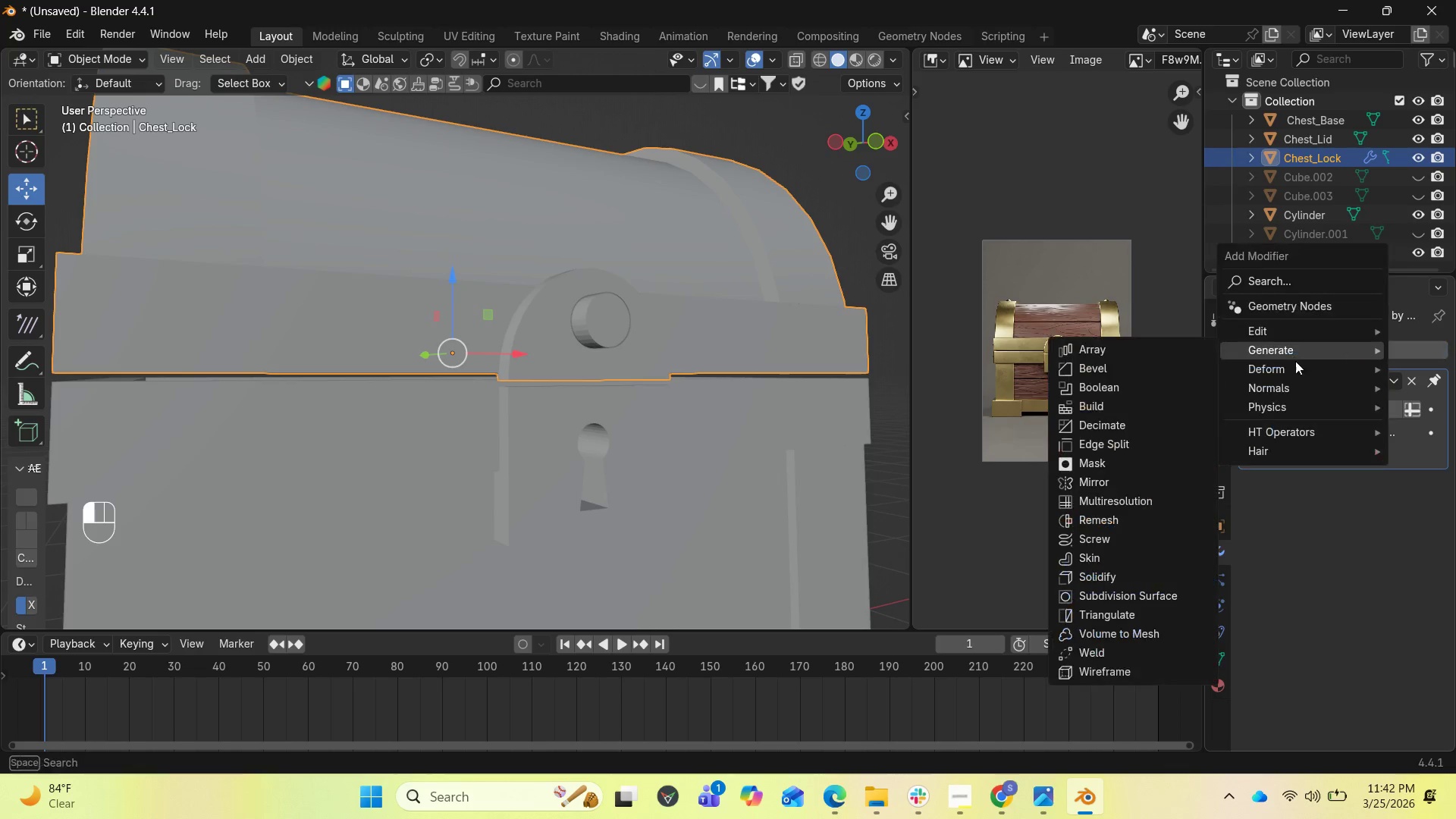 
mouse_move([1272, 368])
 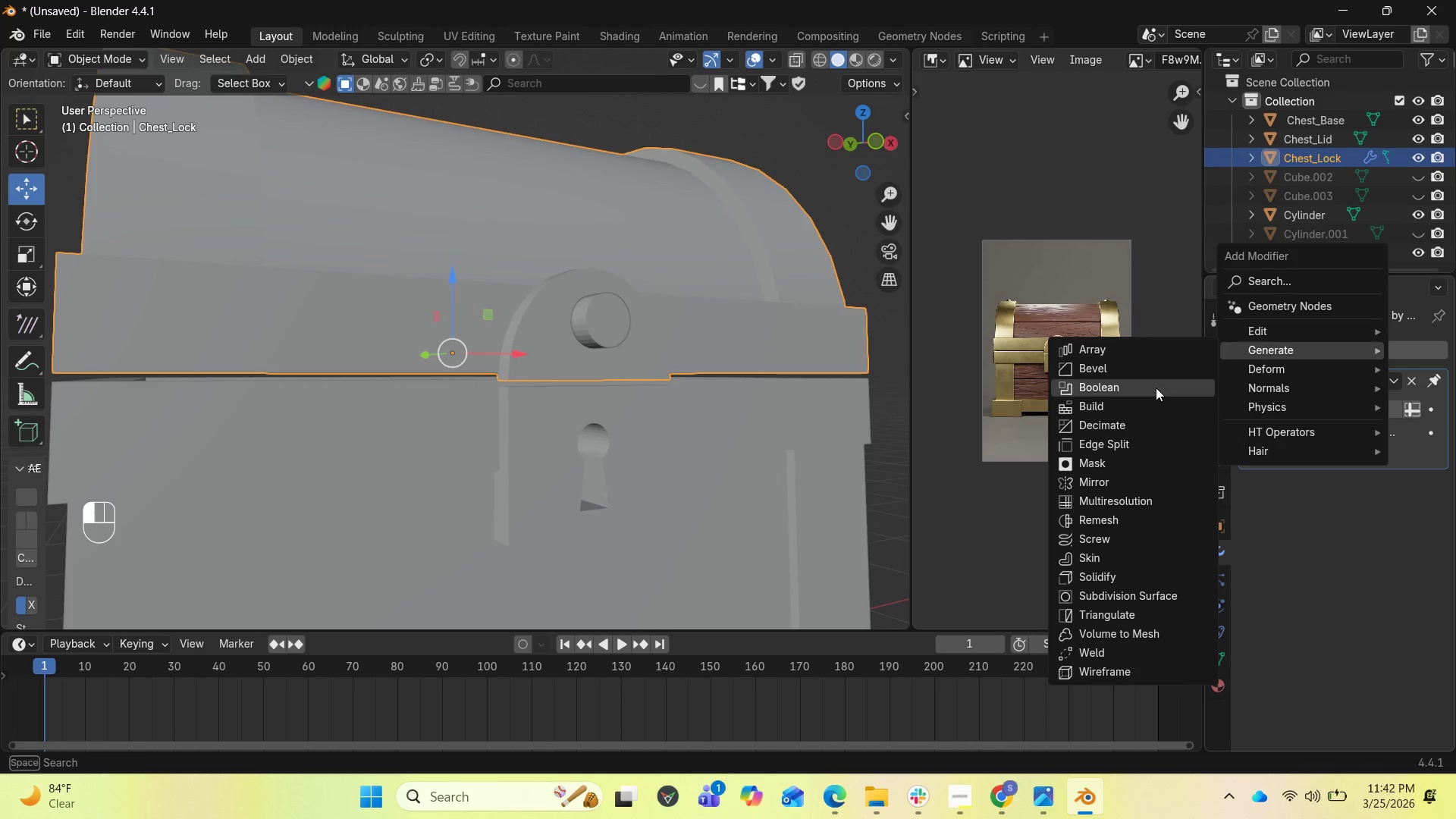 
left_click([1150, 388])
 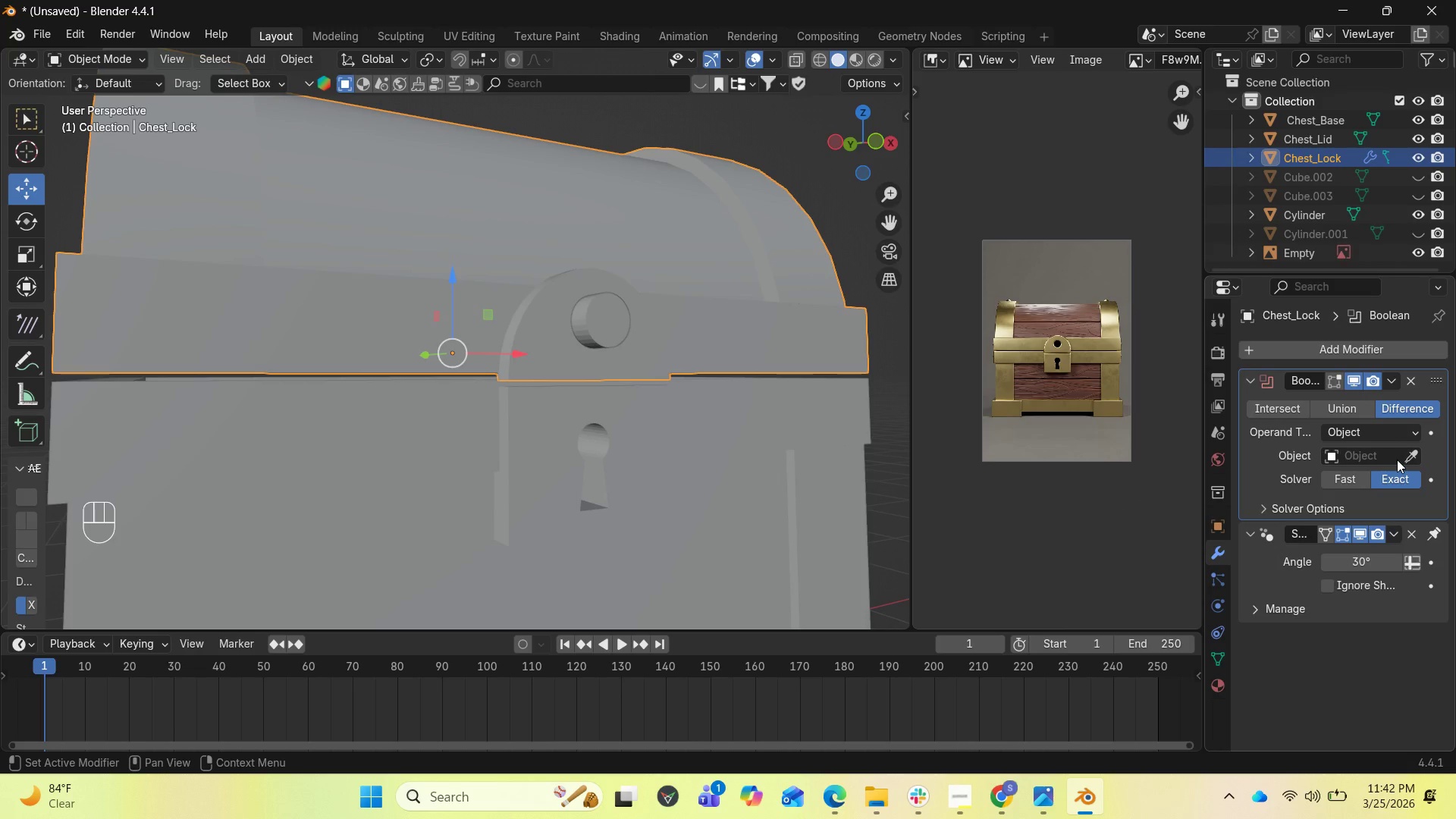 
left_click([1409, 454])
 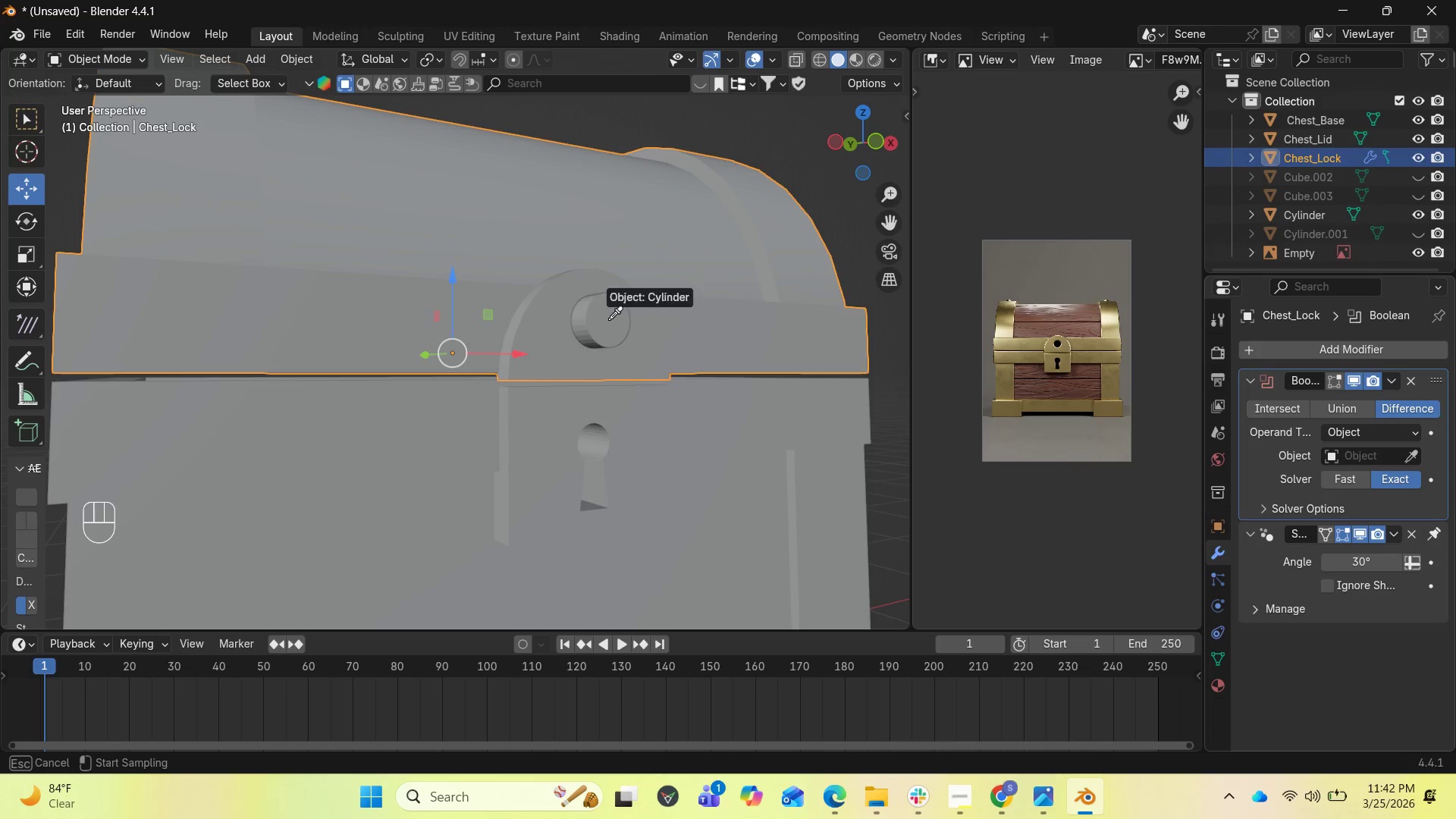 
left_click([608, 319])
 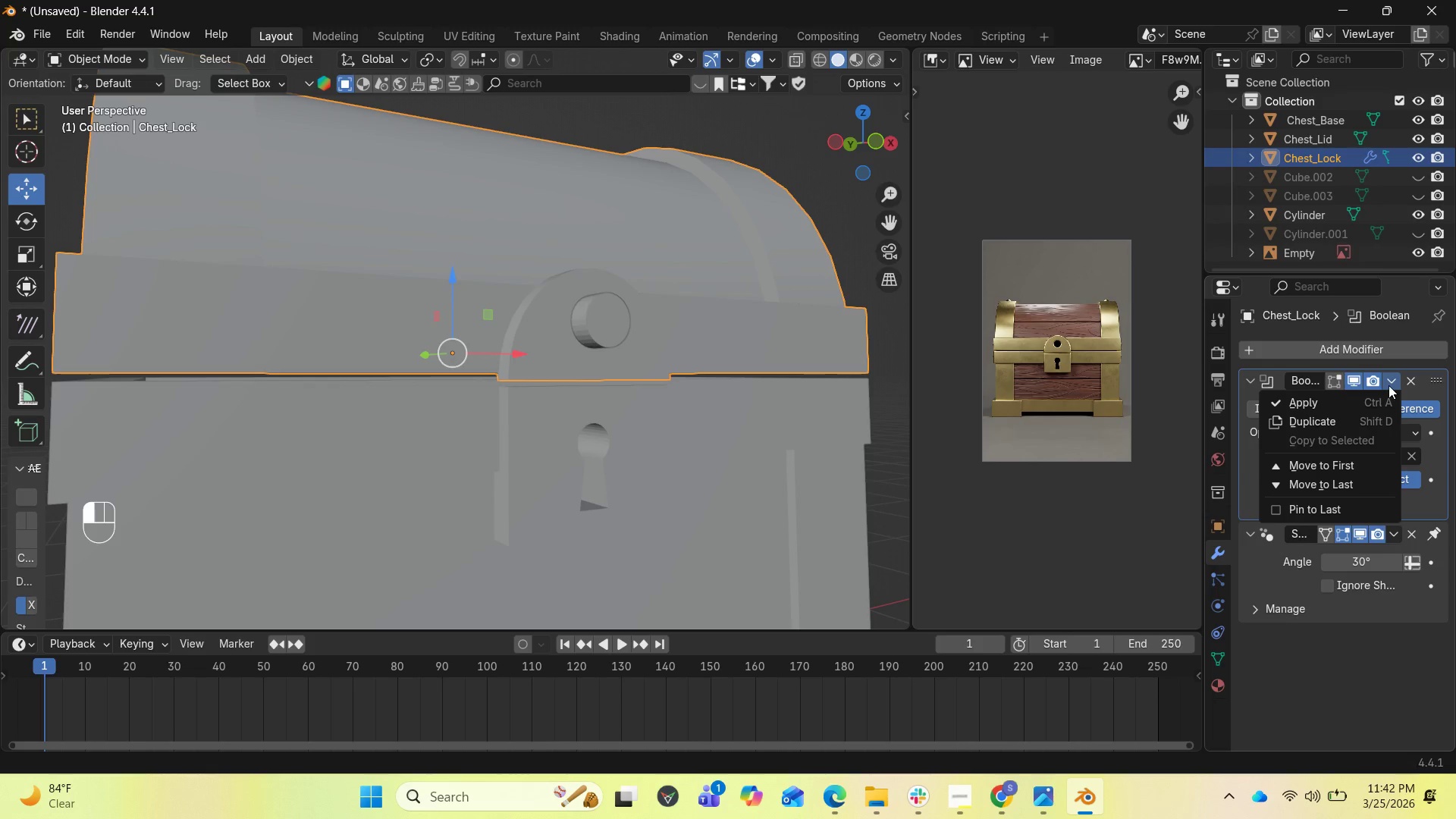 
left_click([1322, 406])
 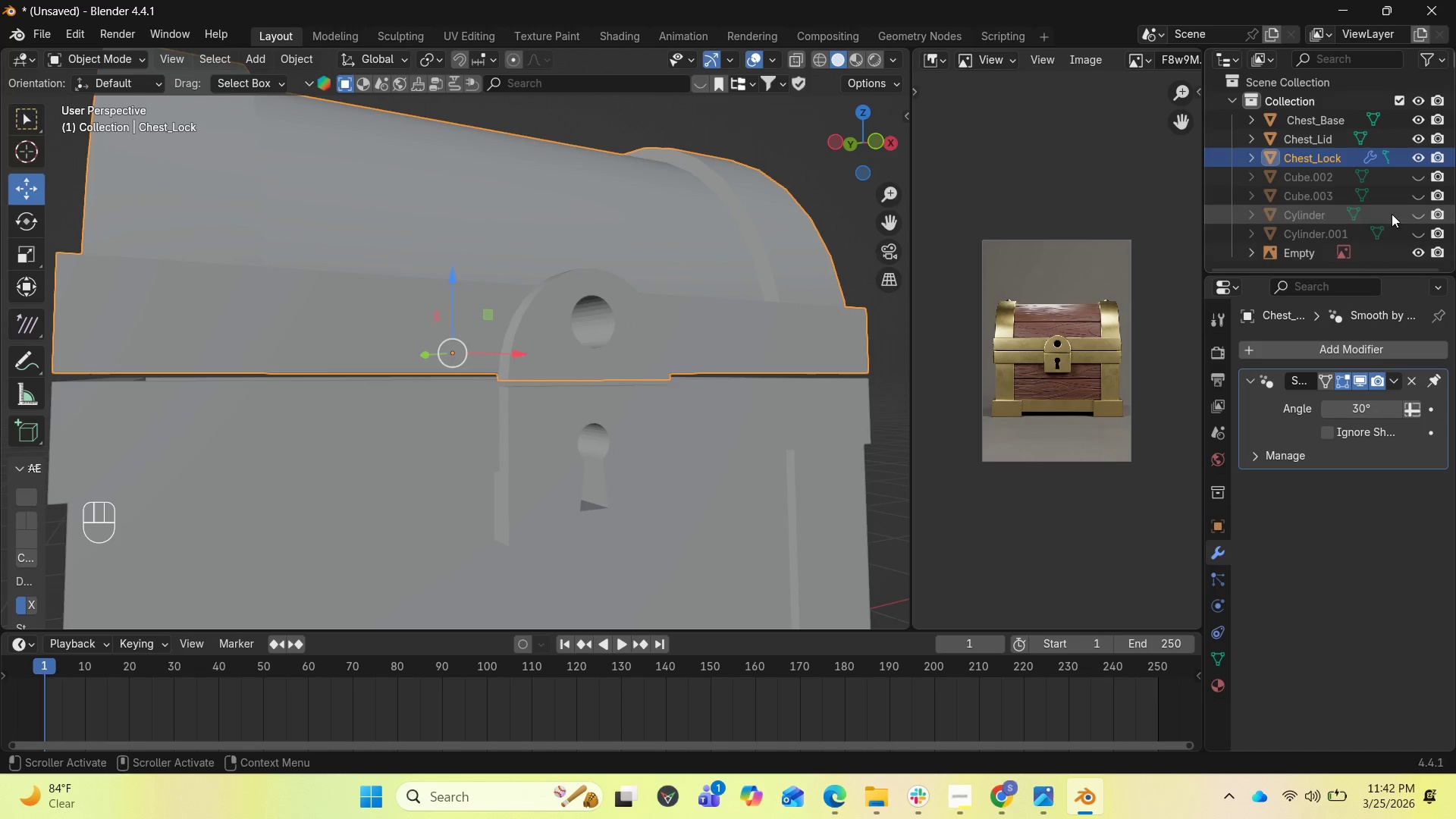 
left_click_drag(start_coordinate=[860, 138], to_coordinate=[837, 202])
 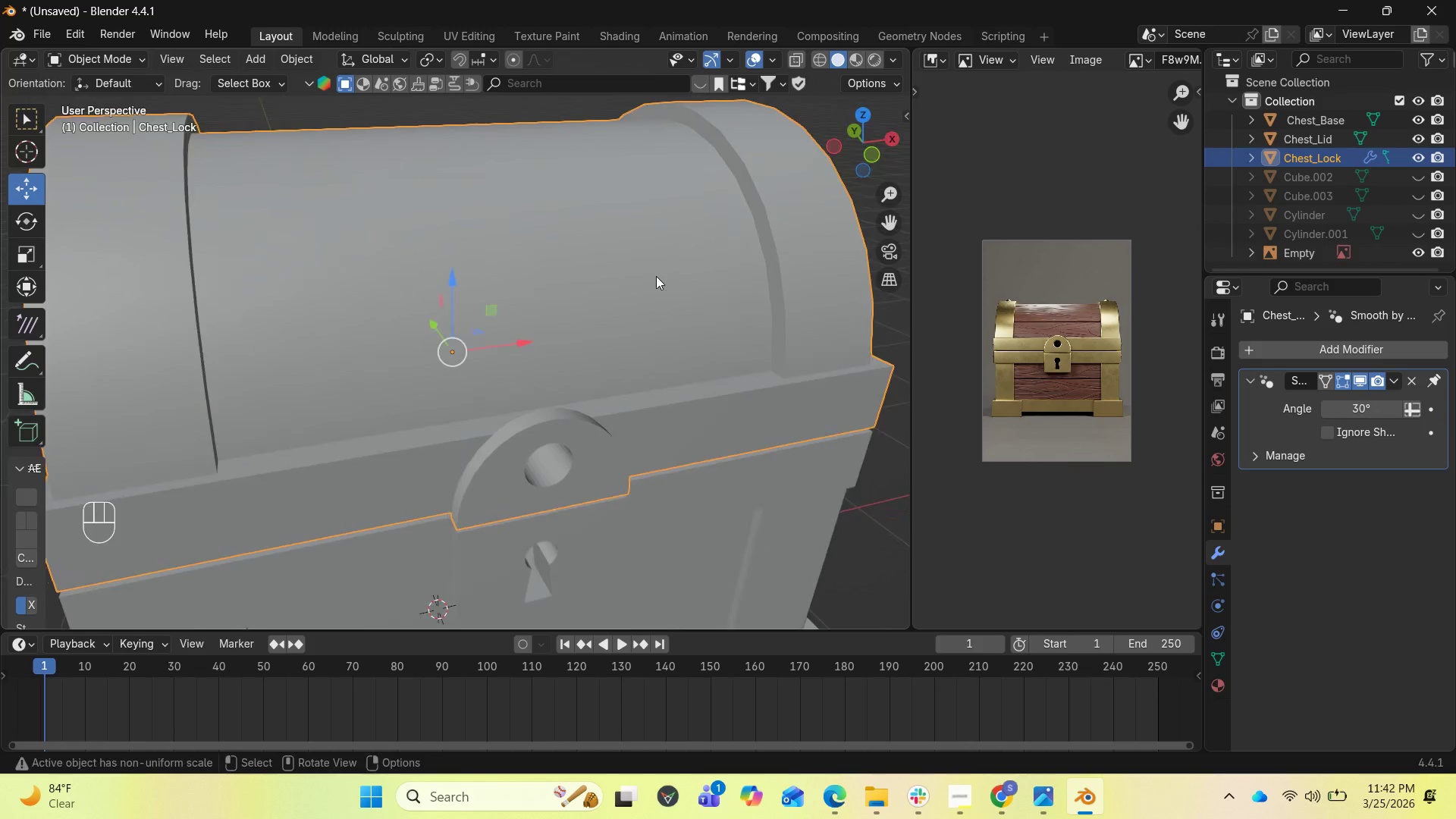 
scroll: coordinate [647, 279], scroll_direction: down, amount: 3.0
 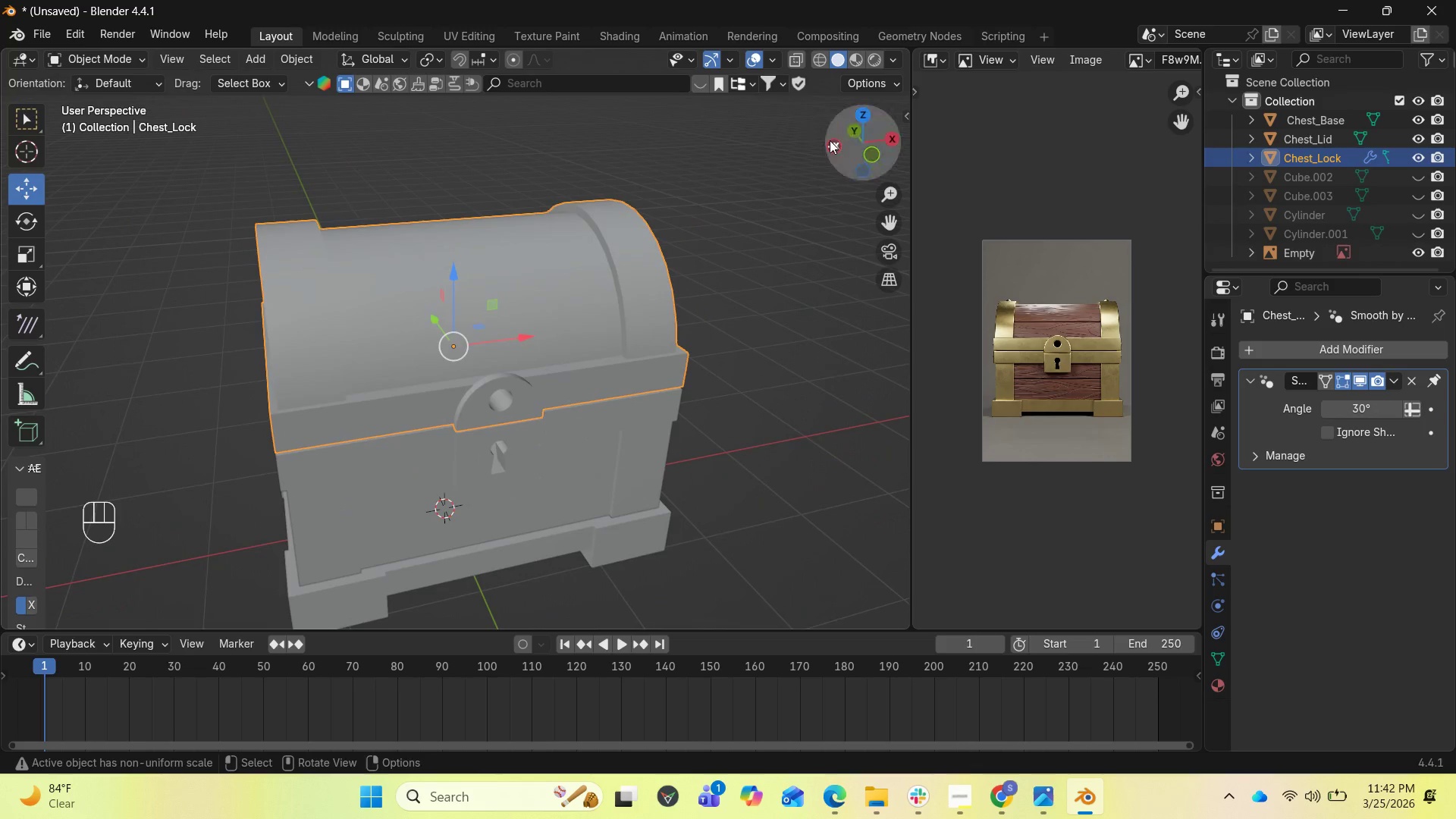 
left_click_drag(start_coordinate=[849, 140], to_coordinate=[69, 89])
 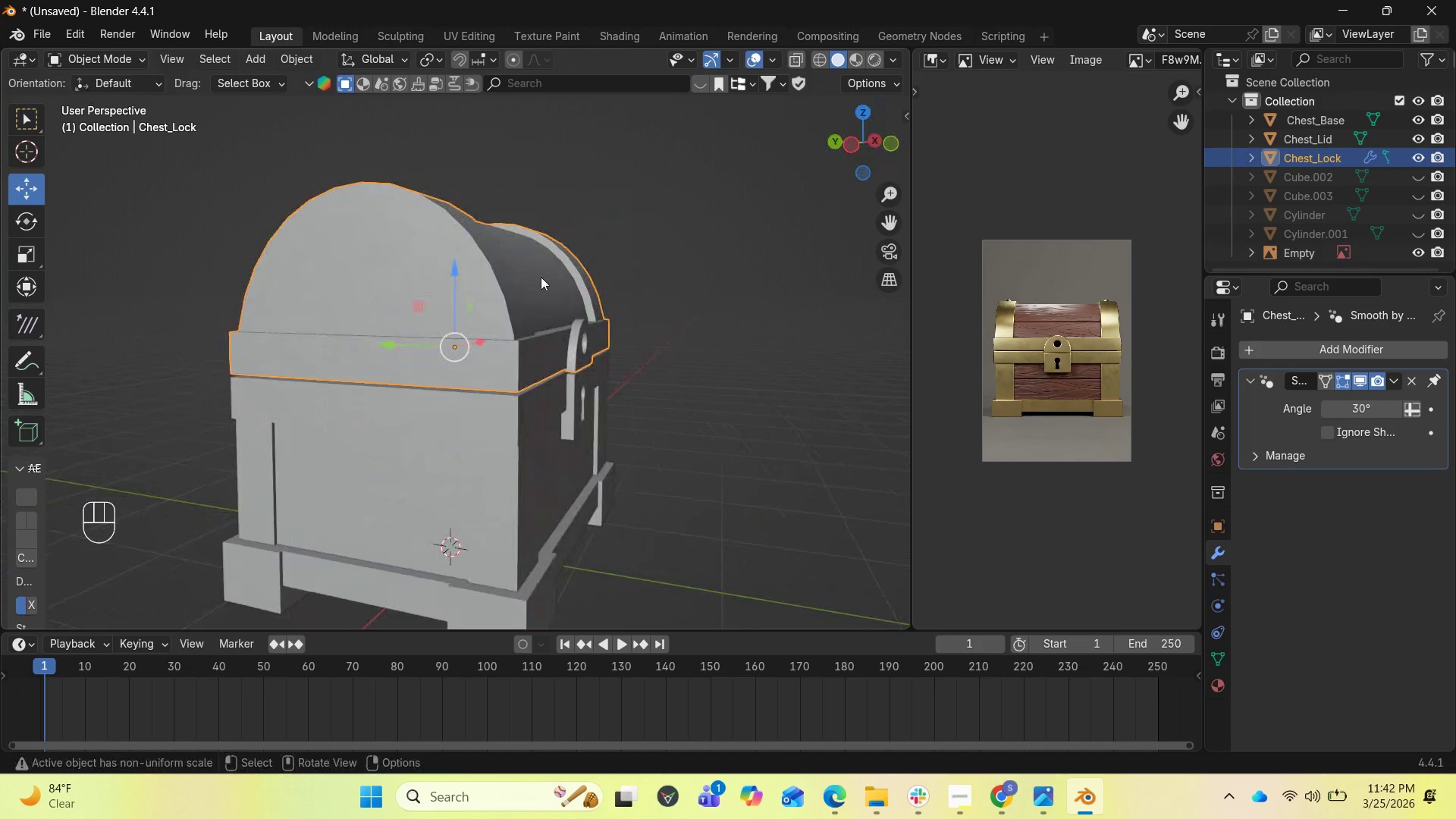 
left_click([541, 277])
 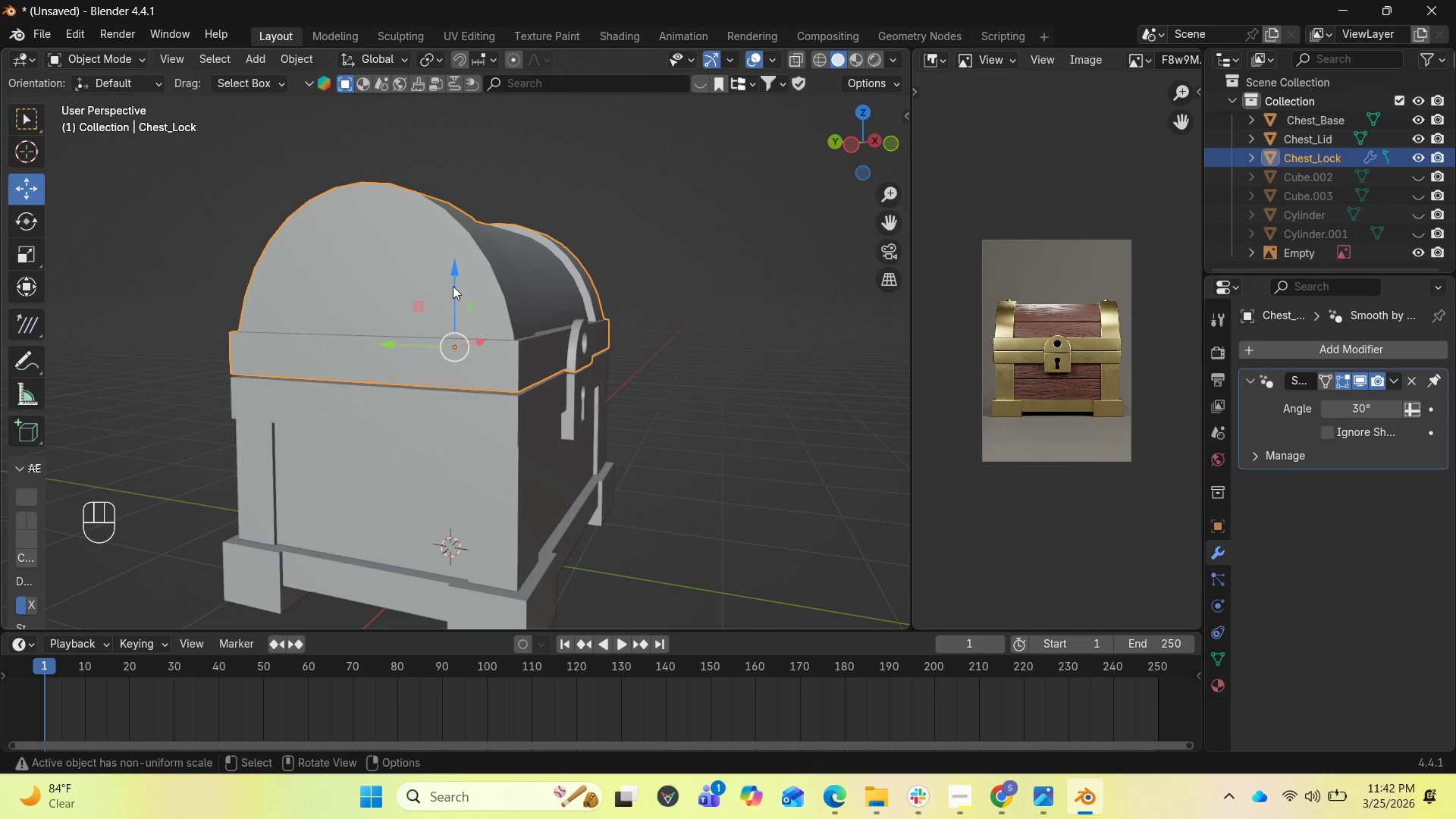 
left_click_drag(start_coordinate=[454, 272], to_coordinate=[446, 274])
 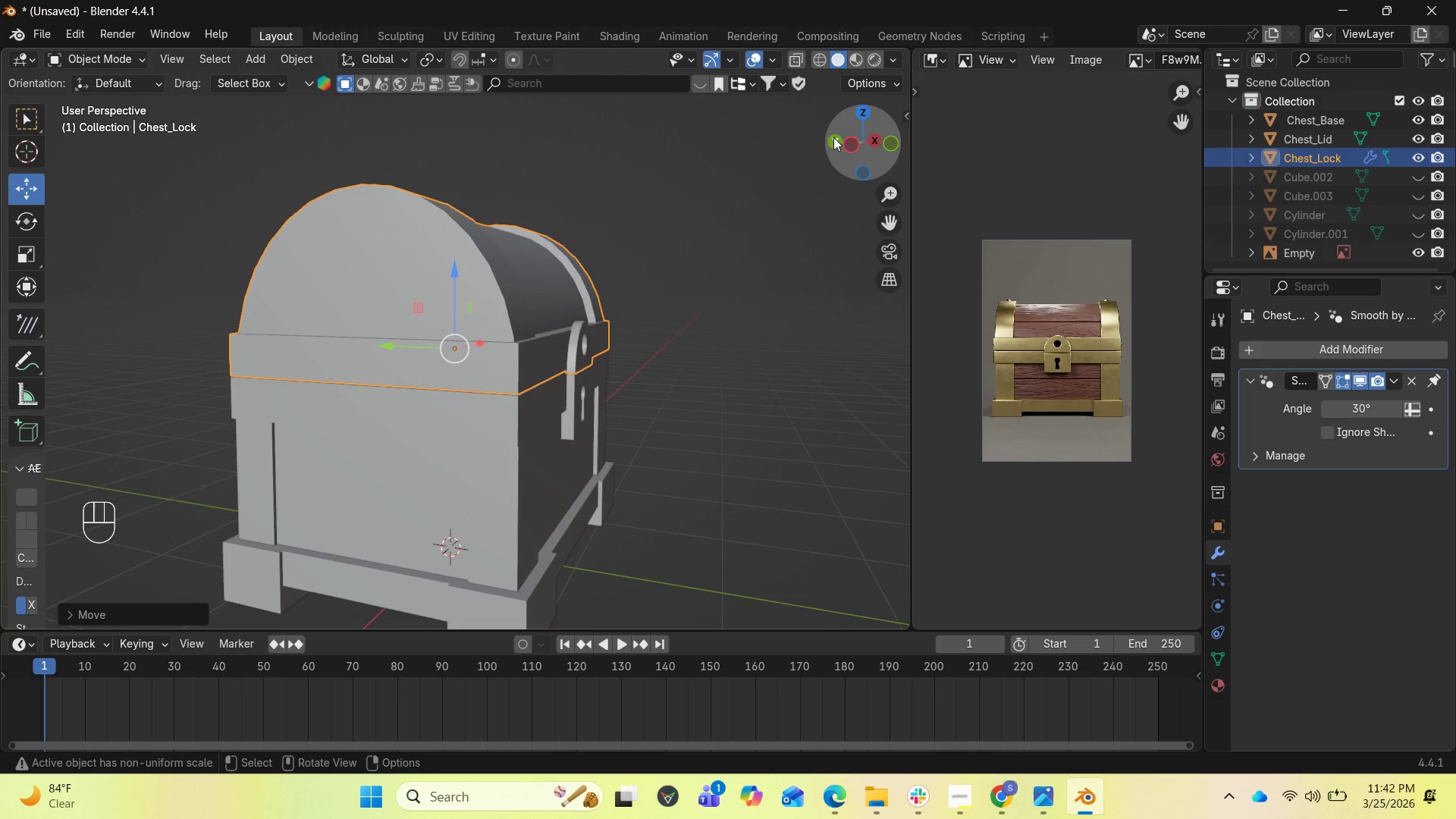 
left_click_drag(start_coordinate=[852, 136], to_coordinate=[743, 132])
 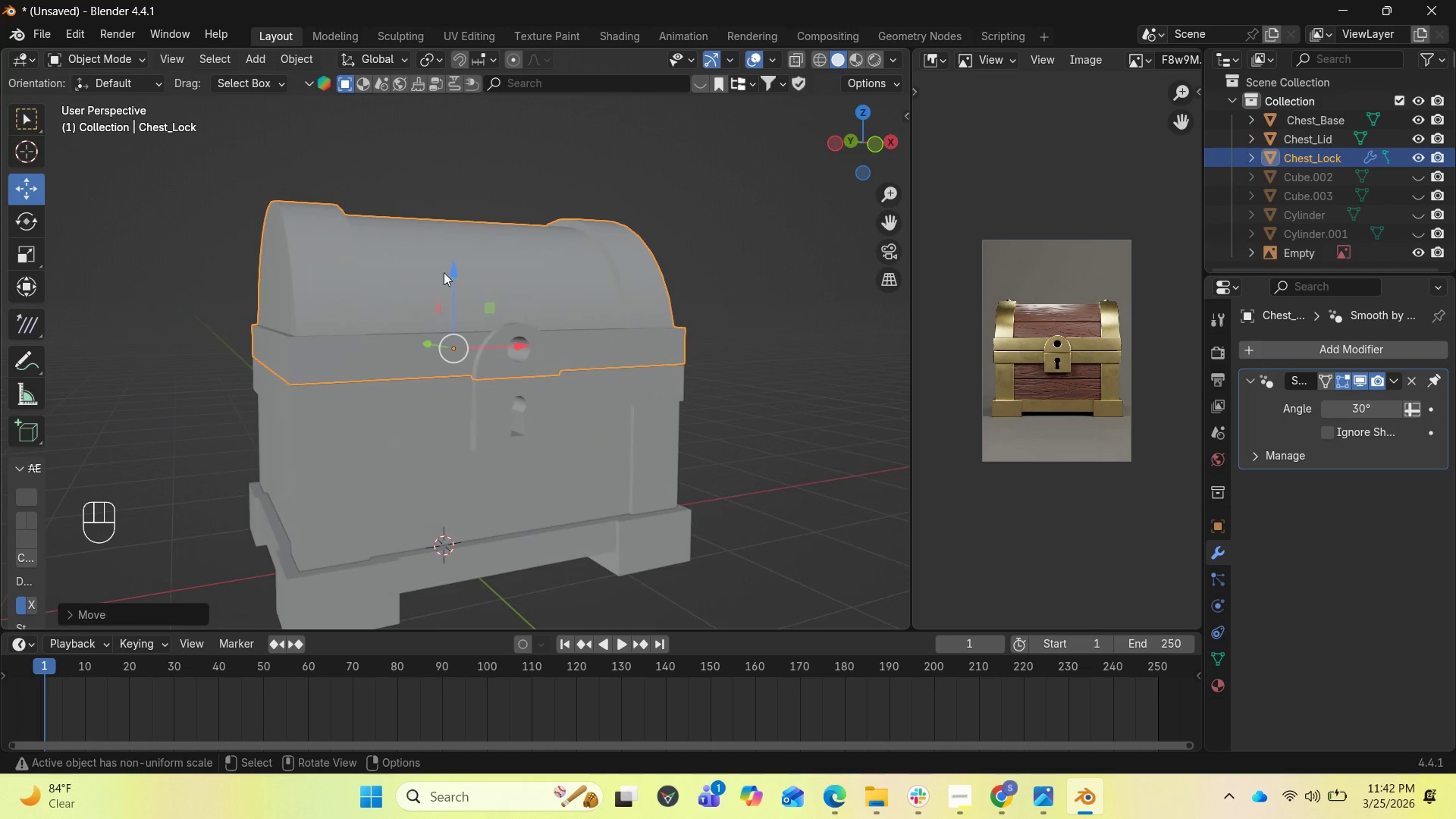 
left_click_drag(start_coordinate=[451, 265], to_coordinate=[447, 265])
 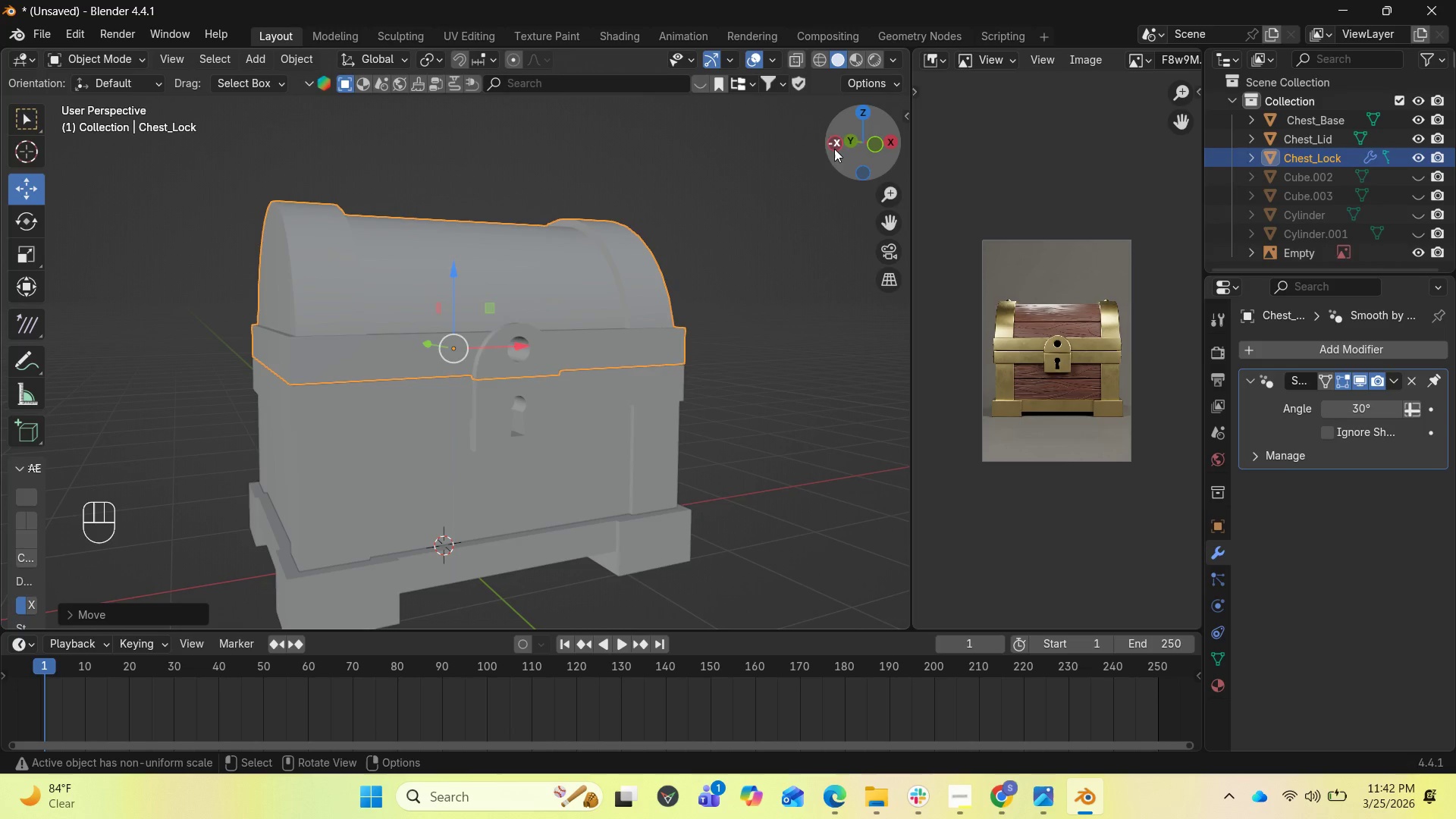 
left_click_drag(start_coordinate=[851, 144], to_coordinate=[121, 151])
 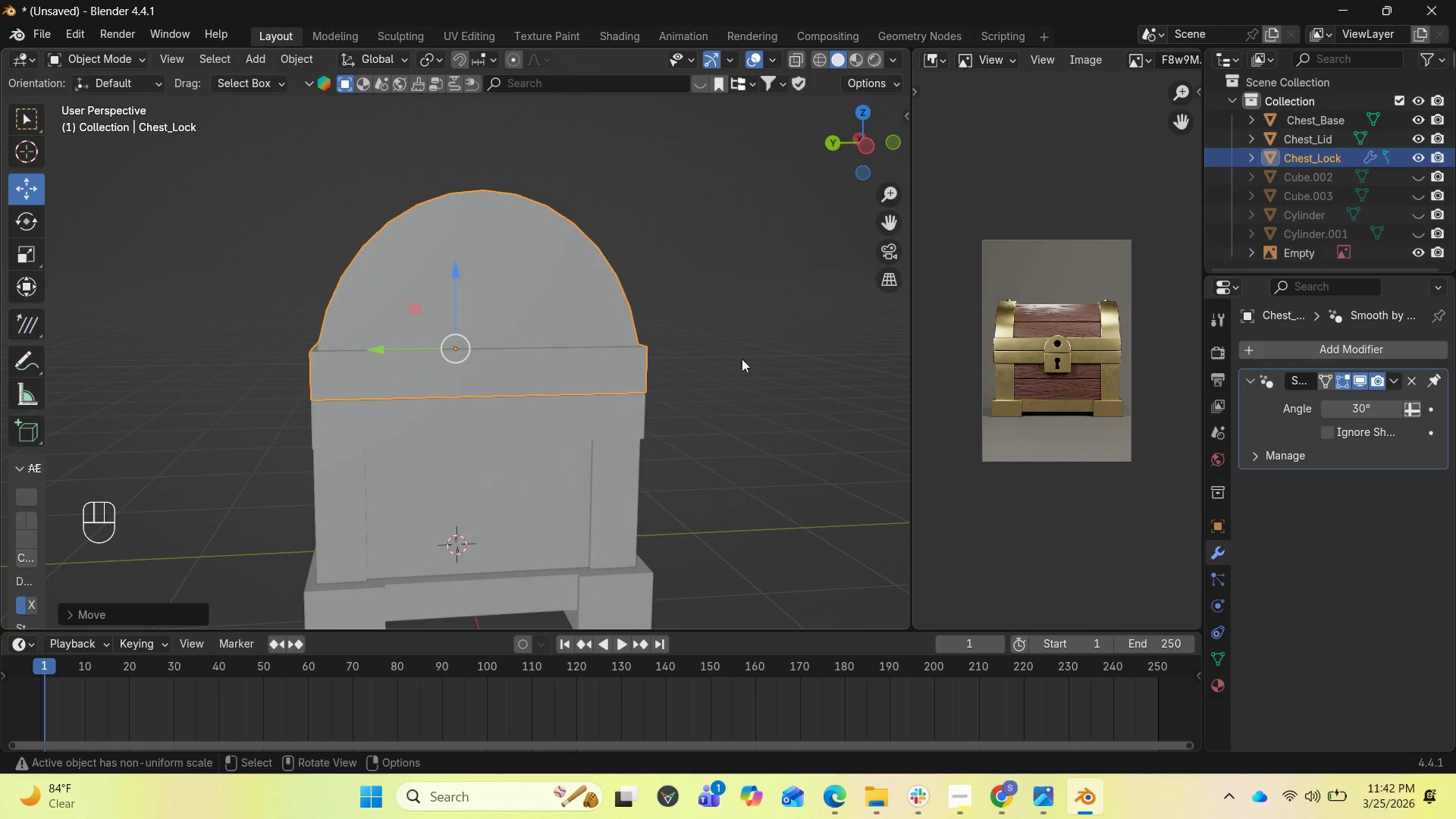 
key(End)
 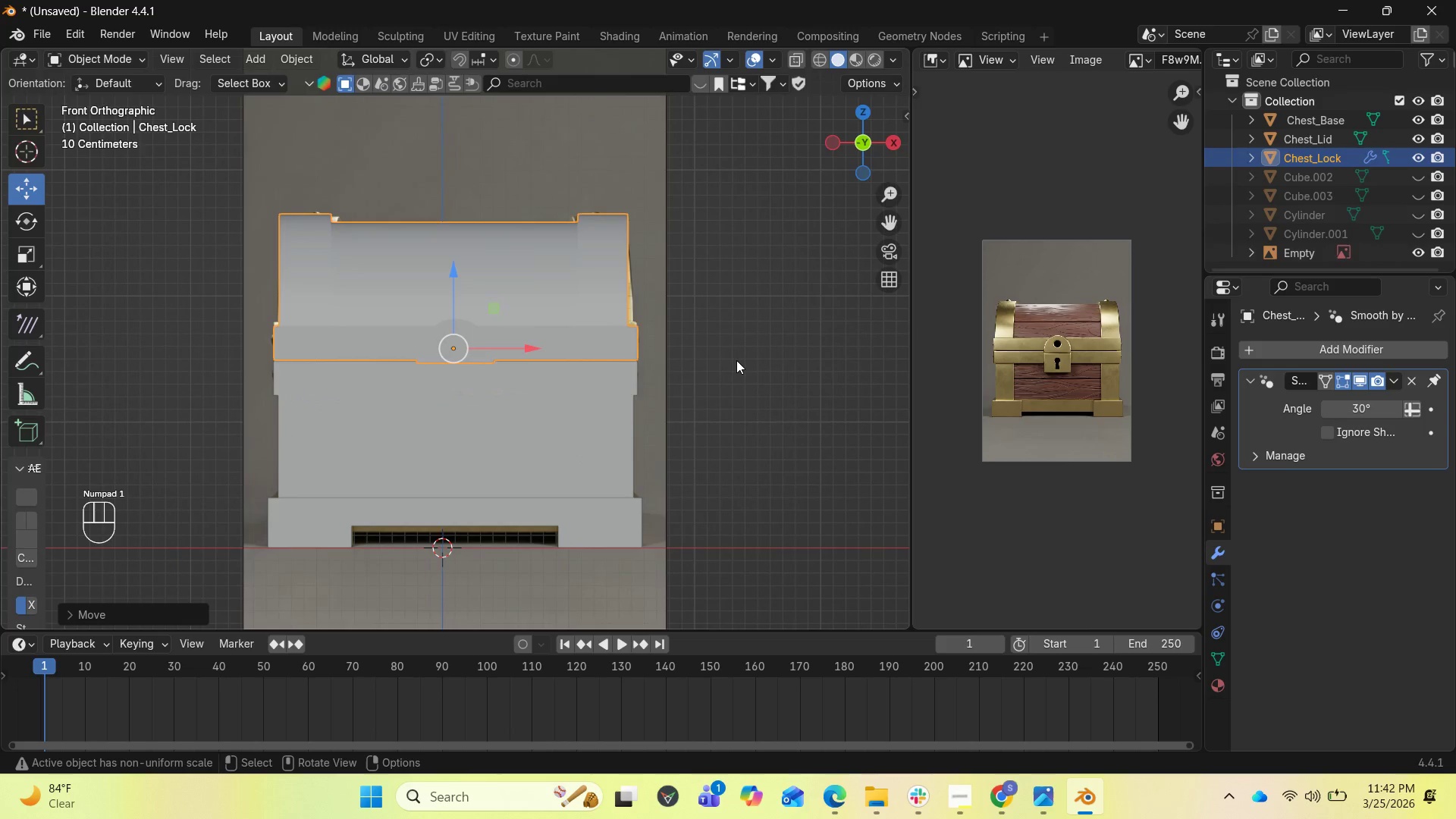 
key(PageUp)
 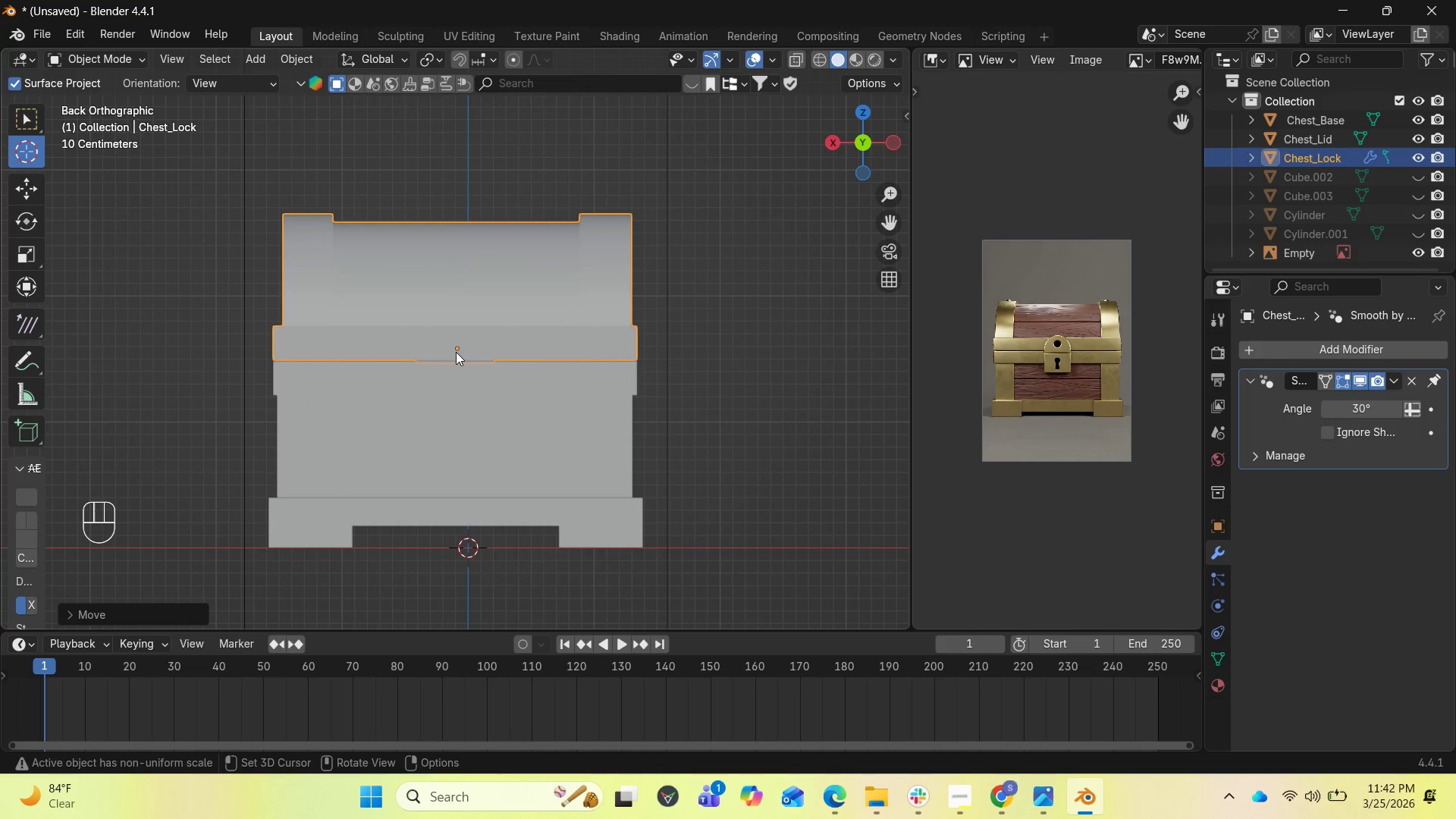 
wait(5.19)
 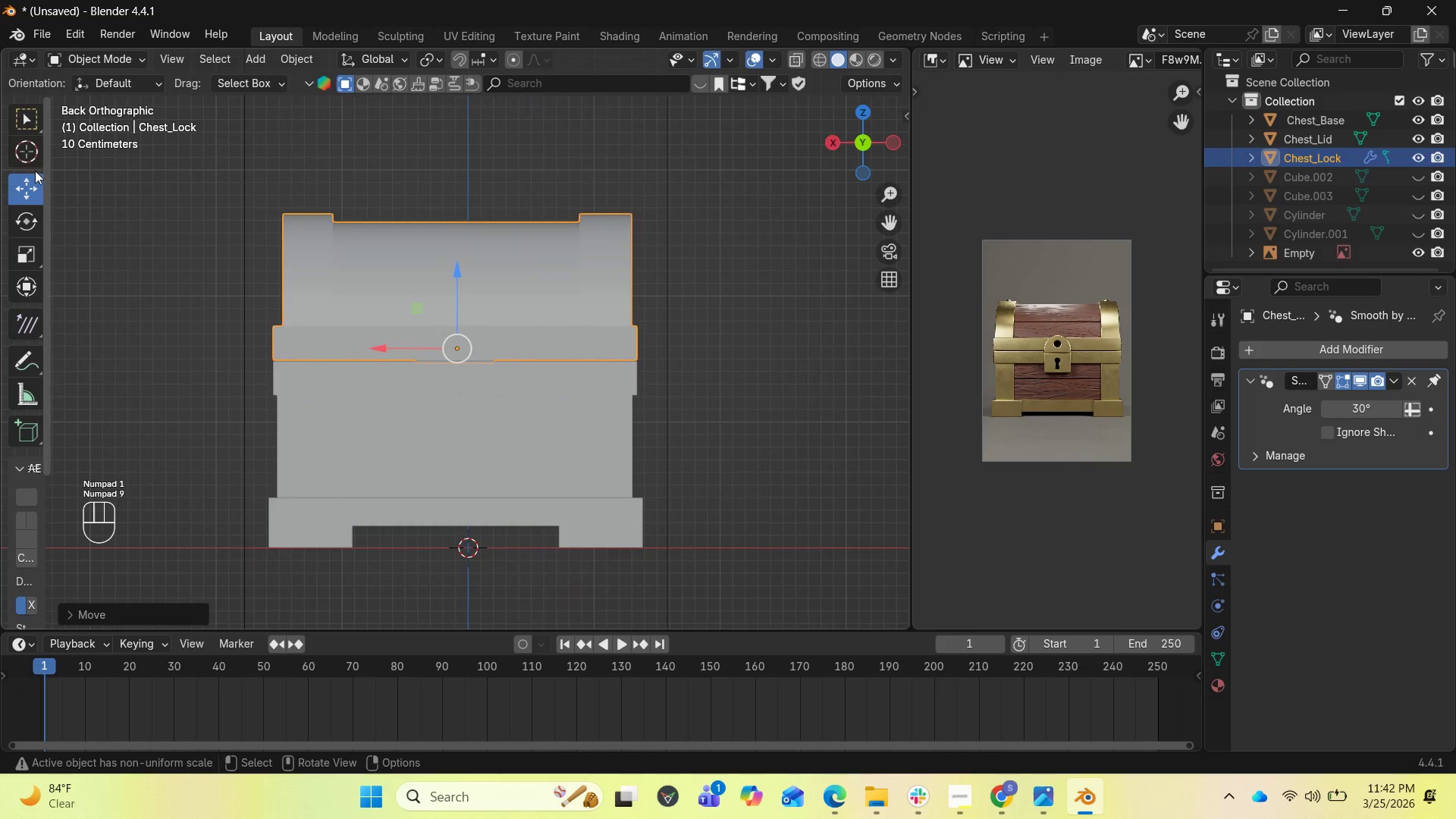 
left_click([456, 352])
 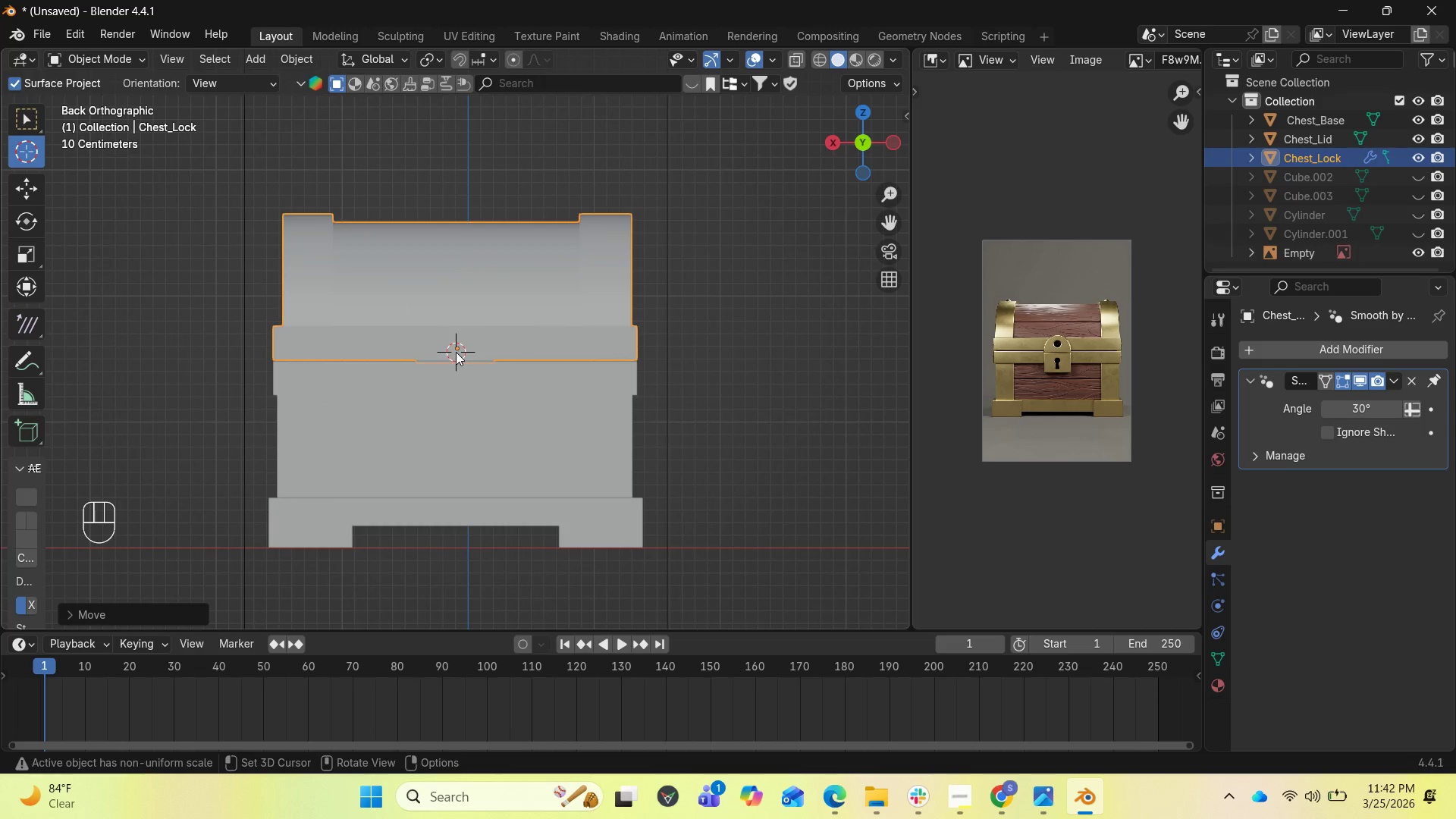 
left_click_drag(start_coordinate=[456, 352], to_coordinate=[456, 359])
 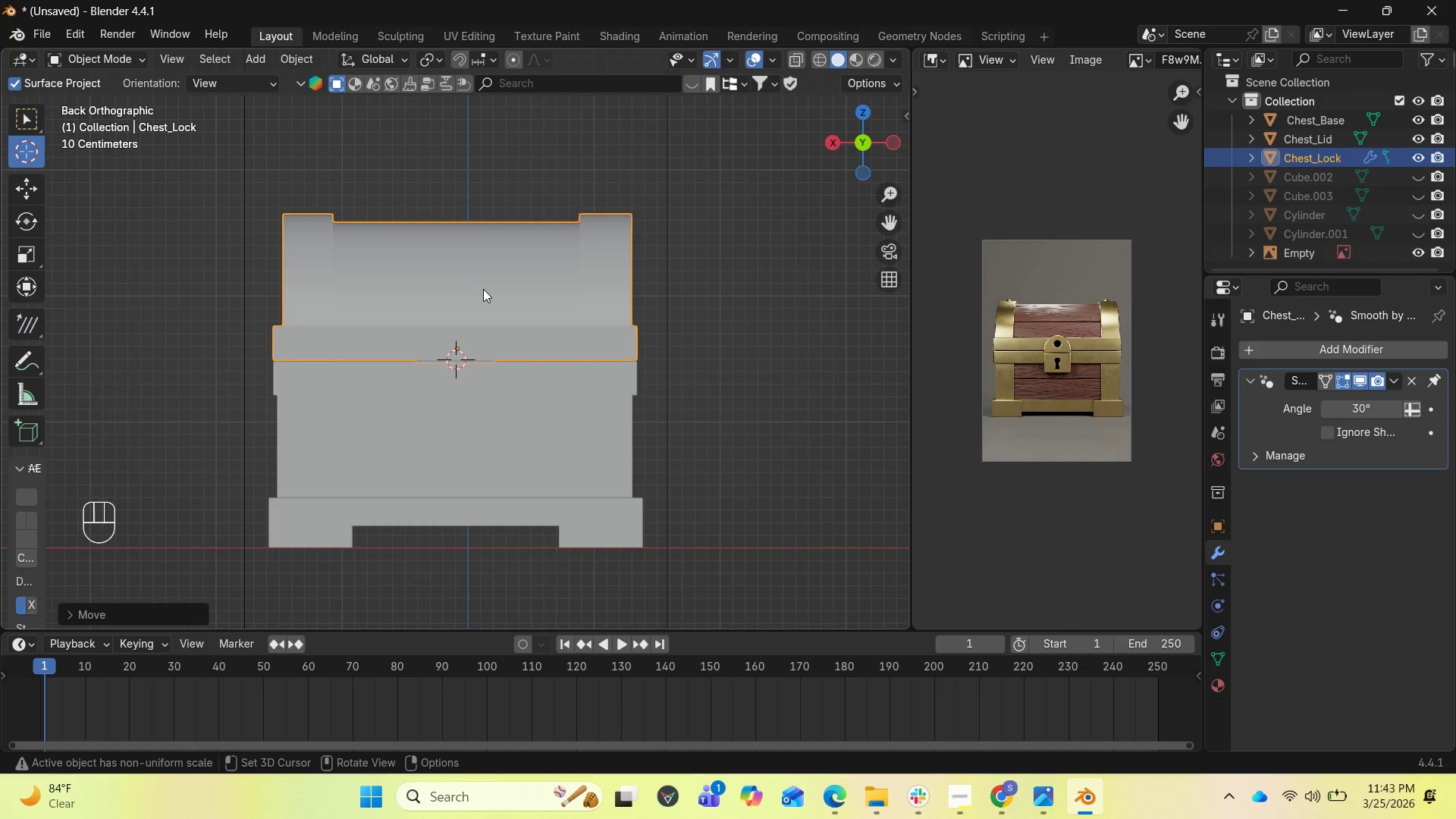 
left_click([30, 117])
 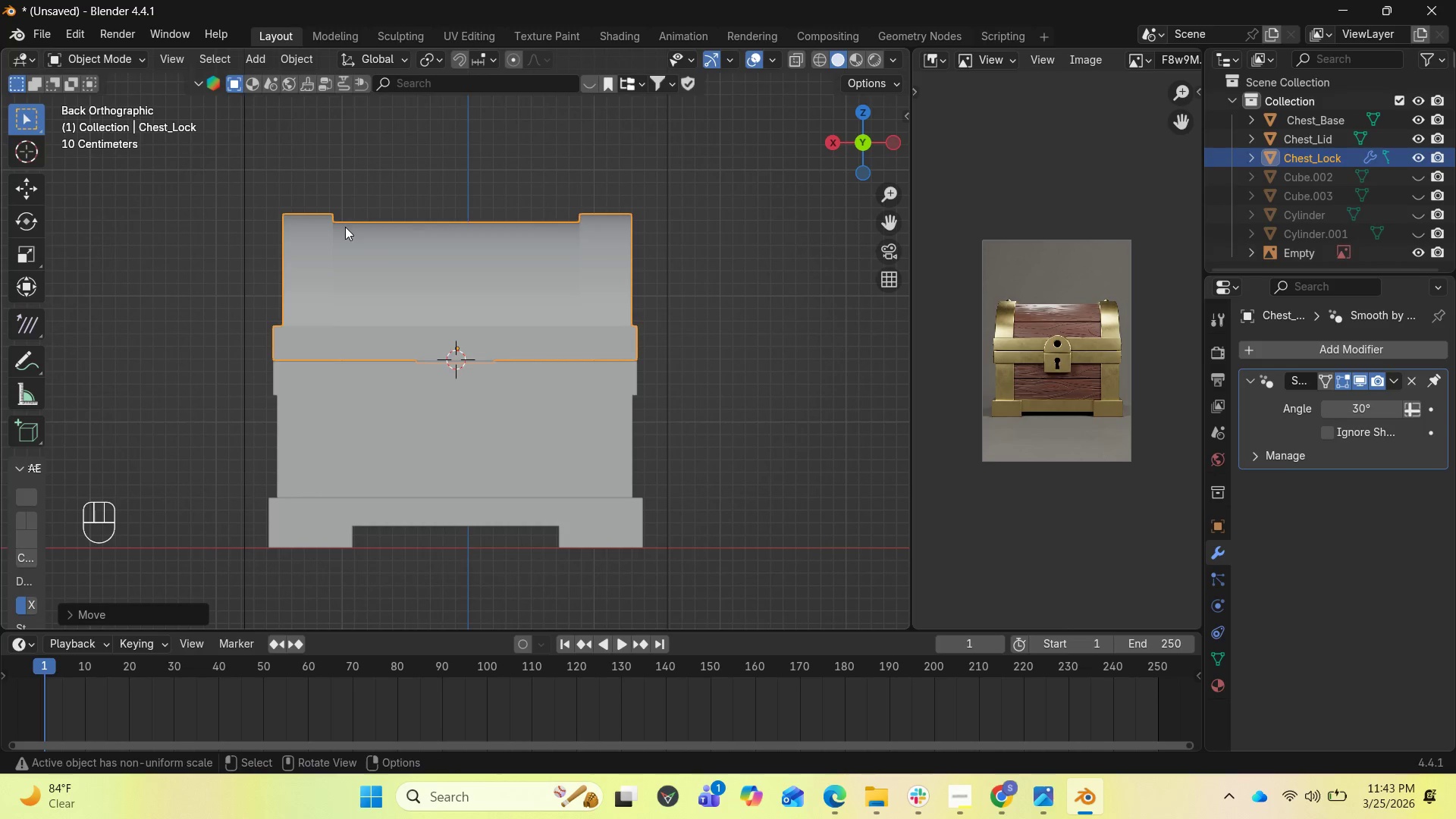 
right_click([381, 242])
 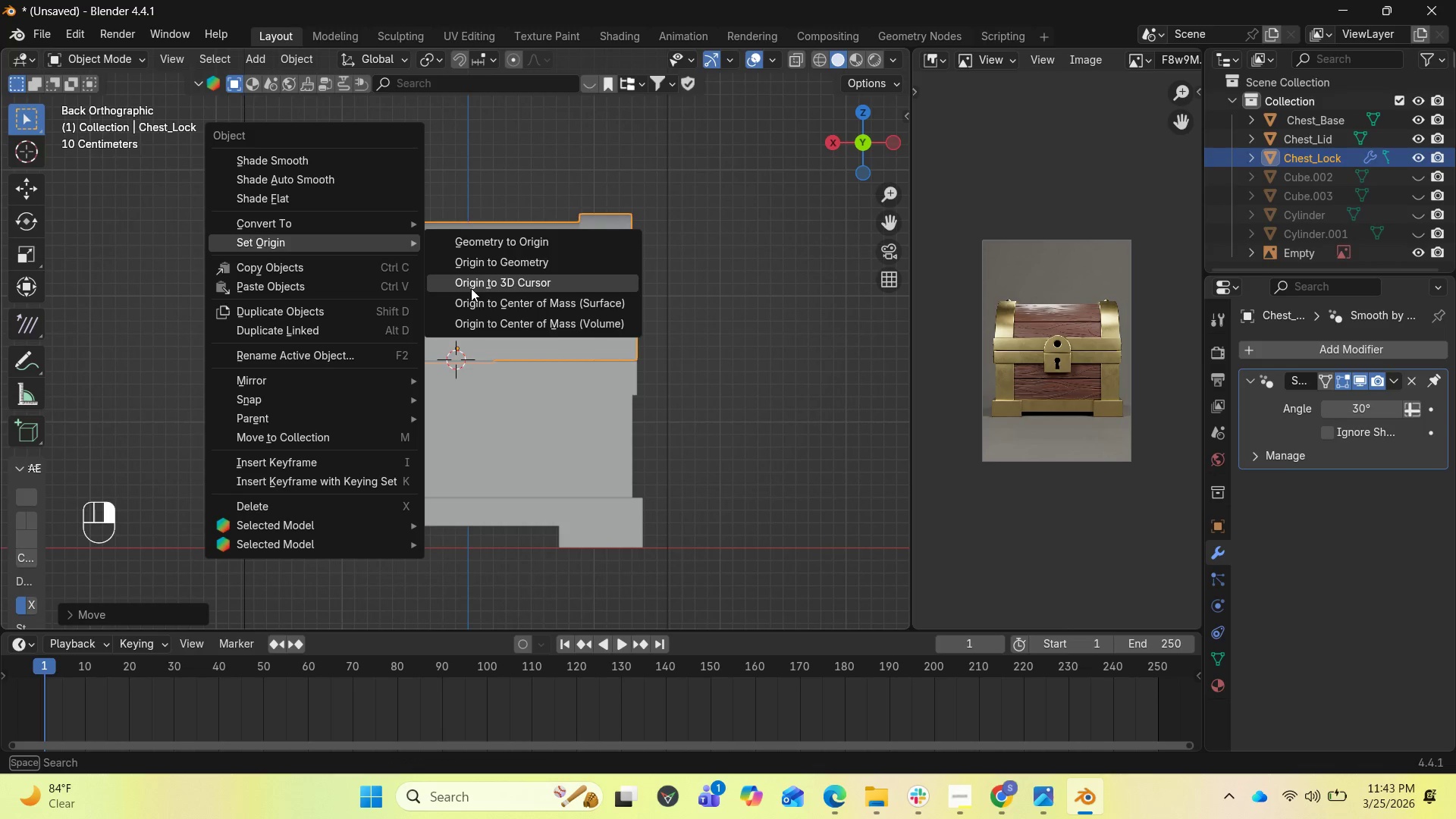 
left_click([476, 287])
 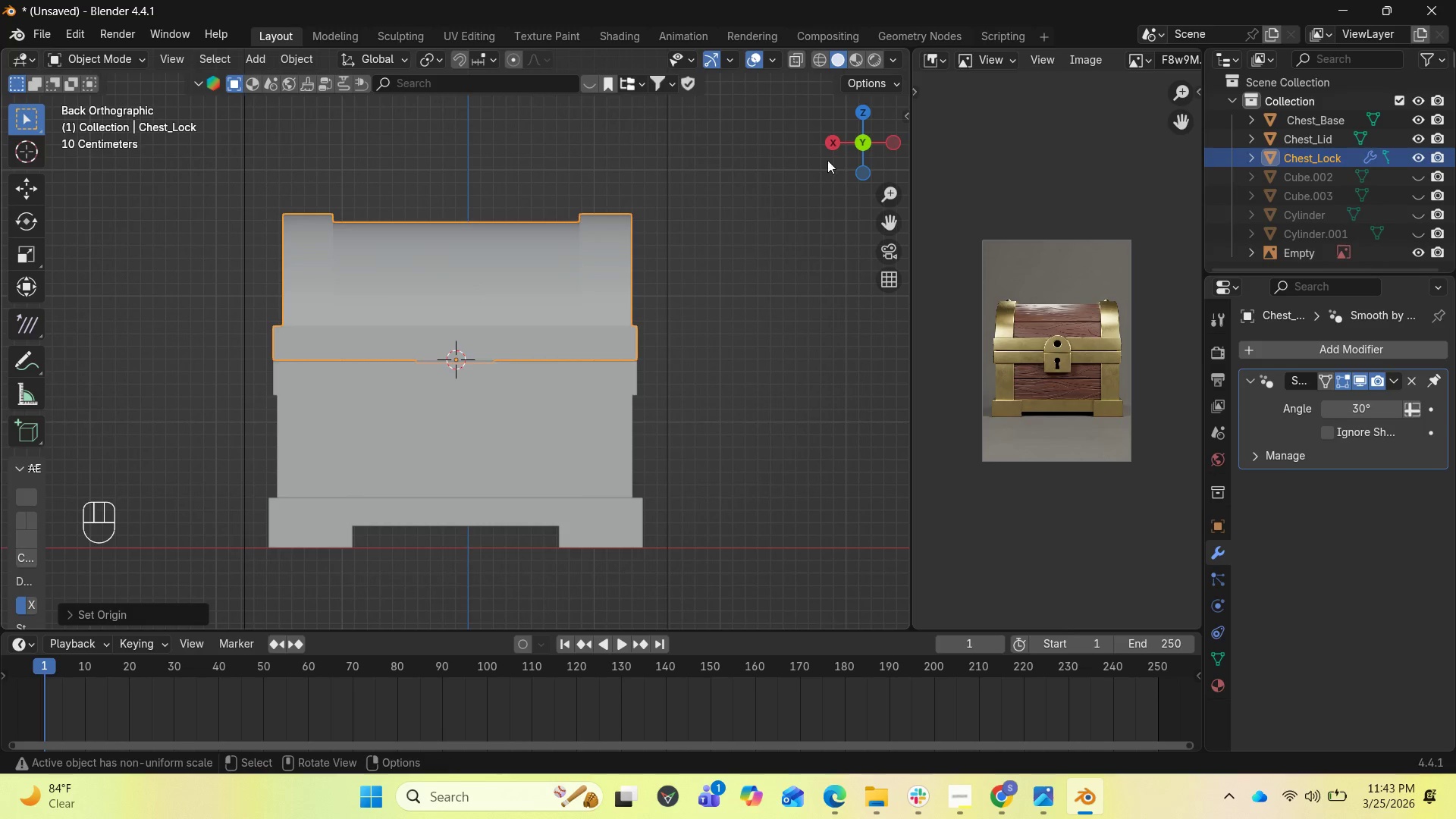 
left_click_drag(start_coordinate=[840, 147], to_coordinate=[200, 192])
 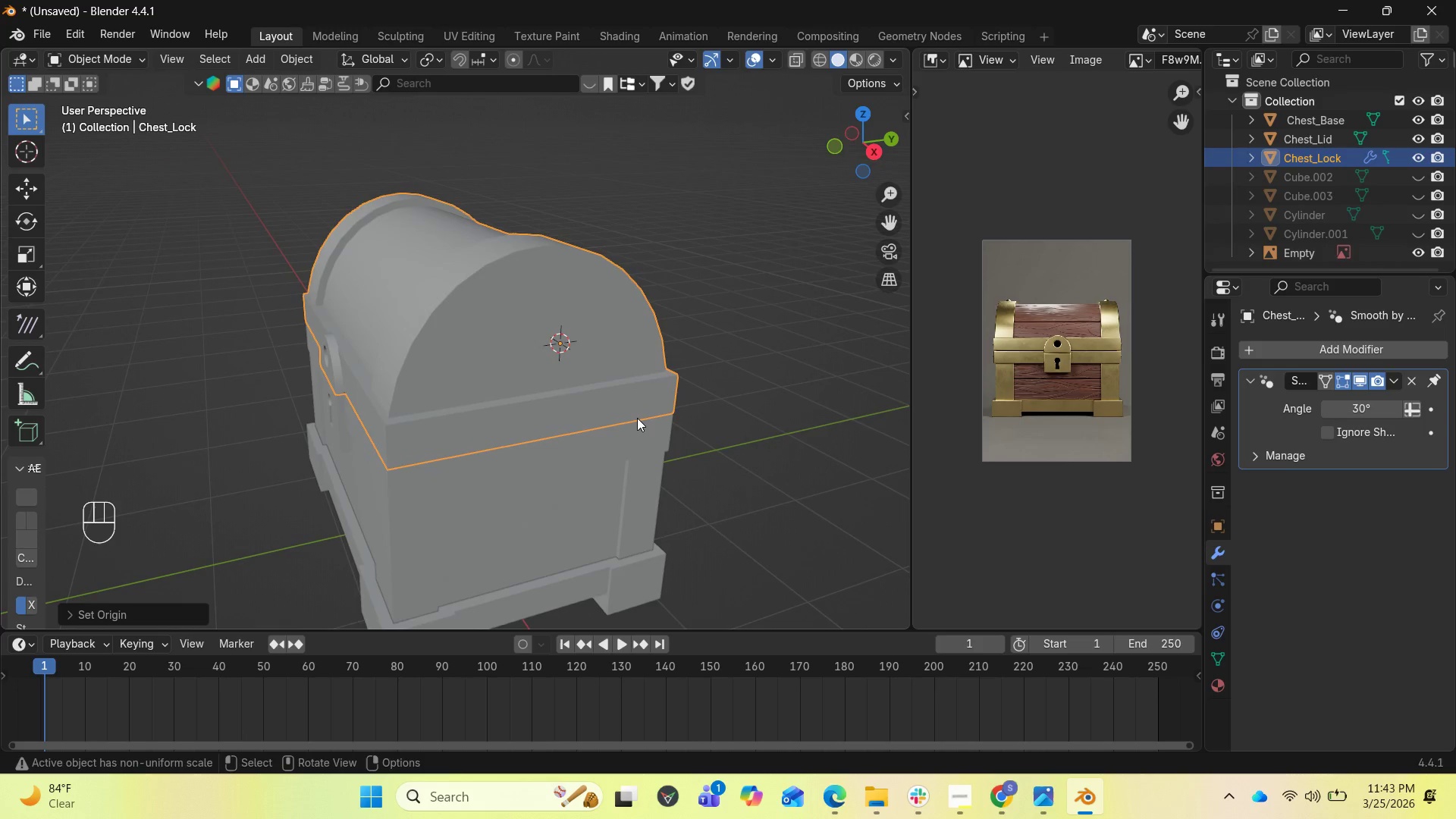 
type(RX)
 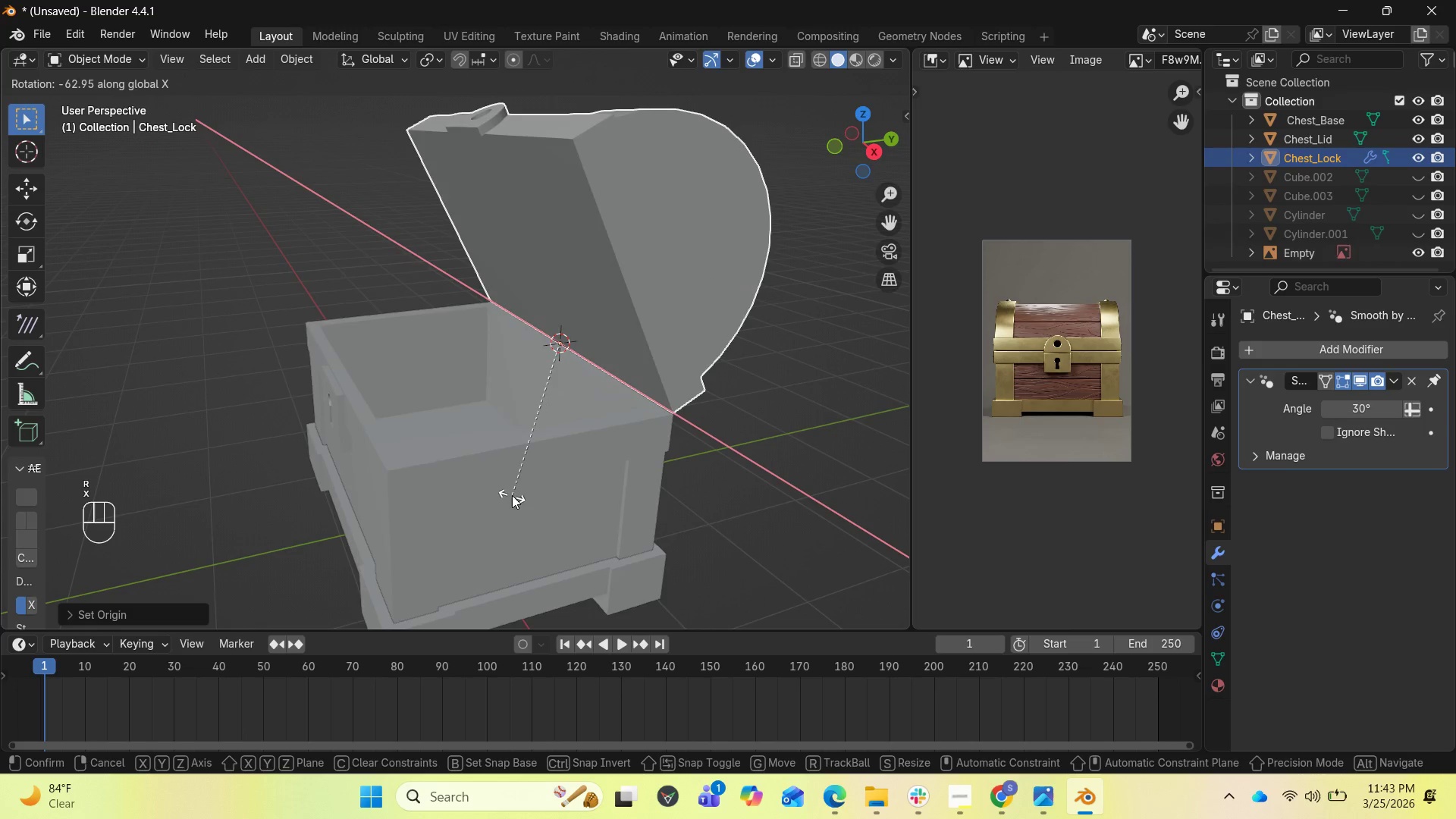 
left_click([512, 495])
 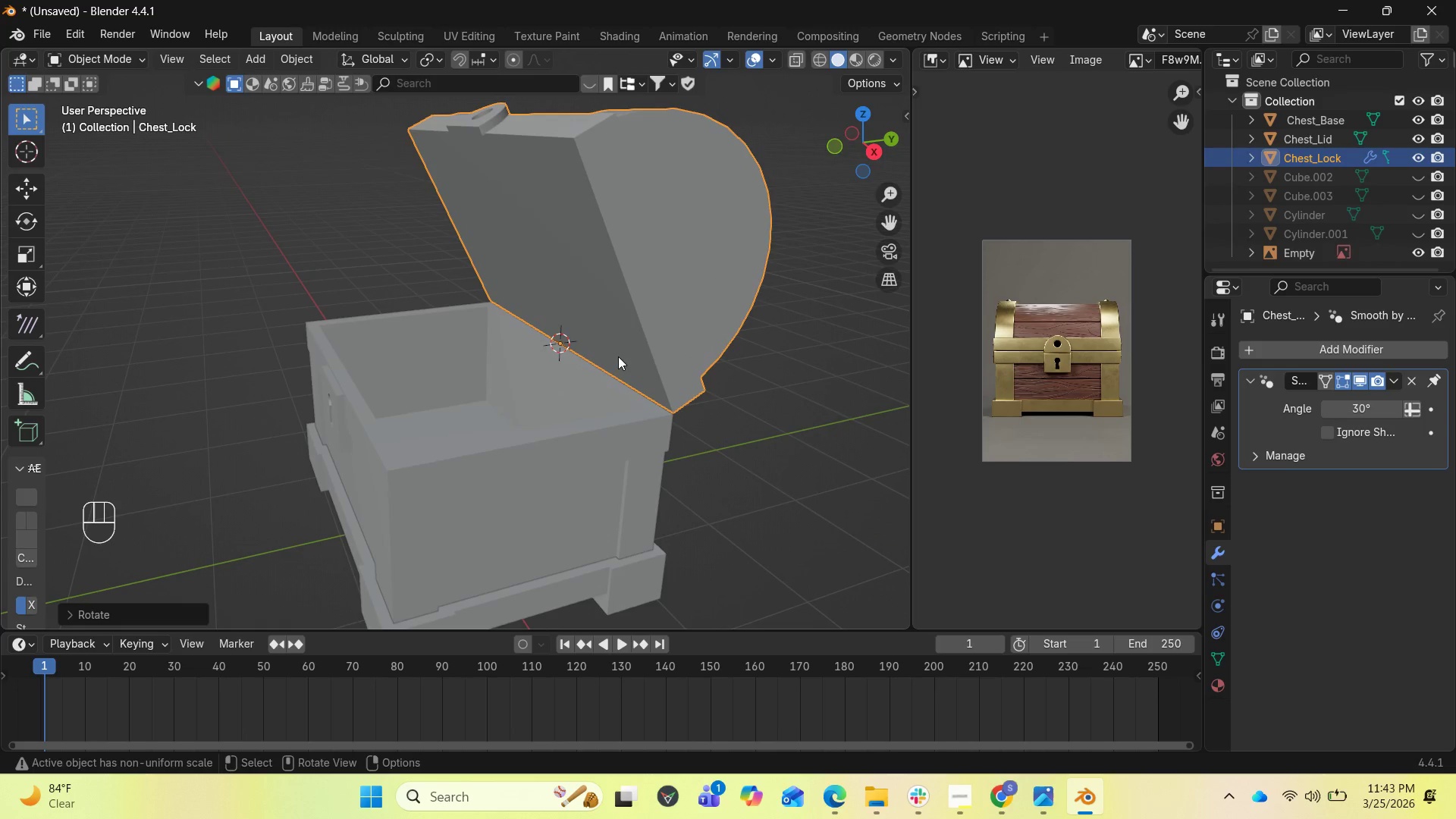 
key(Control+Z)
 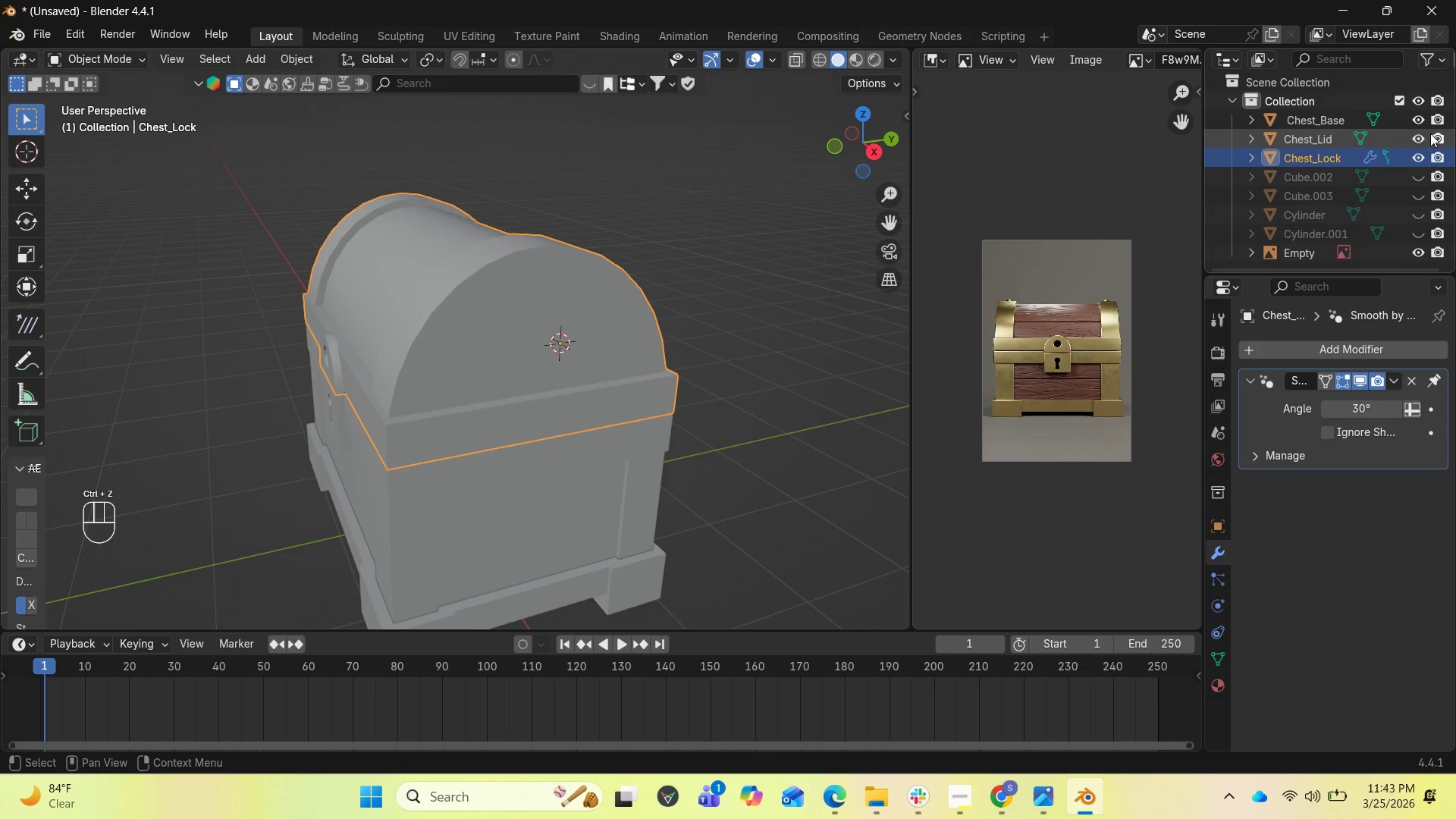 
left_click([1421, 137])
 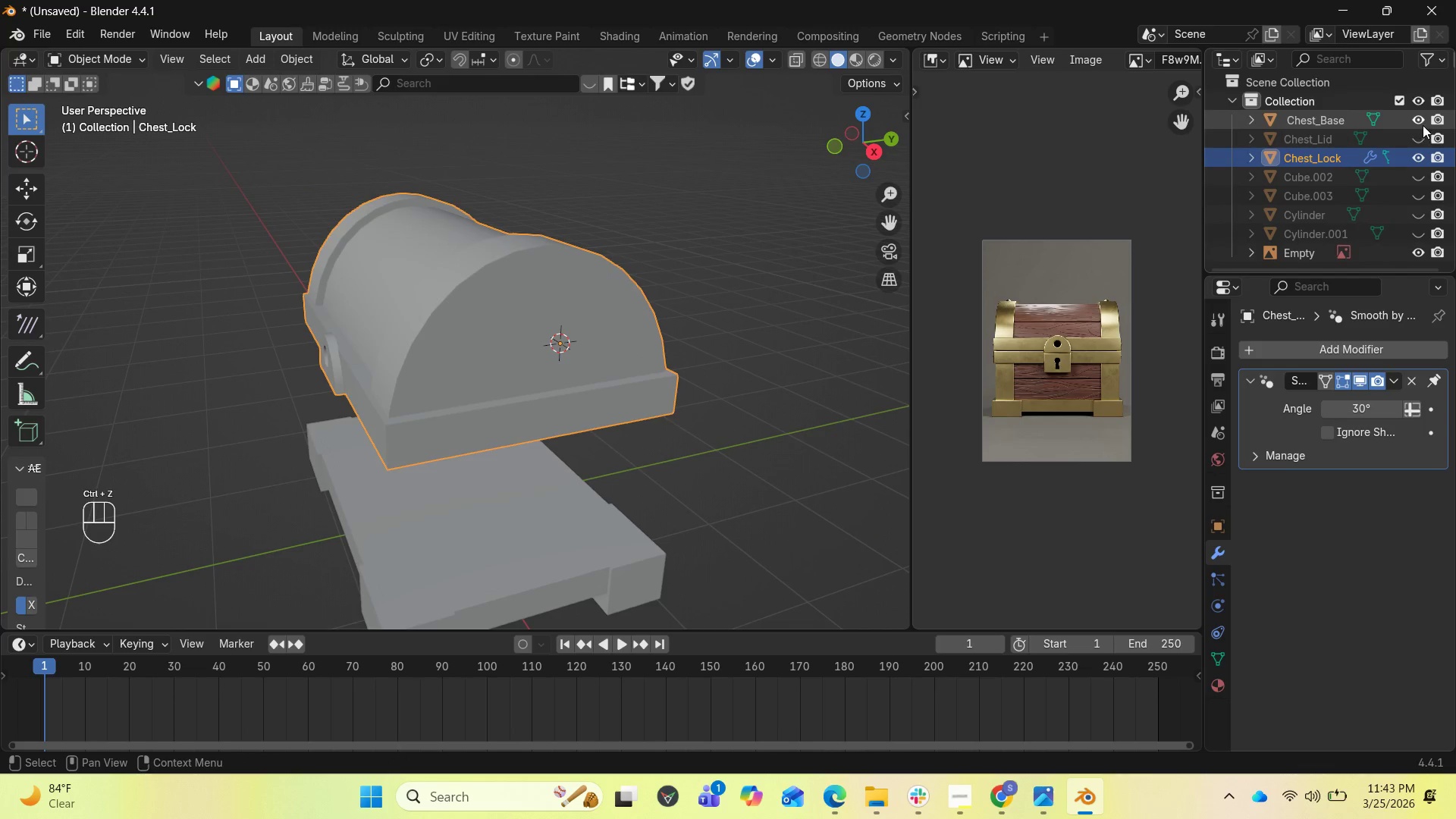 
left_click([1423, 125])
 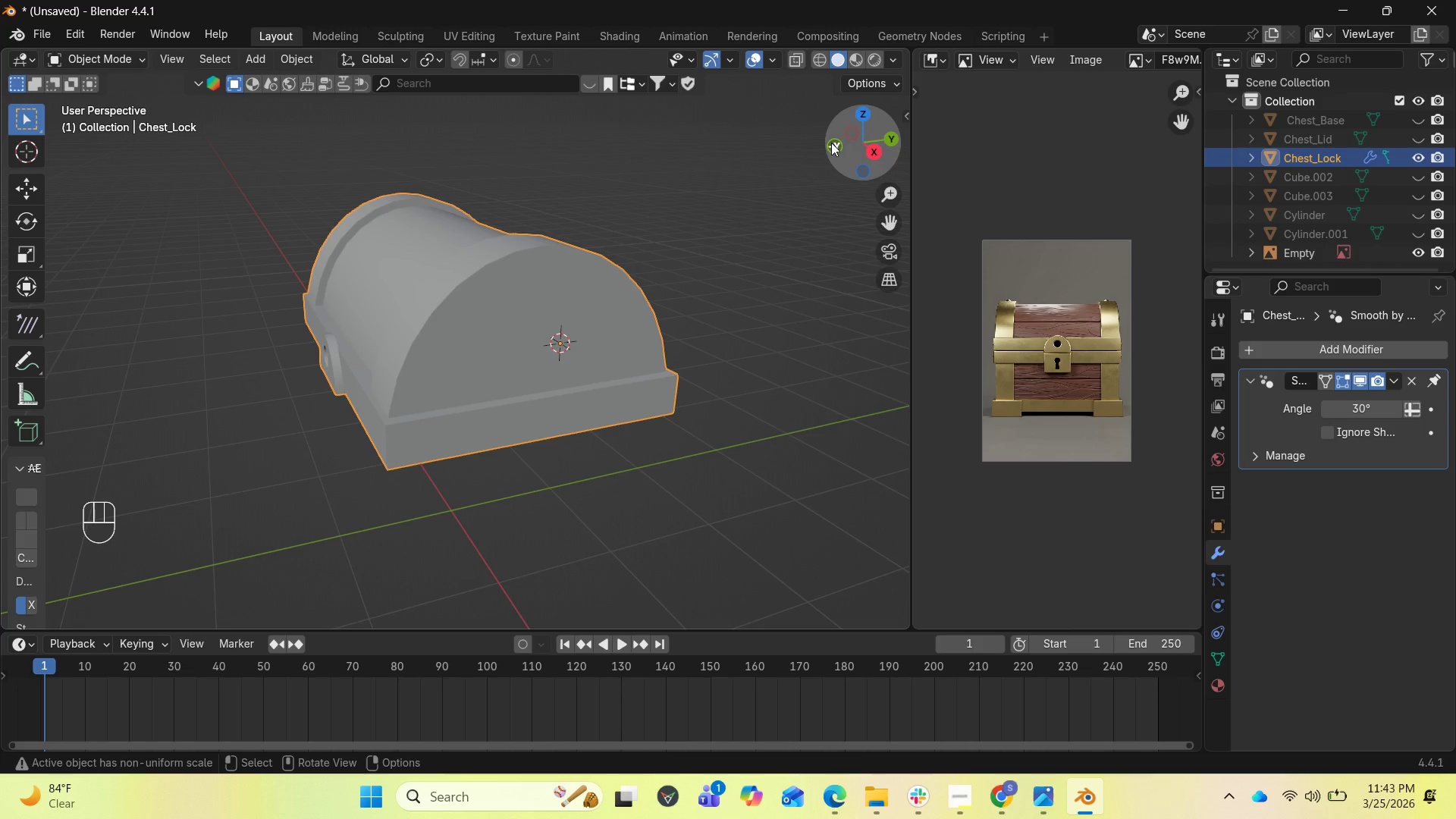 
left_click_drag(start_coordinate=[859, 136], to_coordinate=[95, 589])
 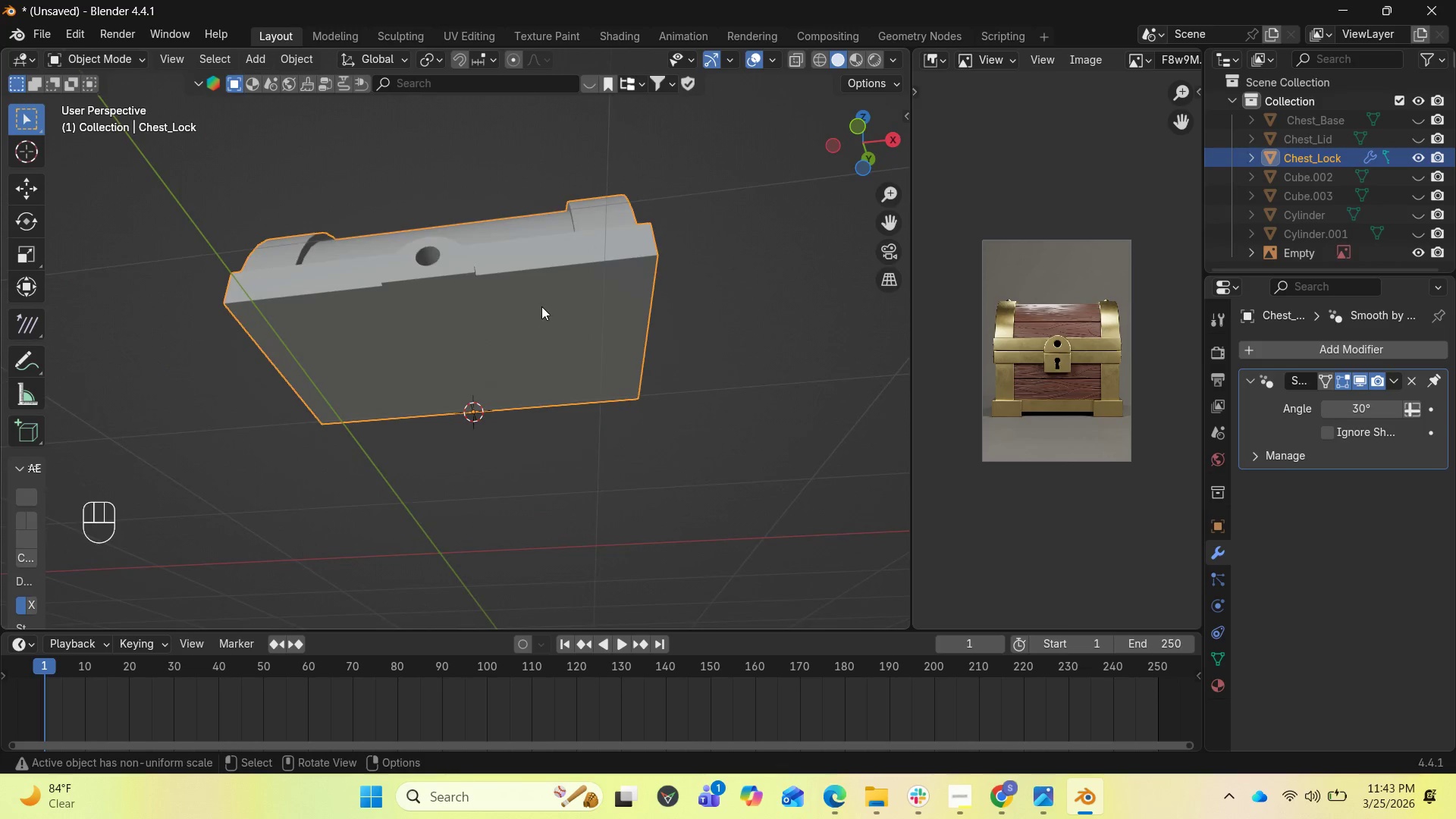 
key(Tab)
 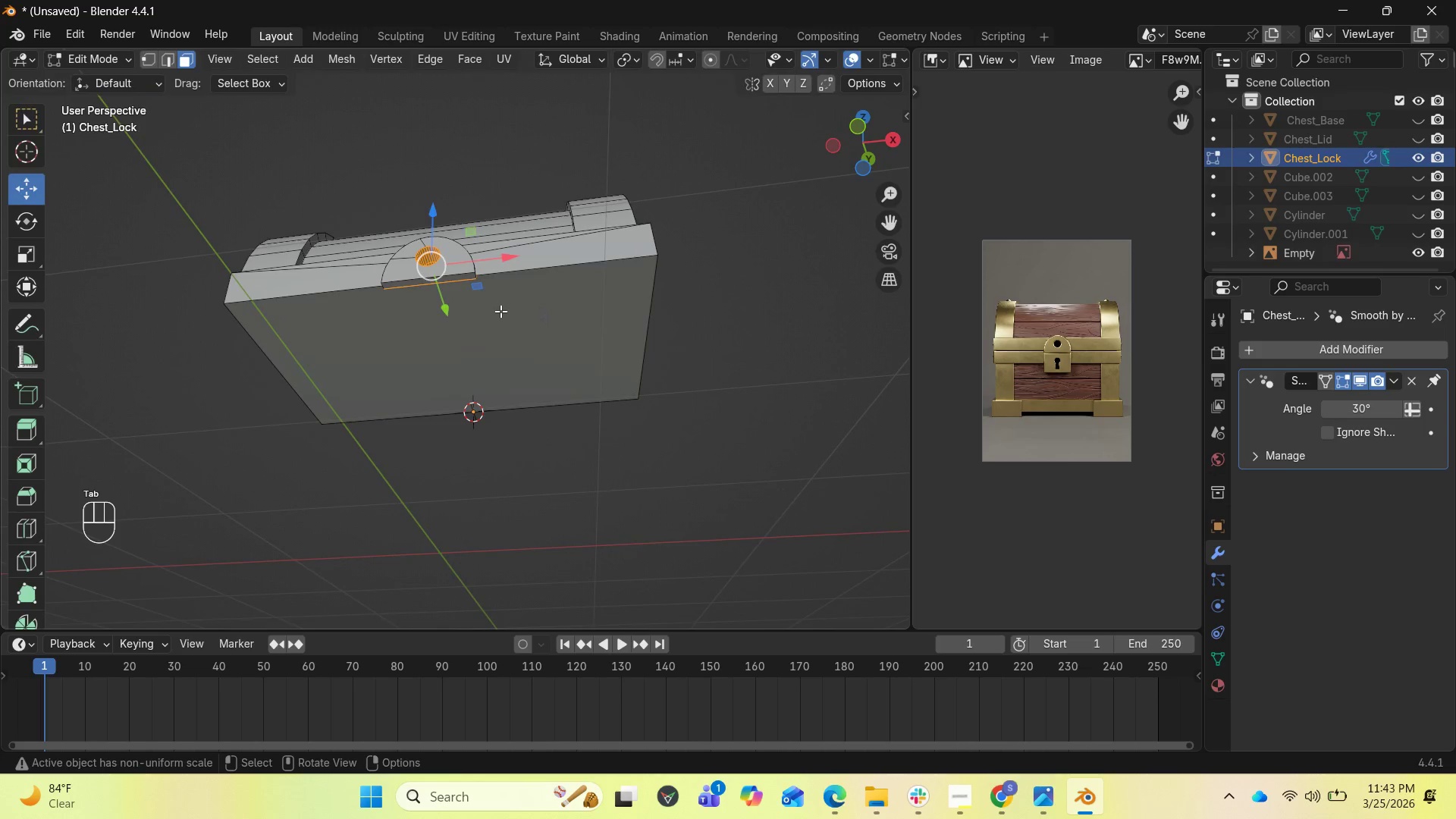 
left_click([500, 311])
 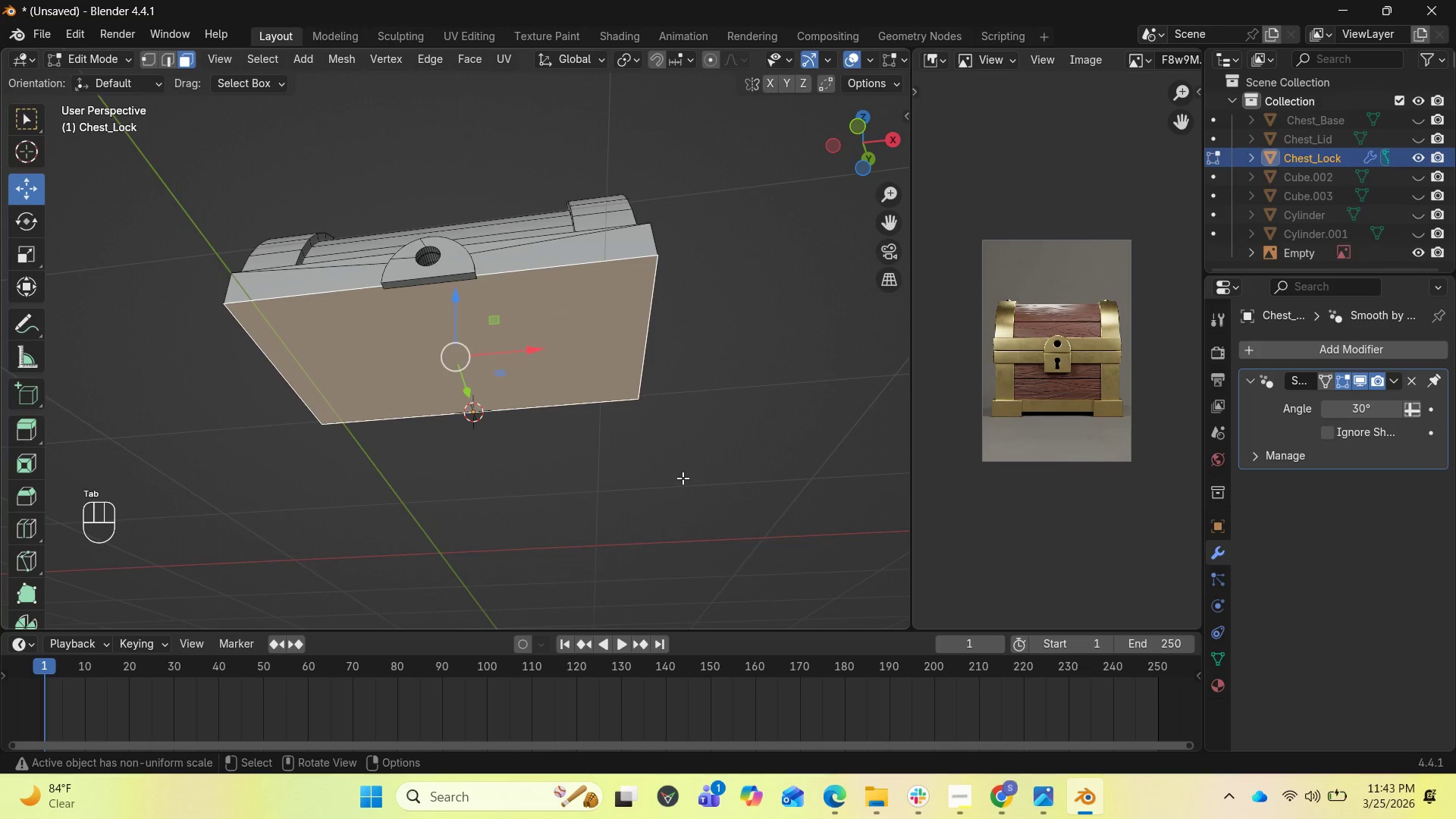 
key(I)
 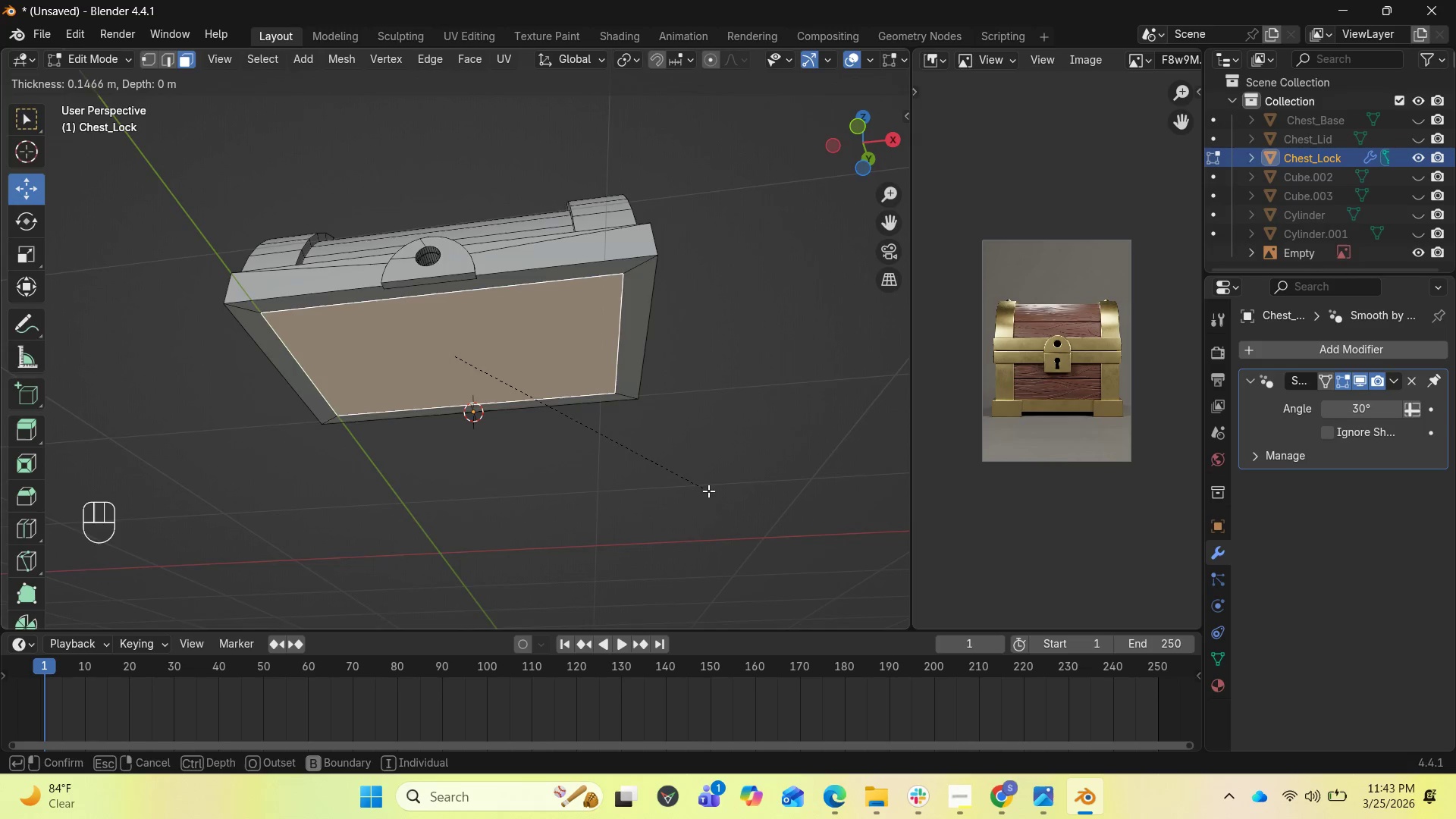 
wait(7.28)
 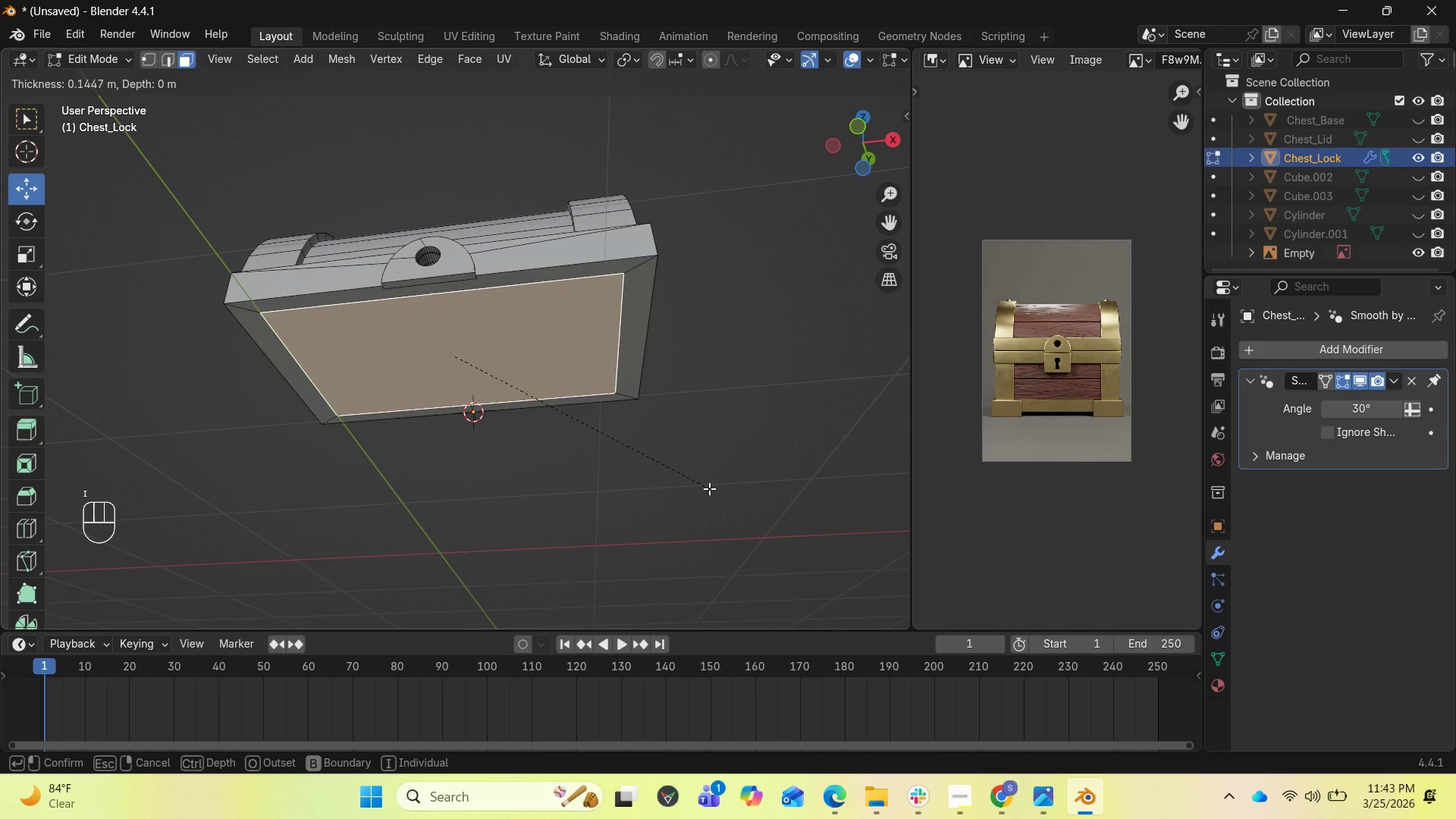 
left_click([711, 497])
 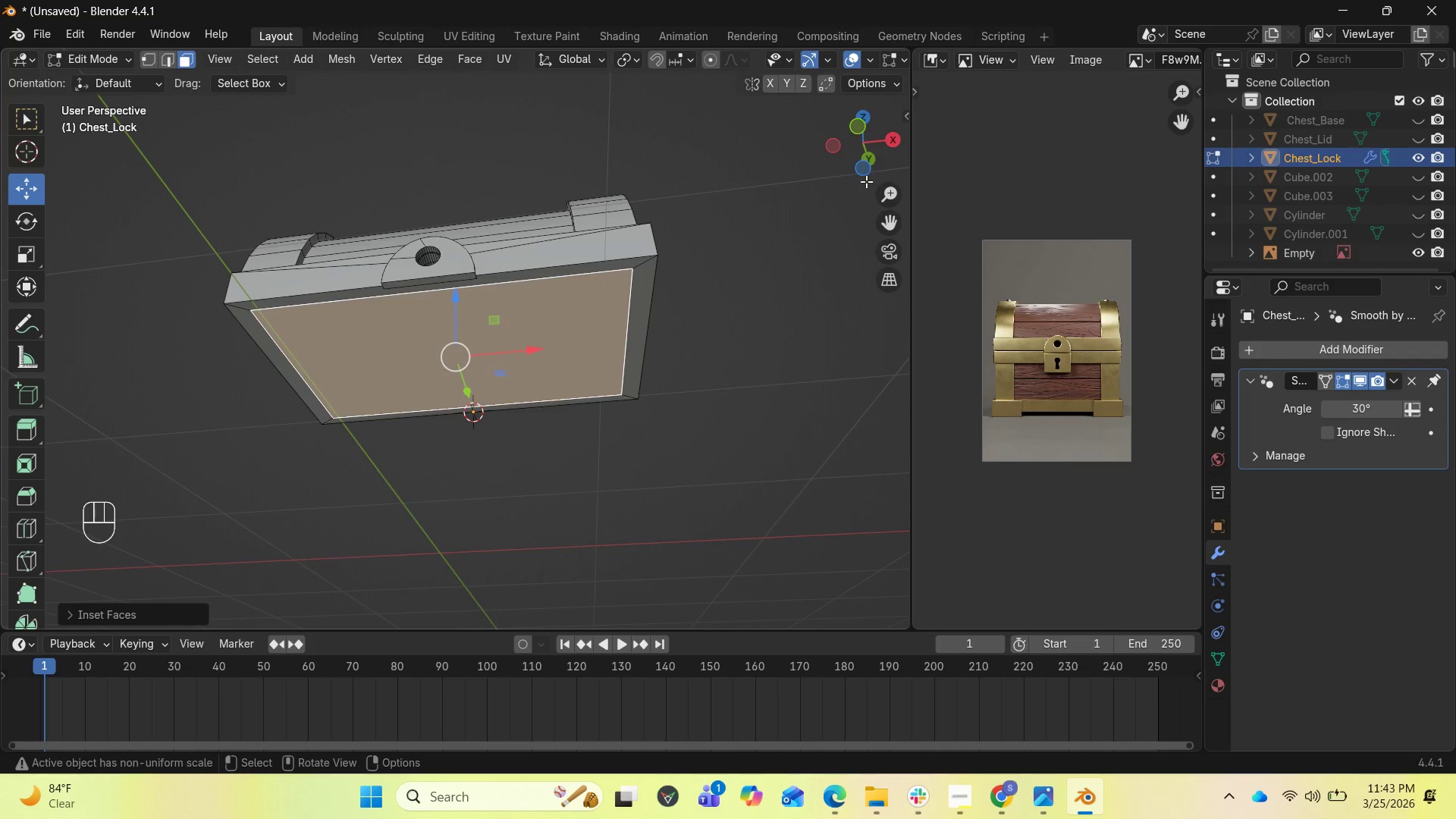 
left_click_drag(start_coordinate=[869, 156], to_coordinate=[734, 164])
 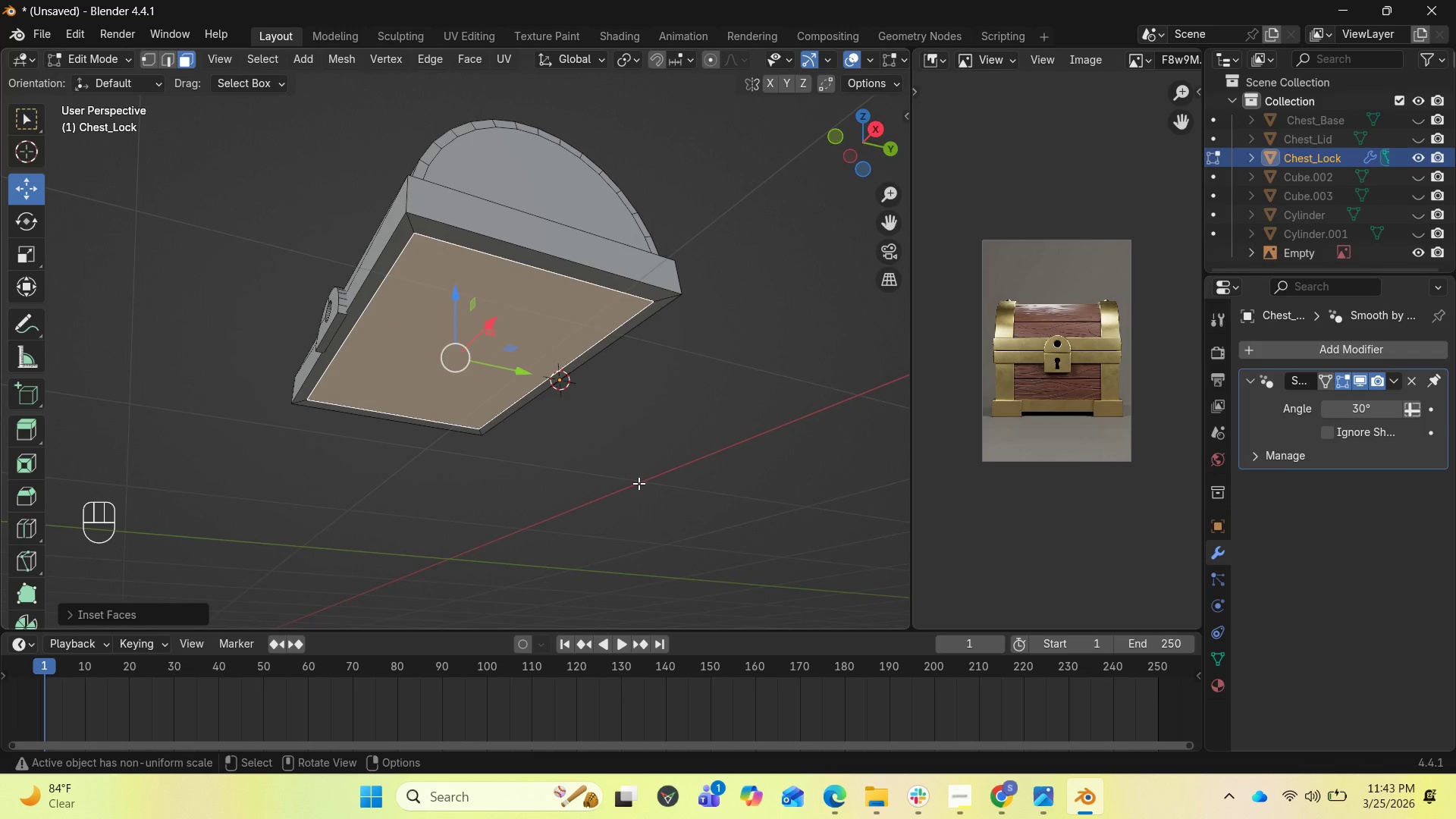 
key(E)
 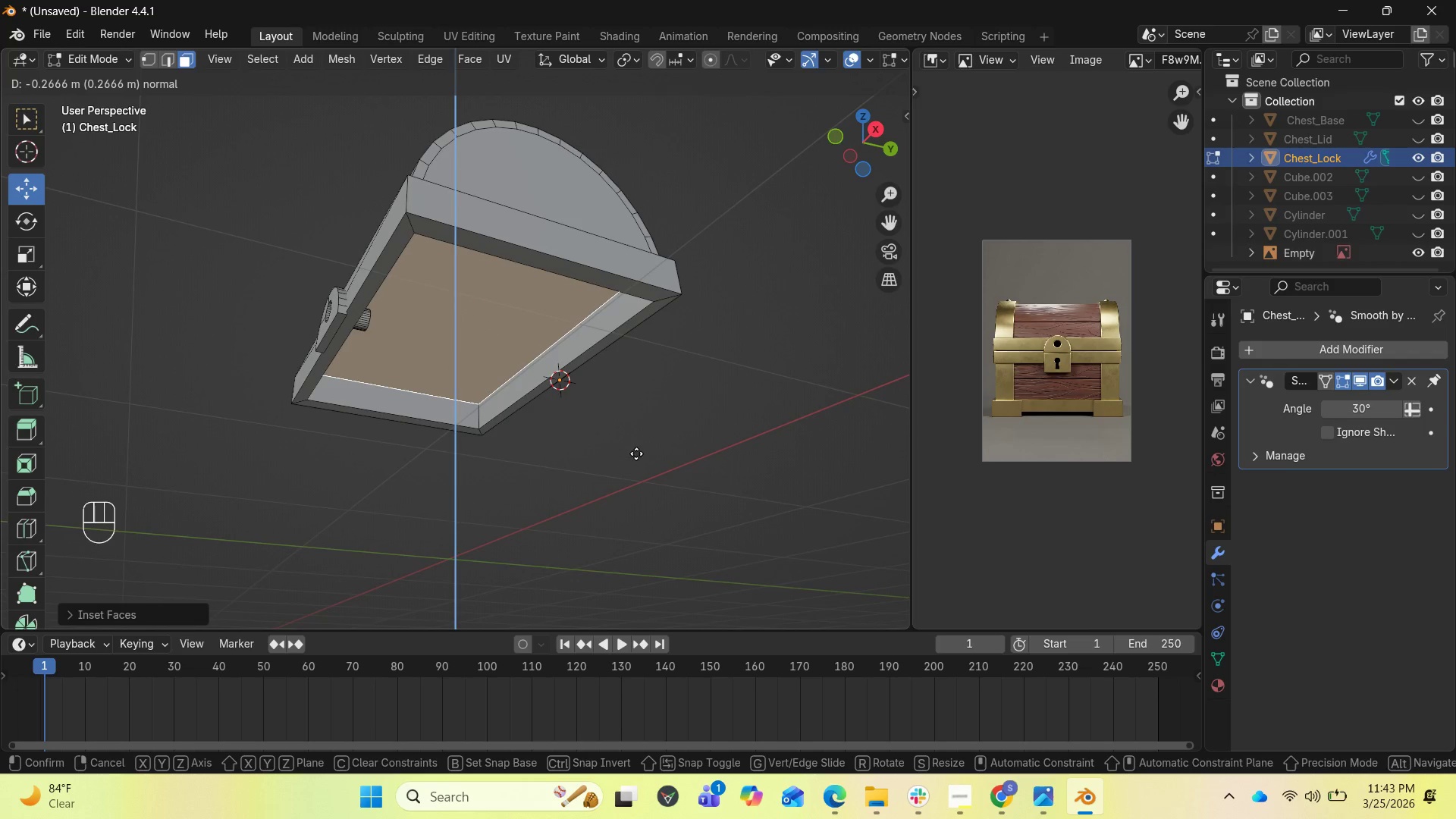 
wait(5.97)
 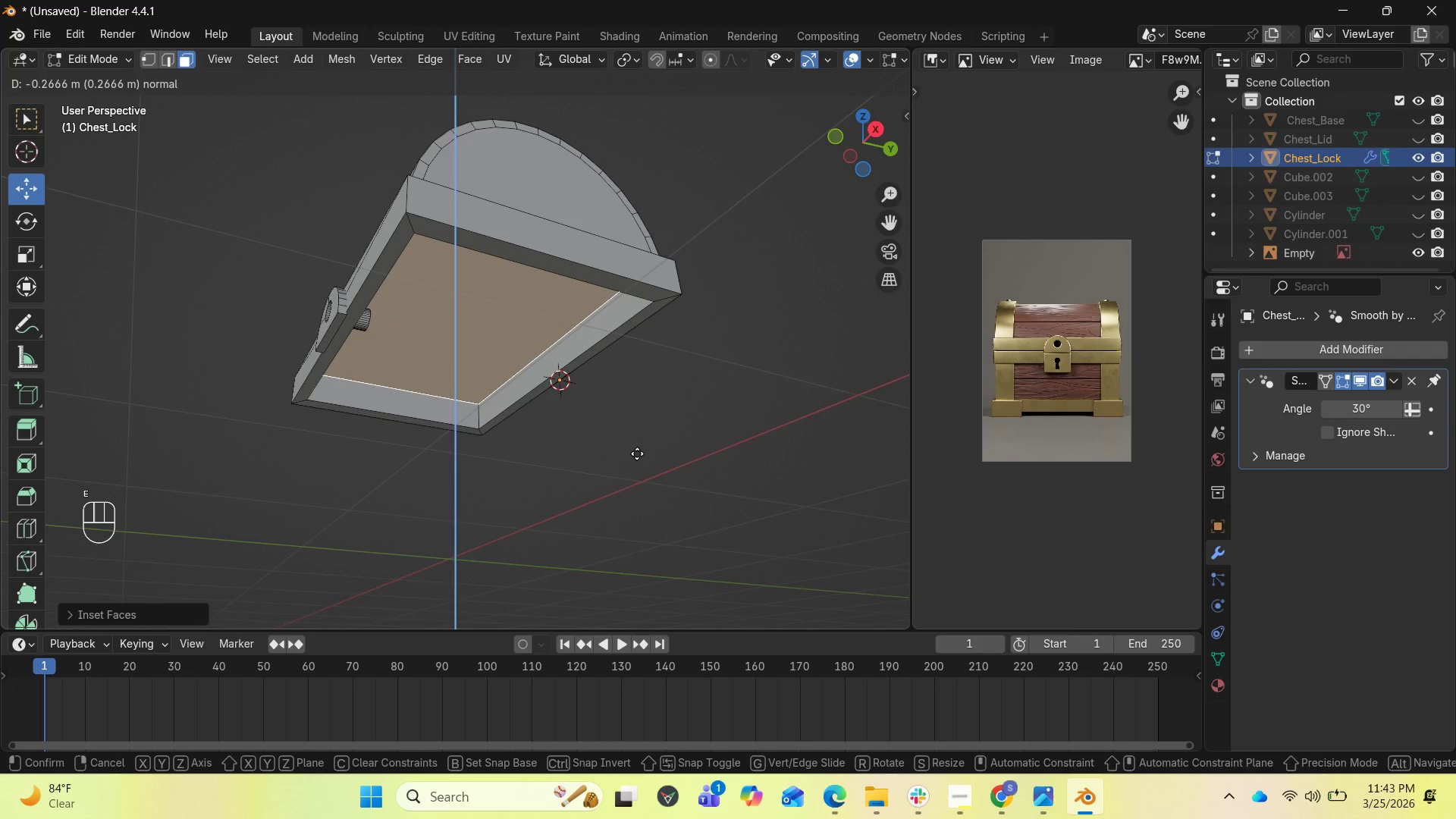 
left_click([631, 454])
 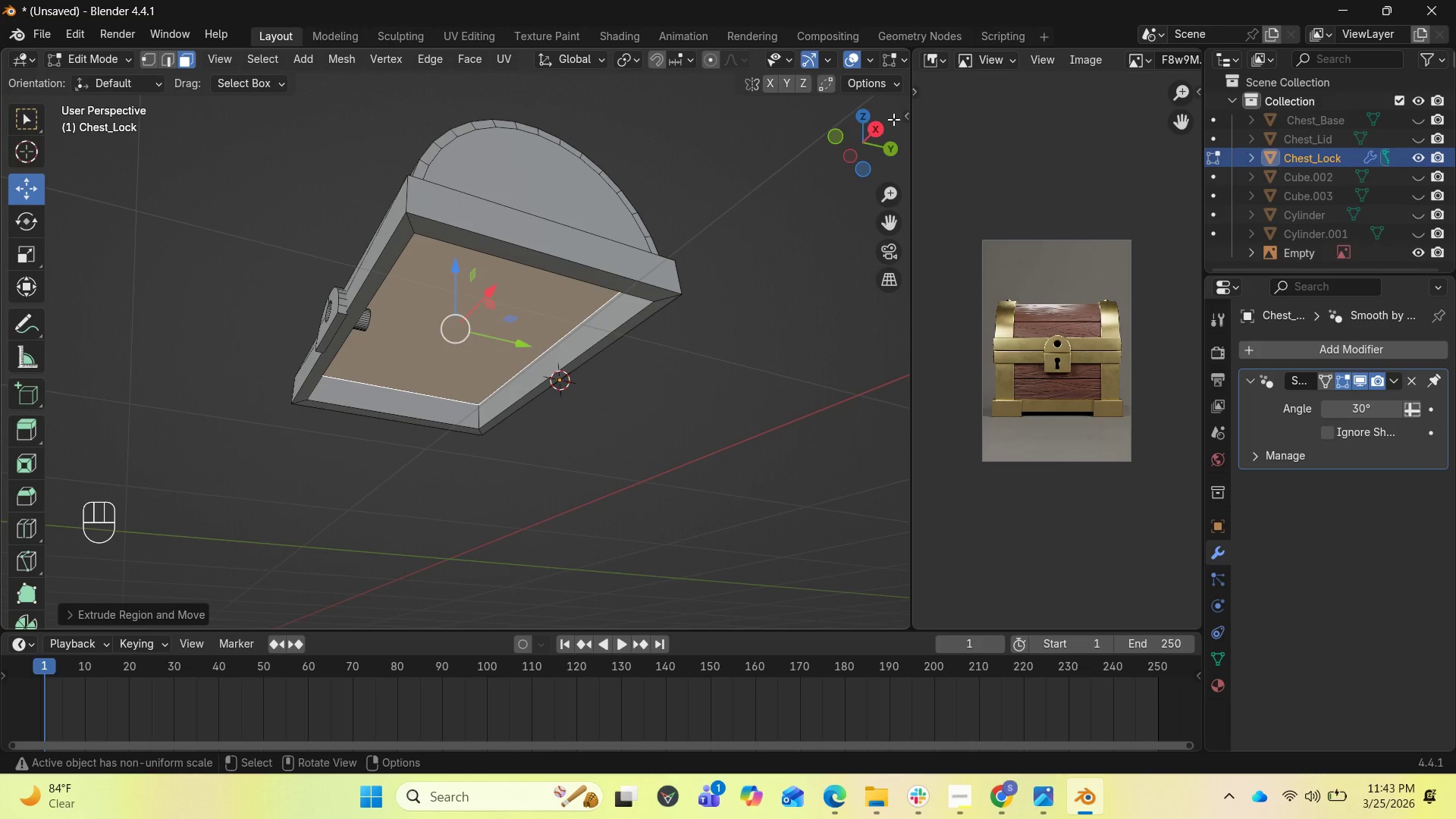 
left_click_drag(start_coordinate=[871, 133], to_coordinate=[786, 144])
 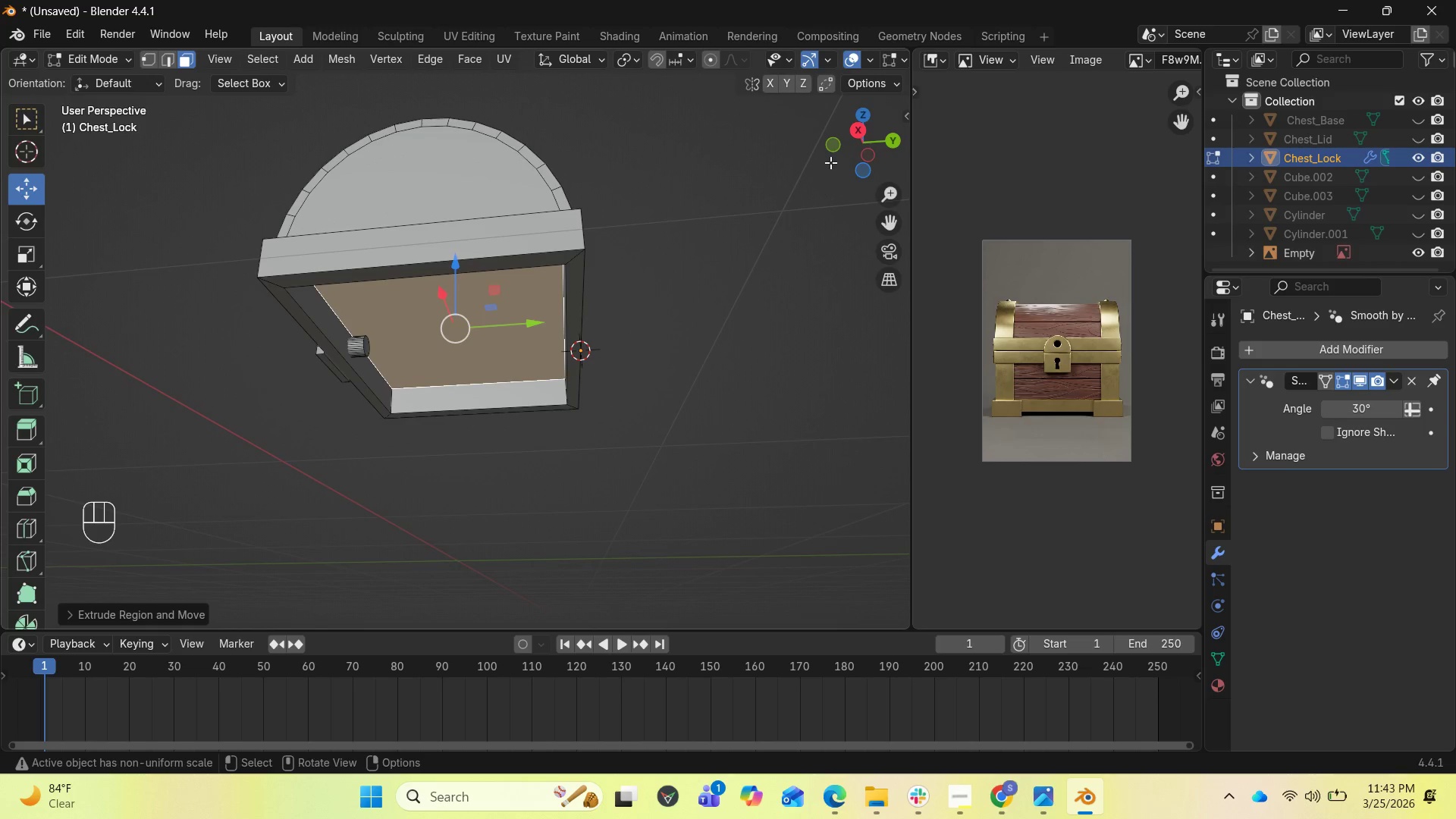 
left_click_drag(start_coordinate=[841, 146], to_coordinate=[843, 132])
 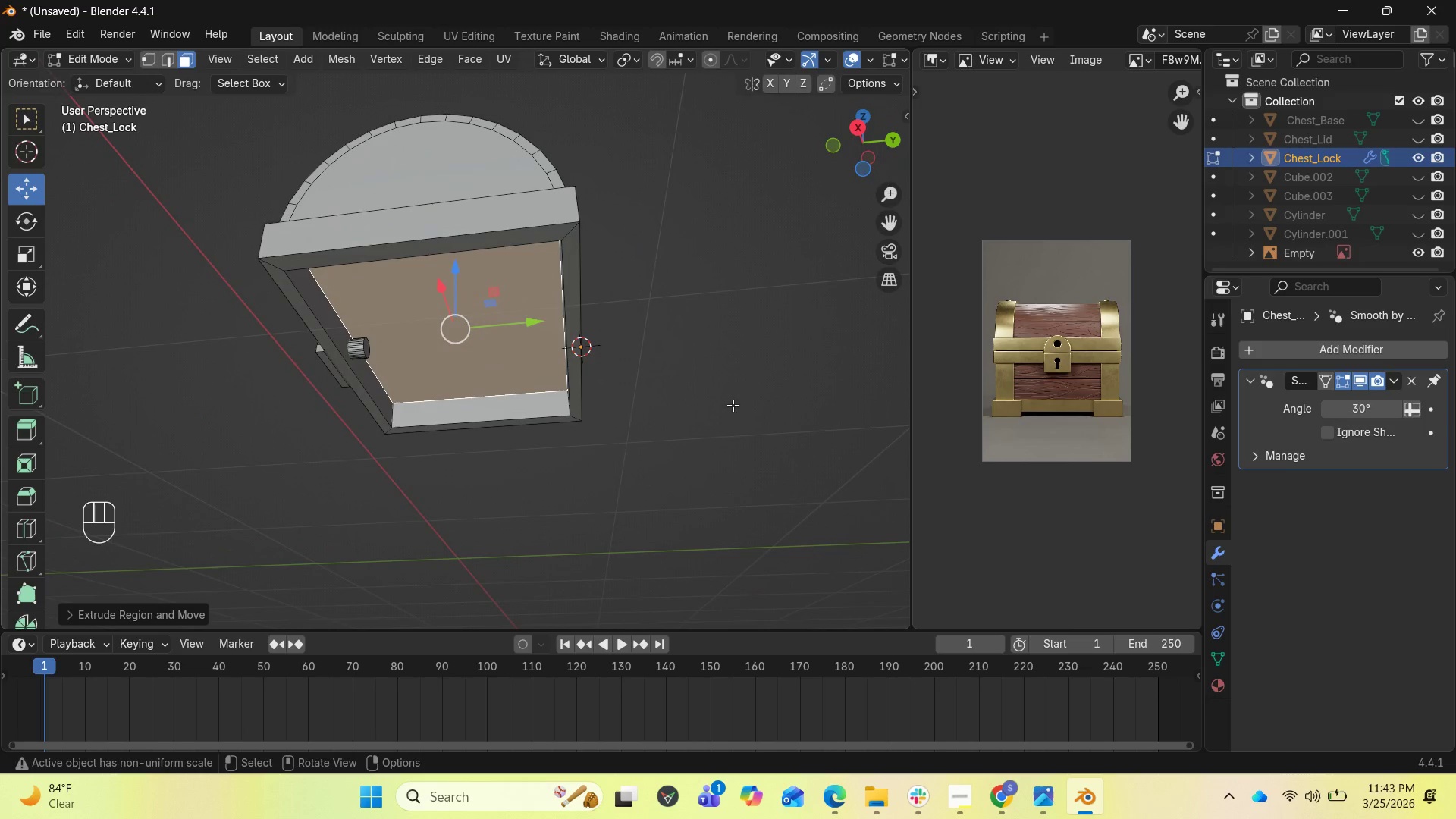 
type(SY)
 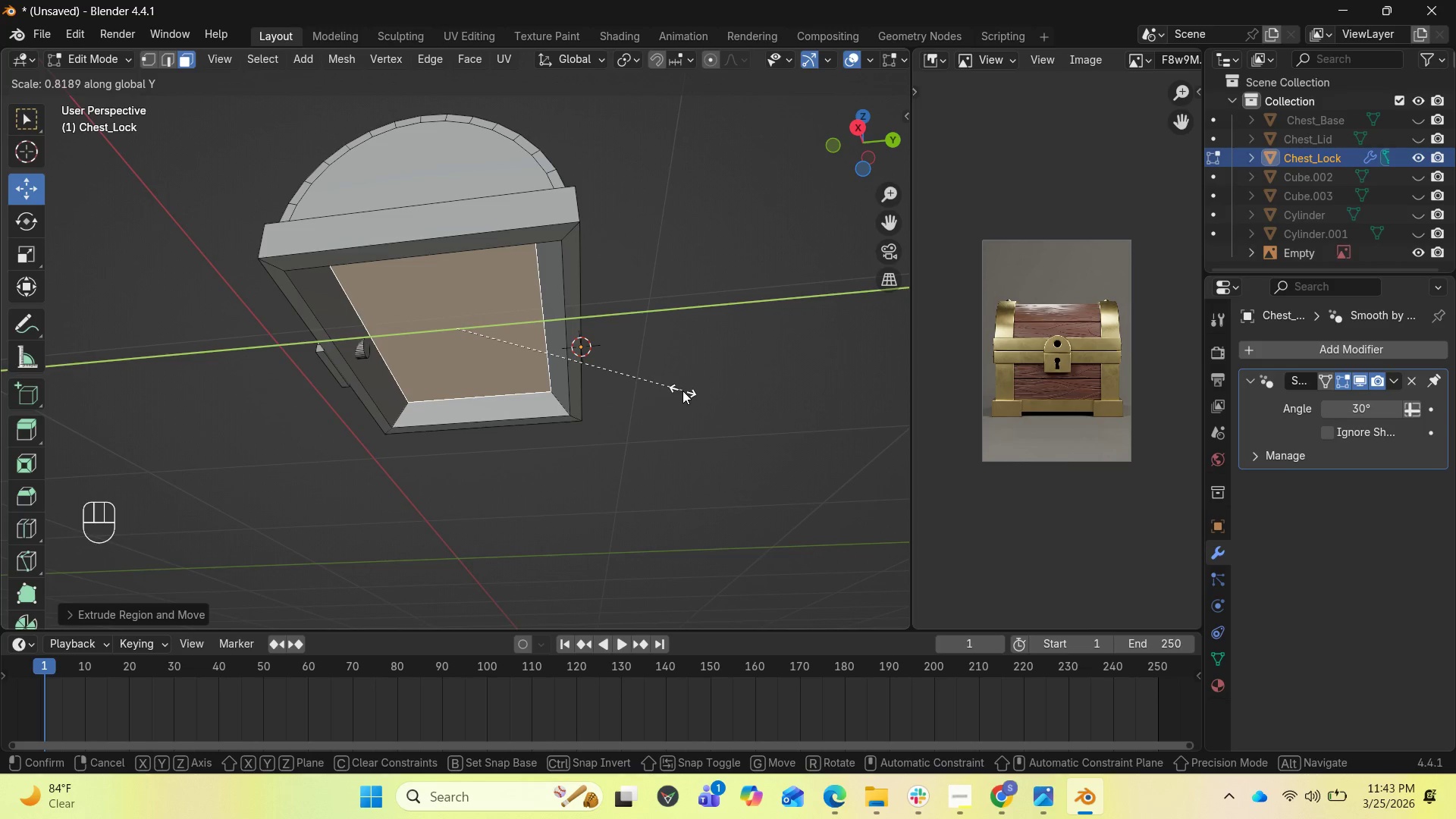 
wait(5.44)
 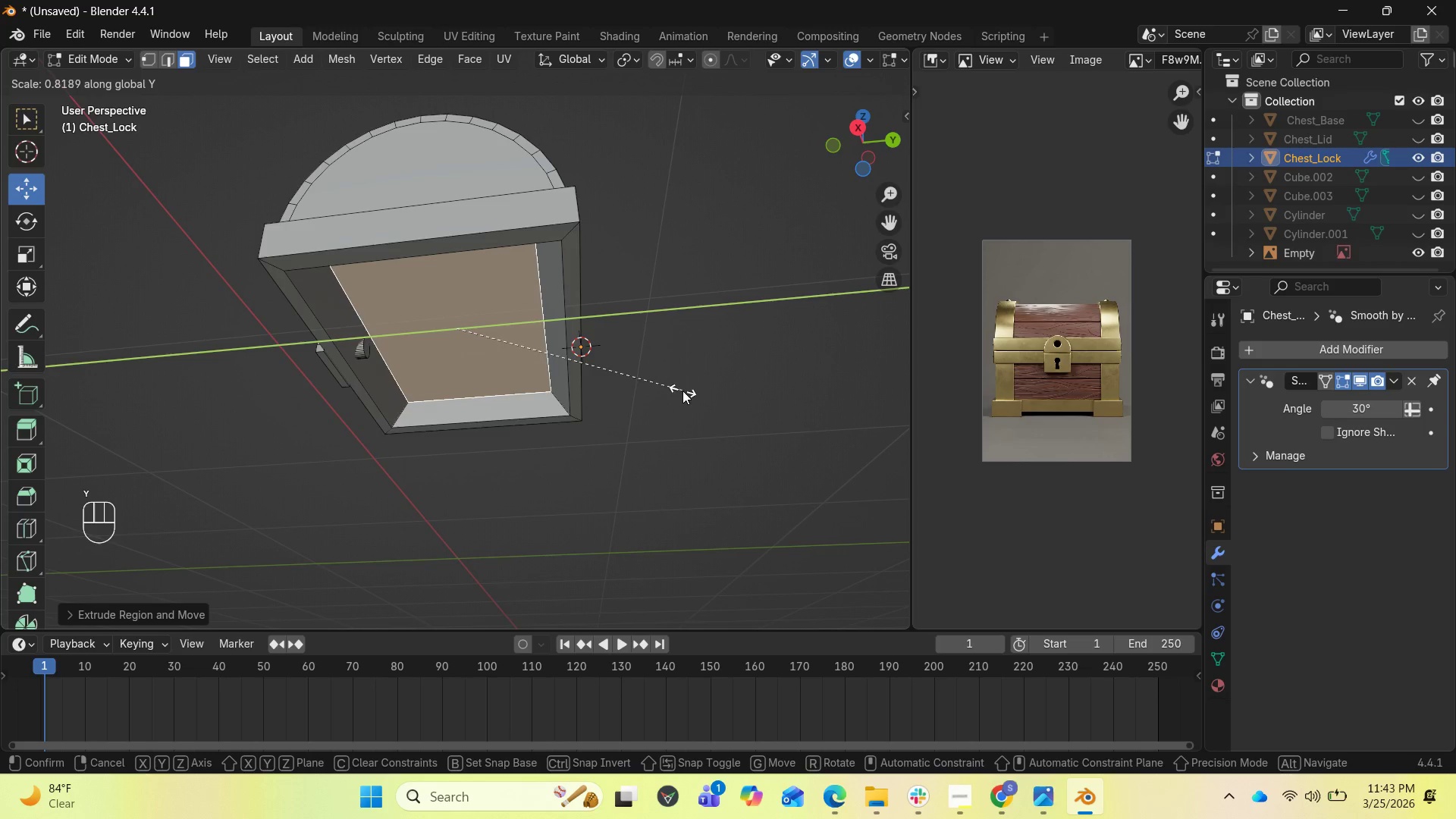 
left_click([700, 394])
 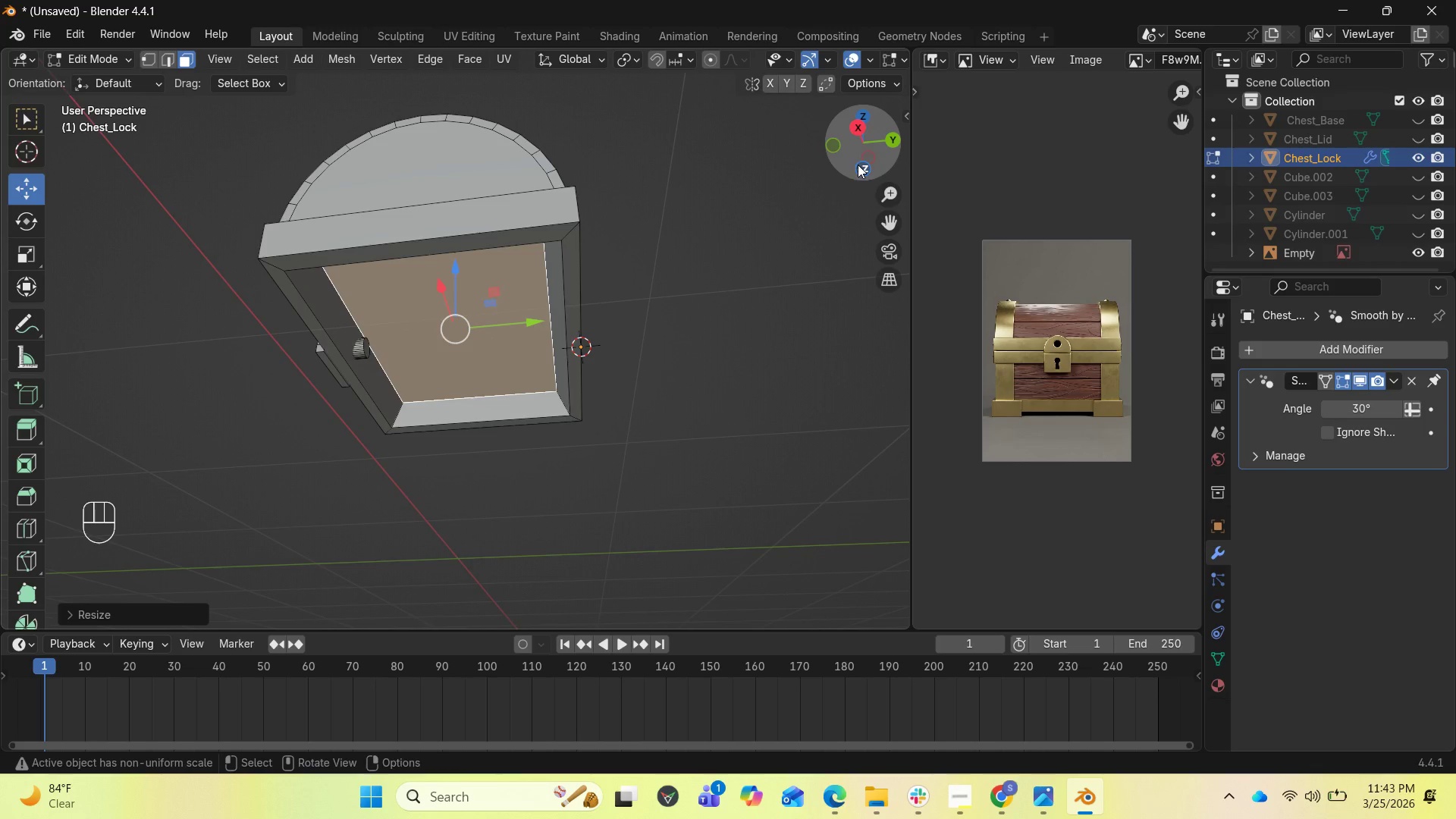 
left_click_drag(start_coordinate=[863, 152], to_coordinate=[5, 201])
 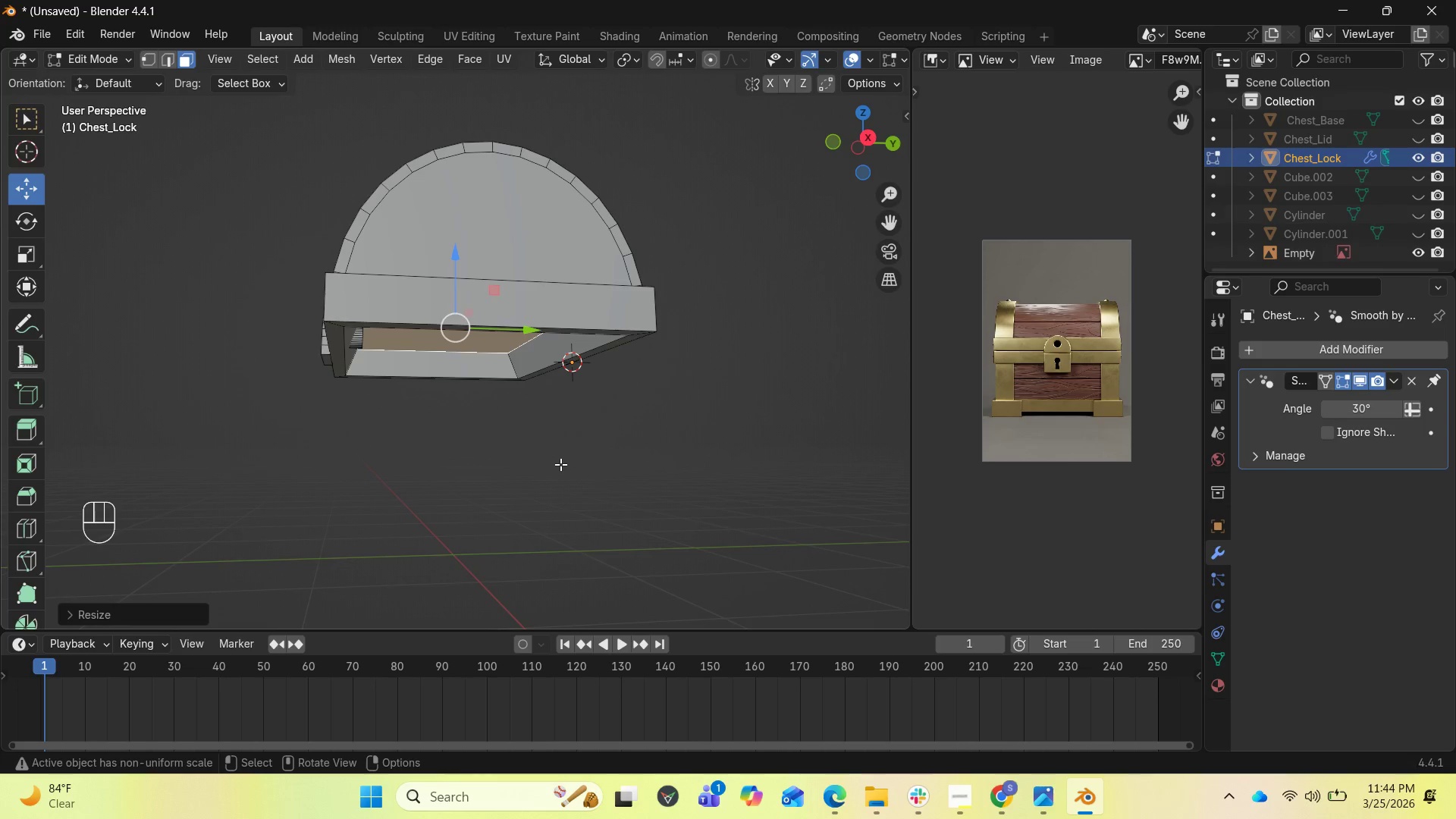 
key(E)
 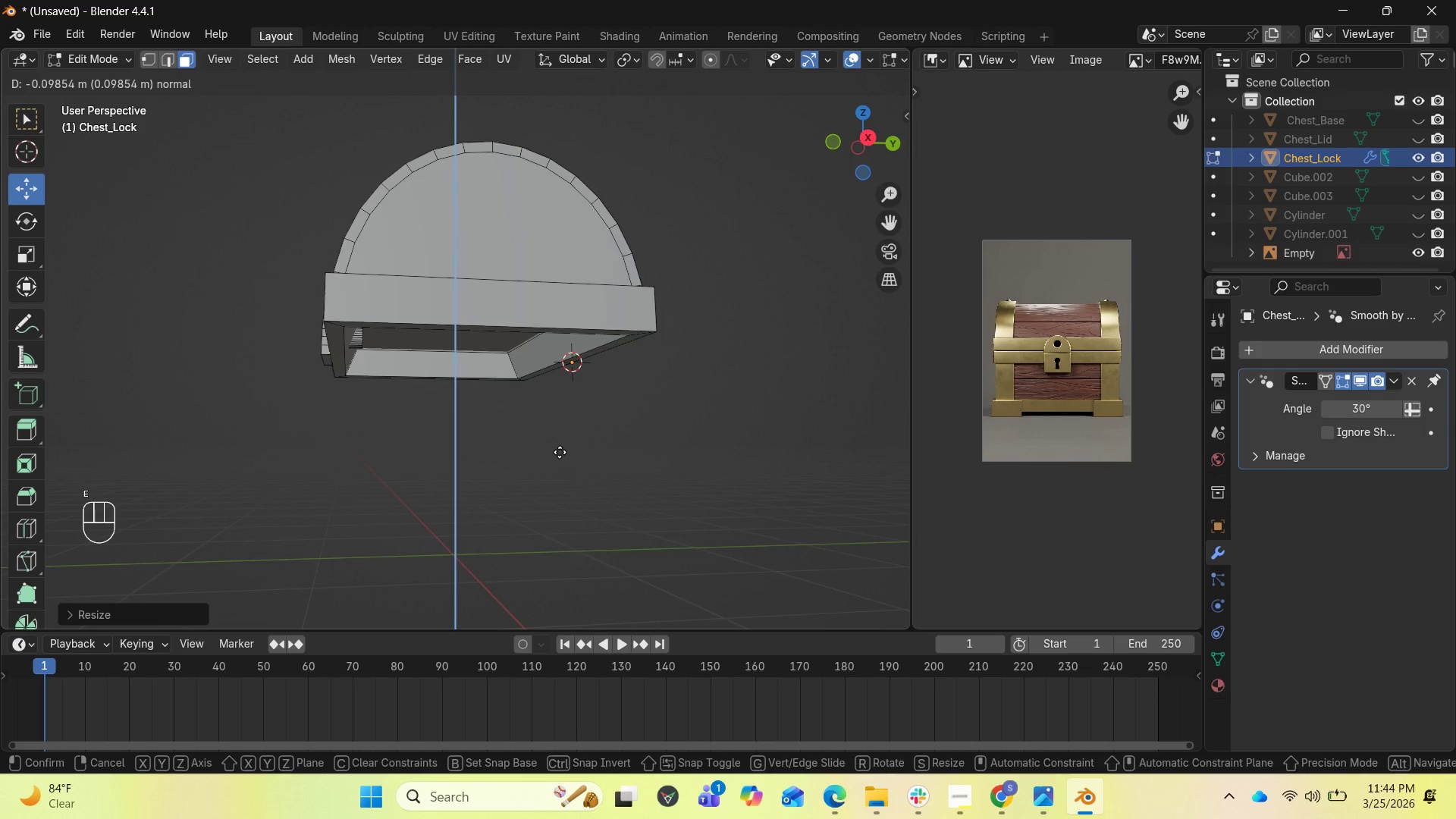 
left_click([561, 426])
 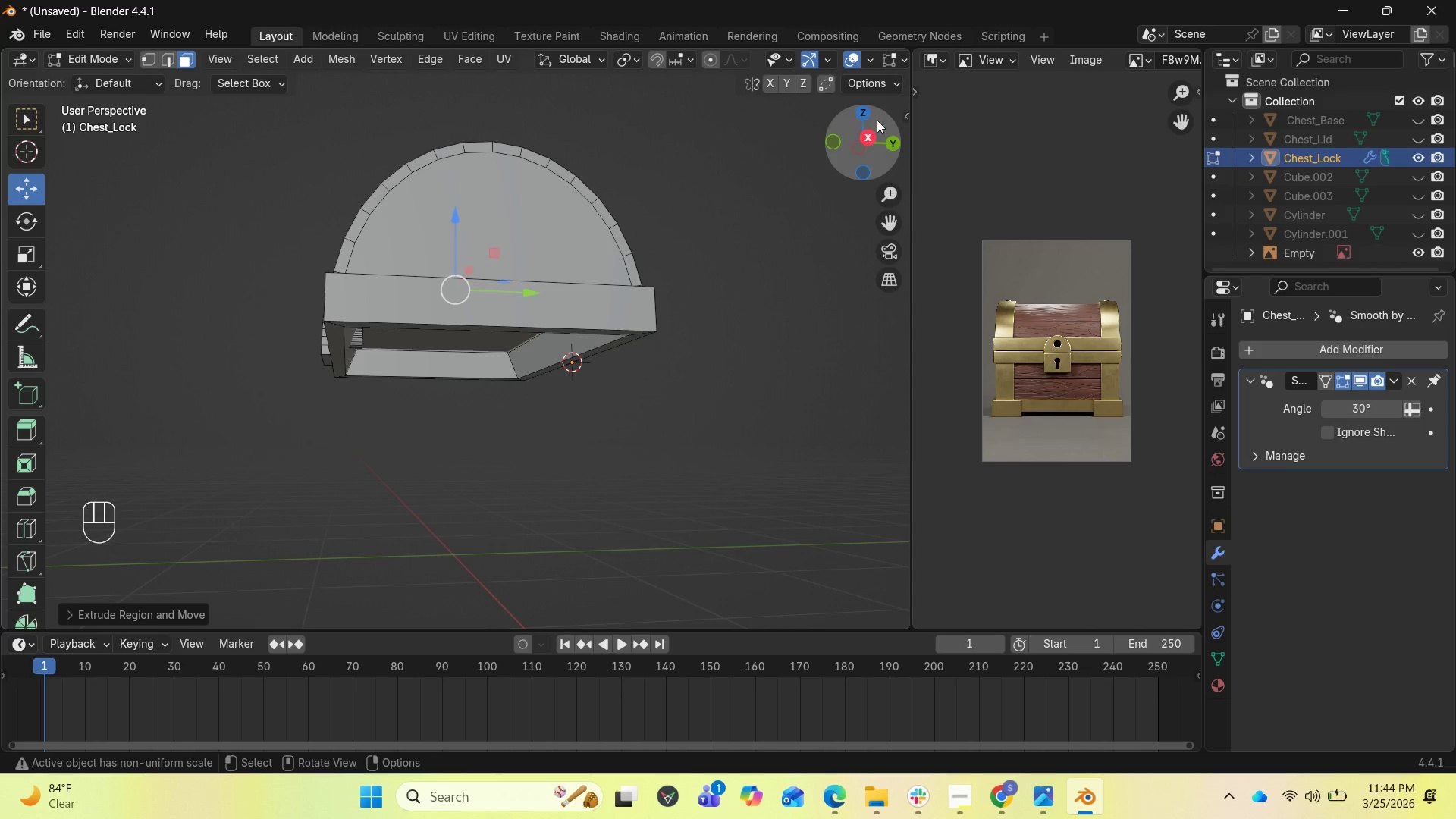 
left_click_drag(start_coordinate=[872, 128], to_coordinate=[867, 626])
 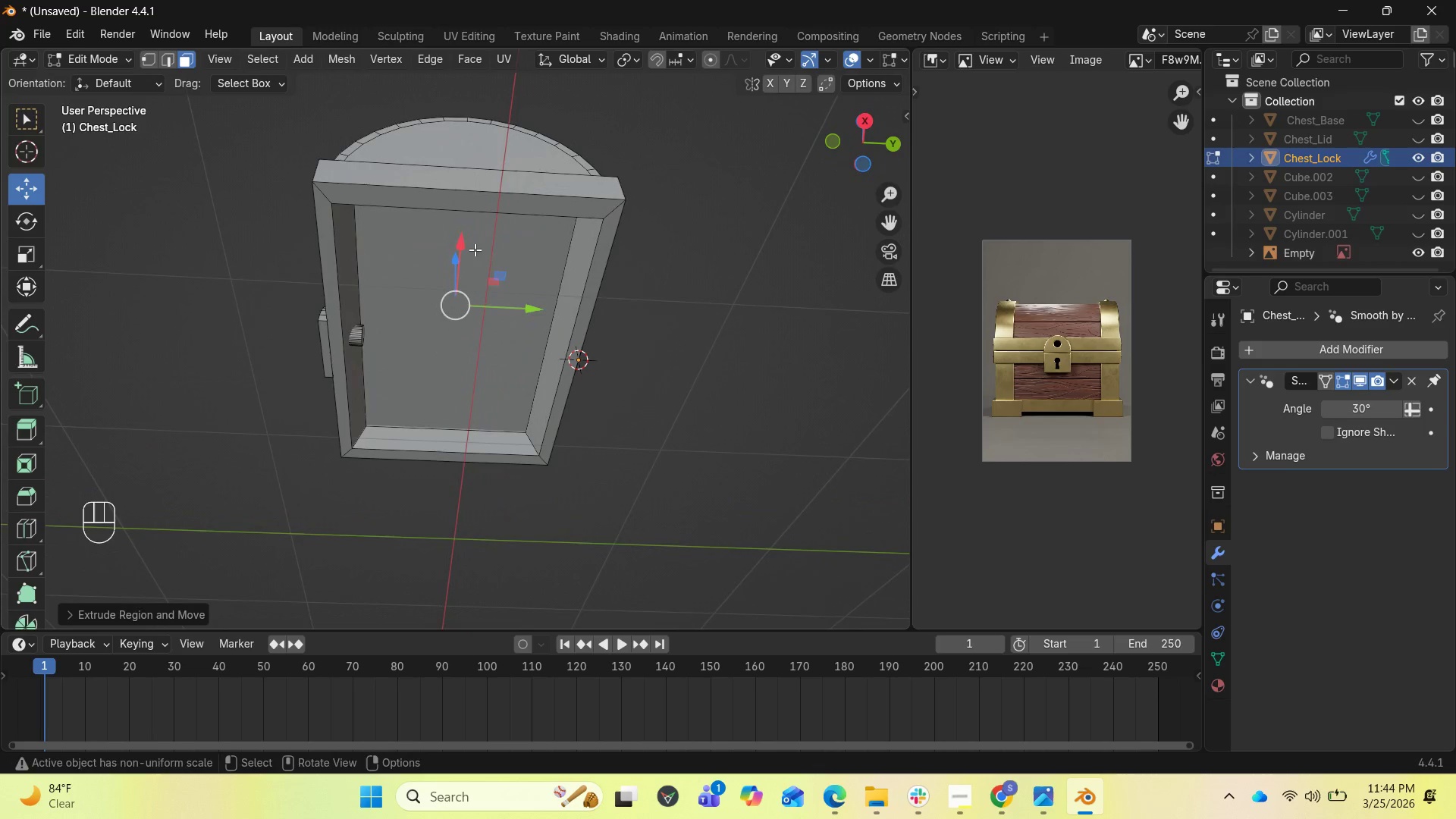 
left_click_drag(start_coordinate=[466, 245], to_coordinate=[459, 240])
 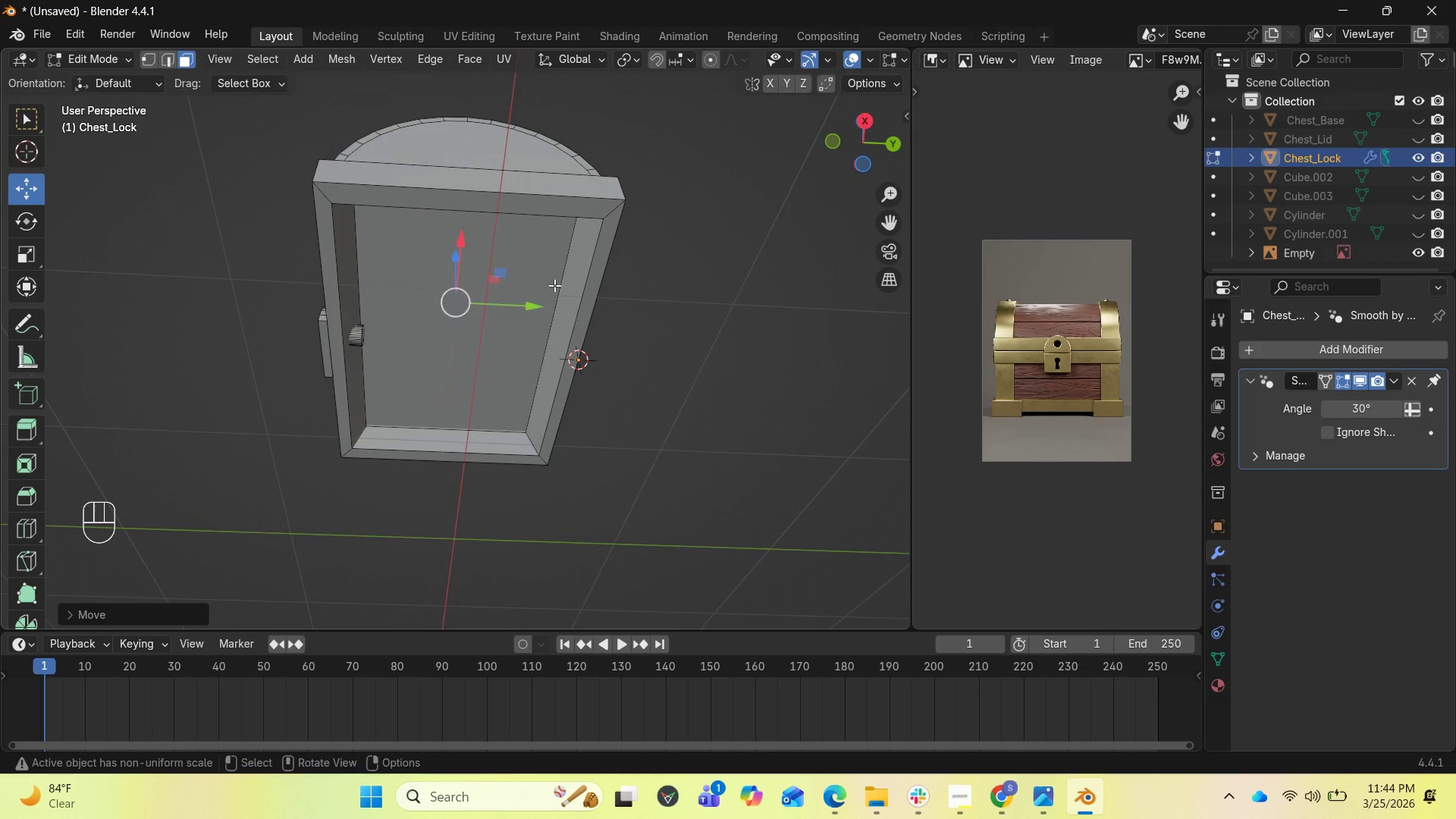 
key(Control+Z)
 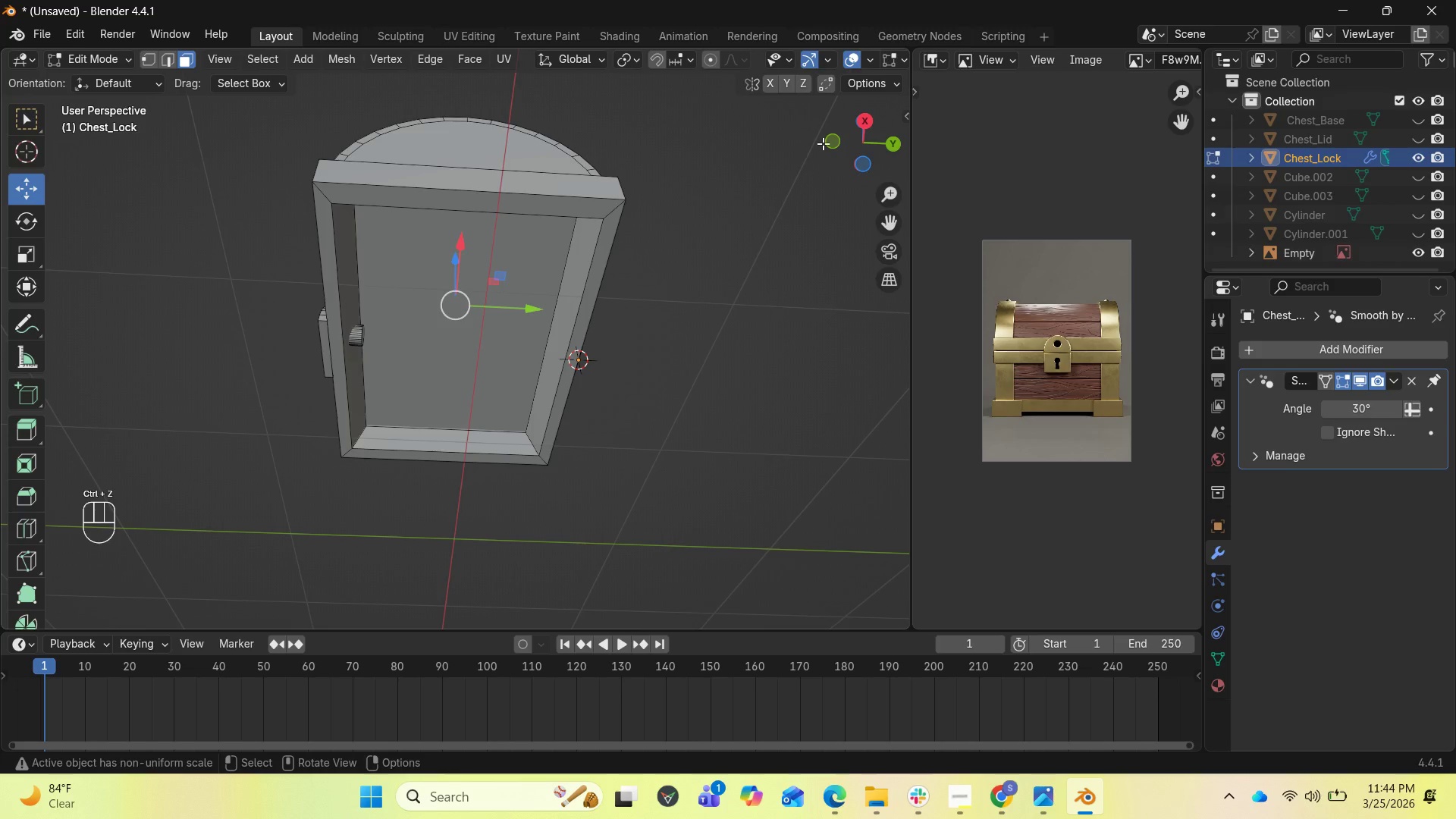 
left_click_drag(start_coordinate=[827, 143], to_coordinate=[732, 197])
 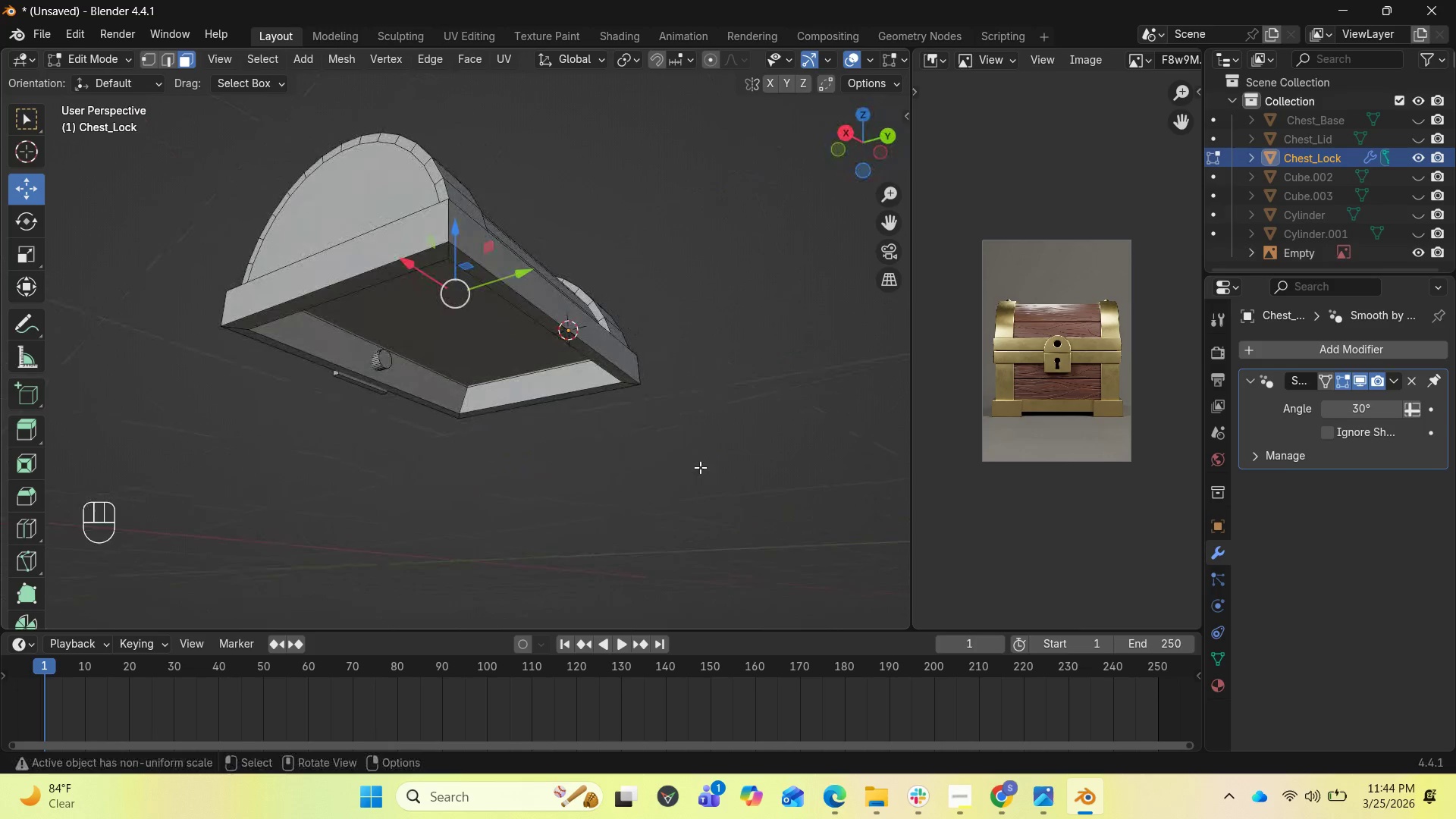 
key(S)
 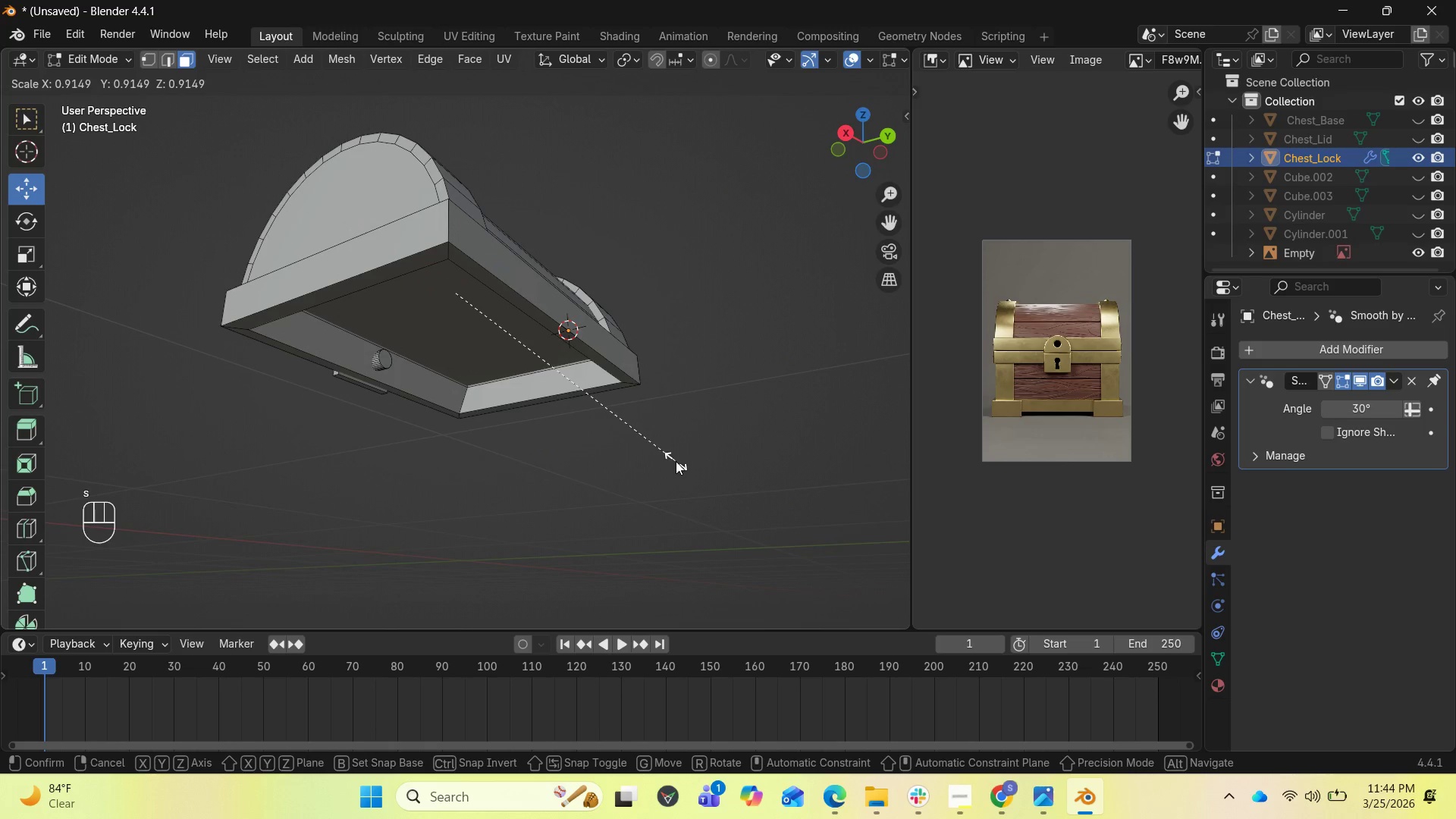 
key(Y)
 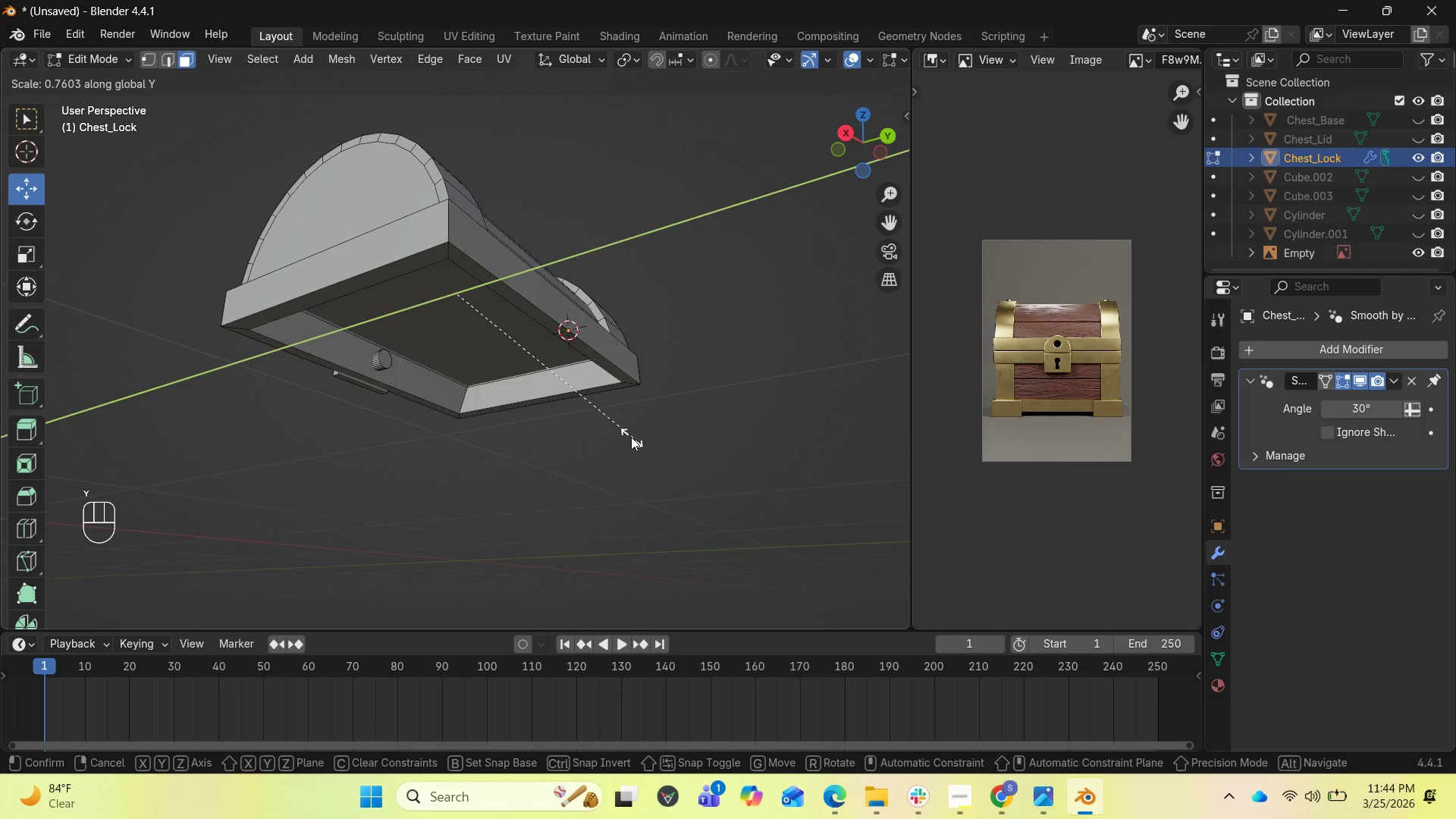 
left_click([629, 437])
 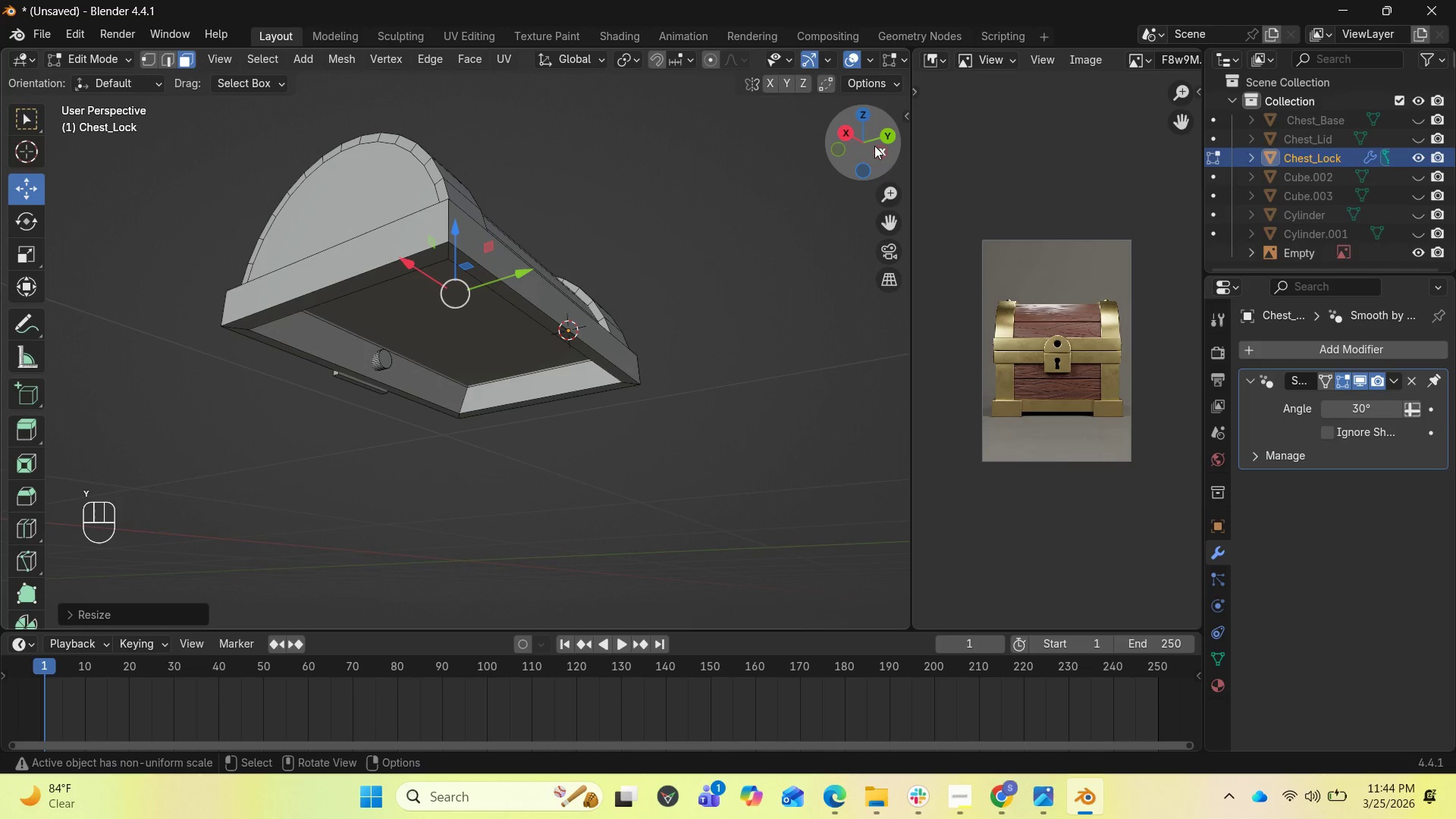 
left_click_drag(start_coordinate=[869, 137], to_coordinate=[221, 121])
 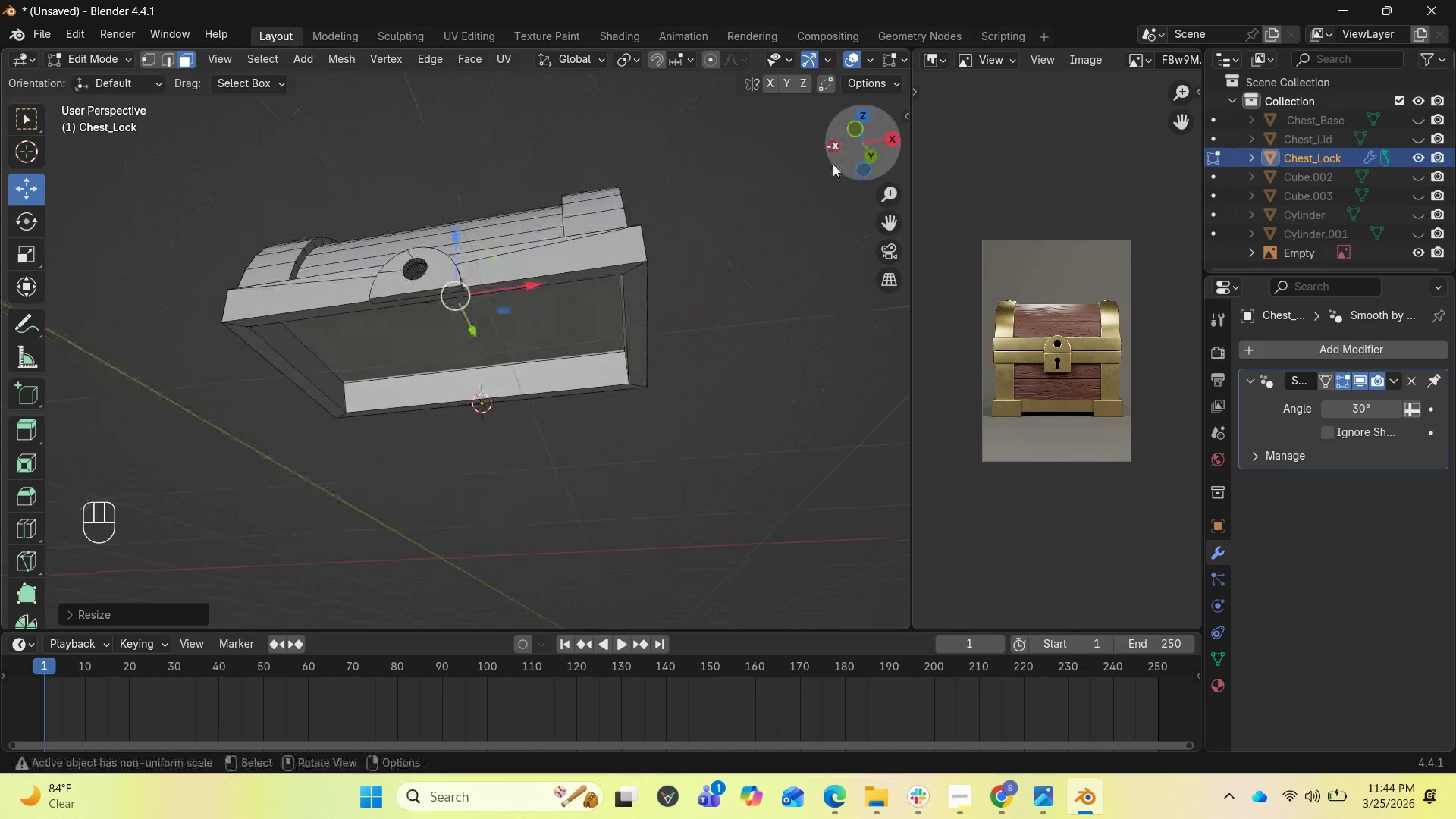 
key(Control+Z)
 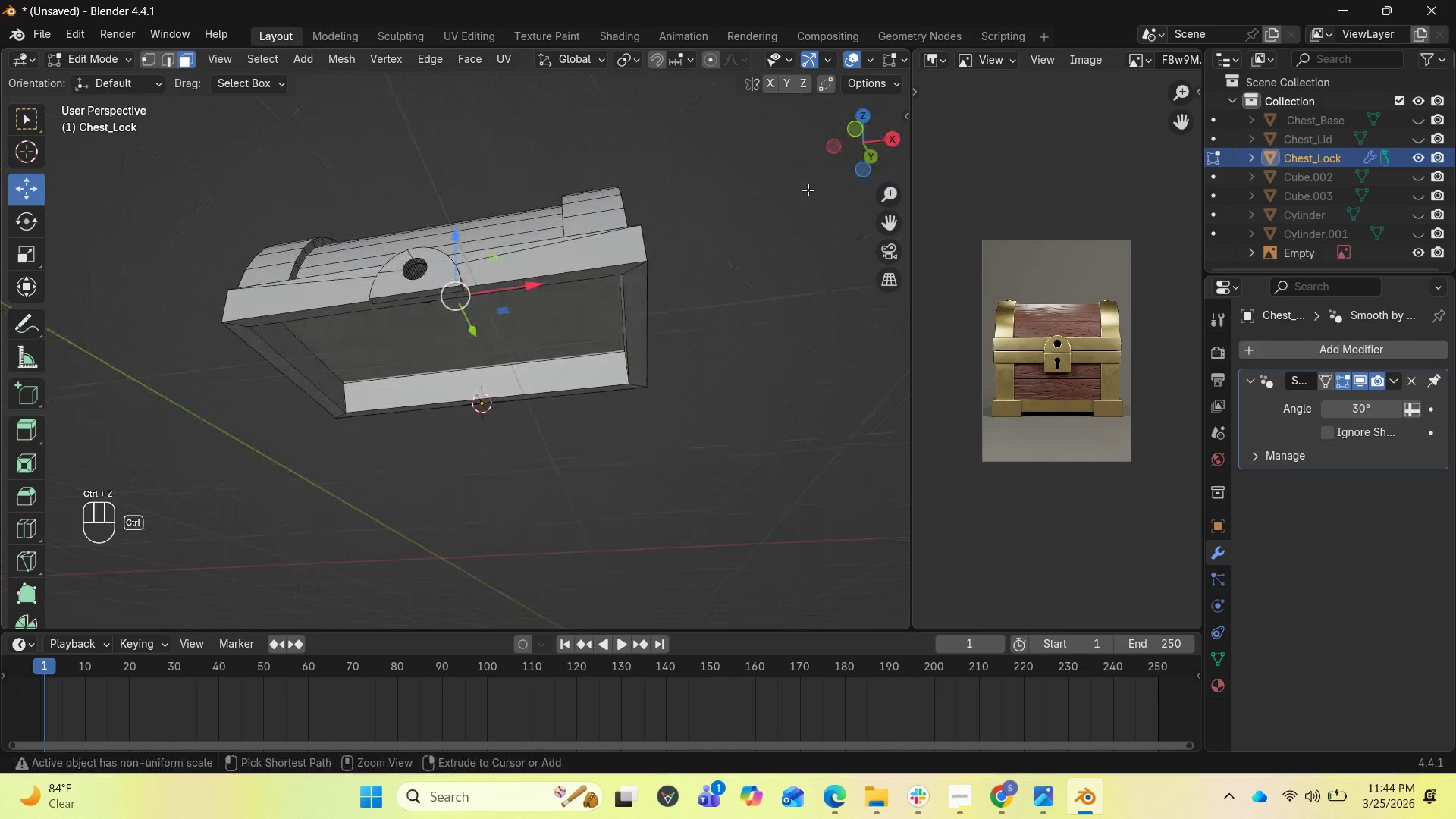 
key(Control+Z)
 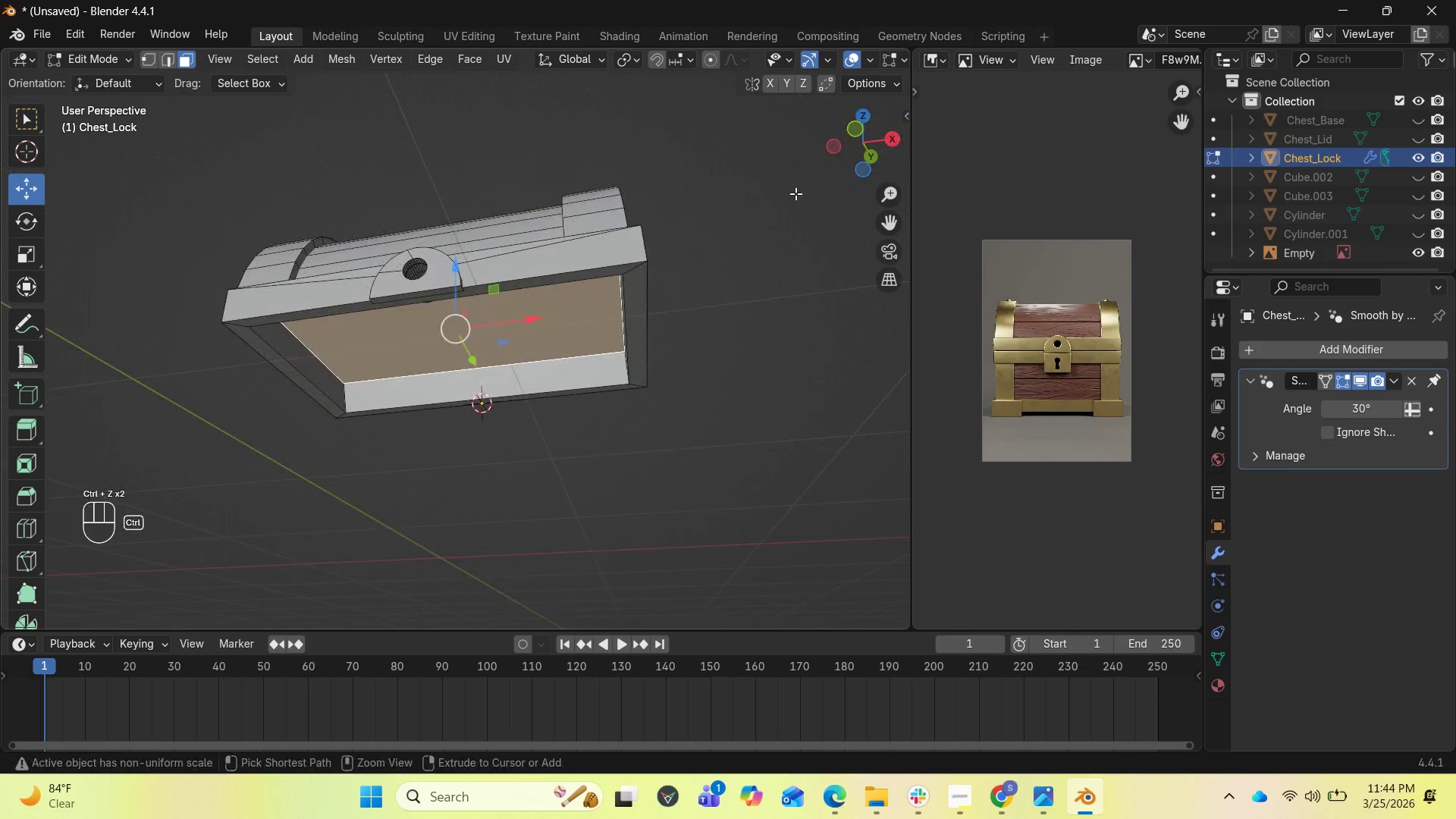 
key(Control+Z)
 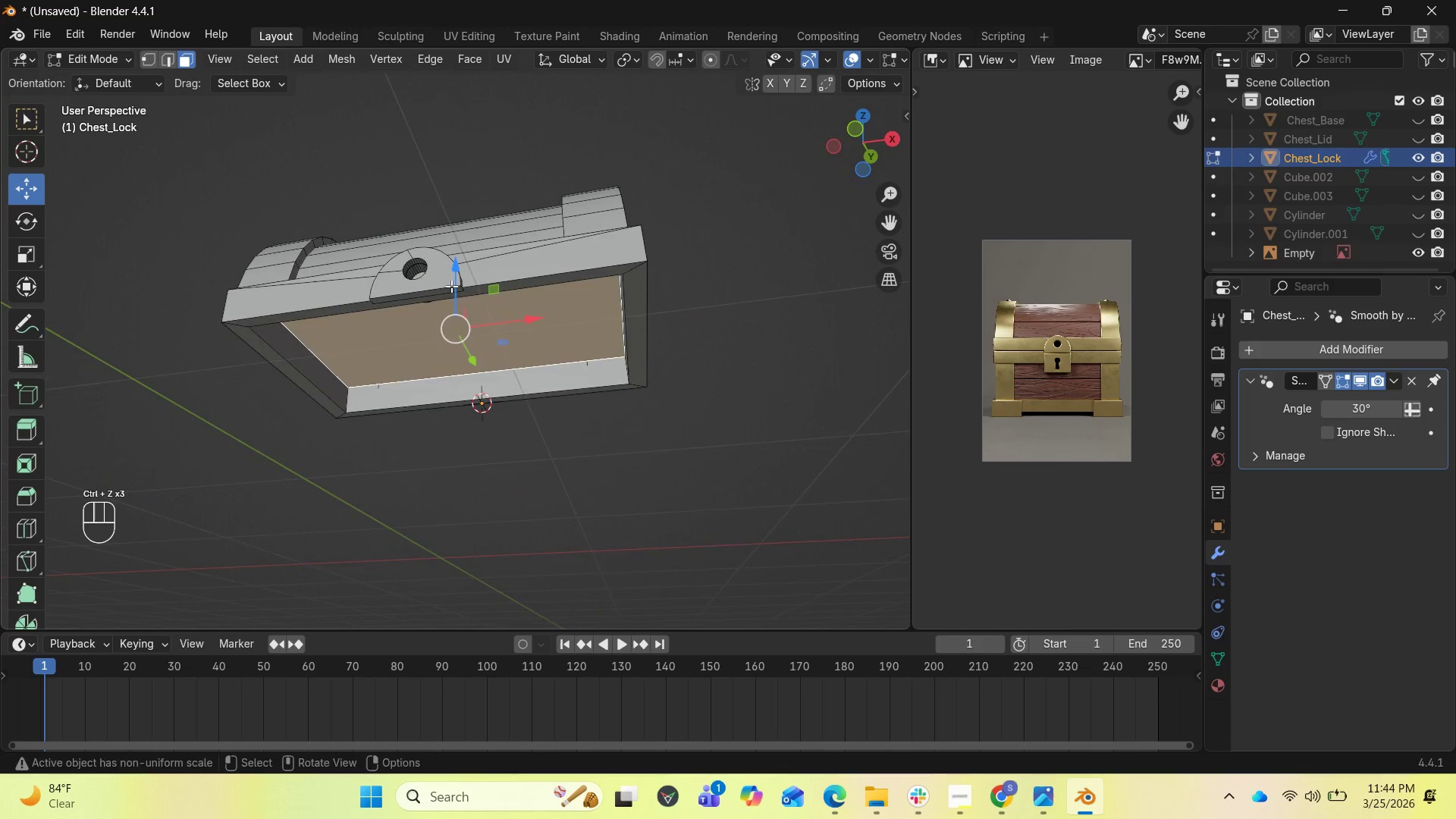 
left_click_drag(start_coordinate=[454, 269], to_coordinate=[463, 253])
 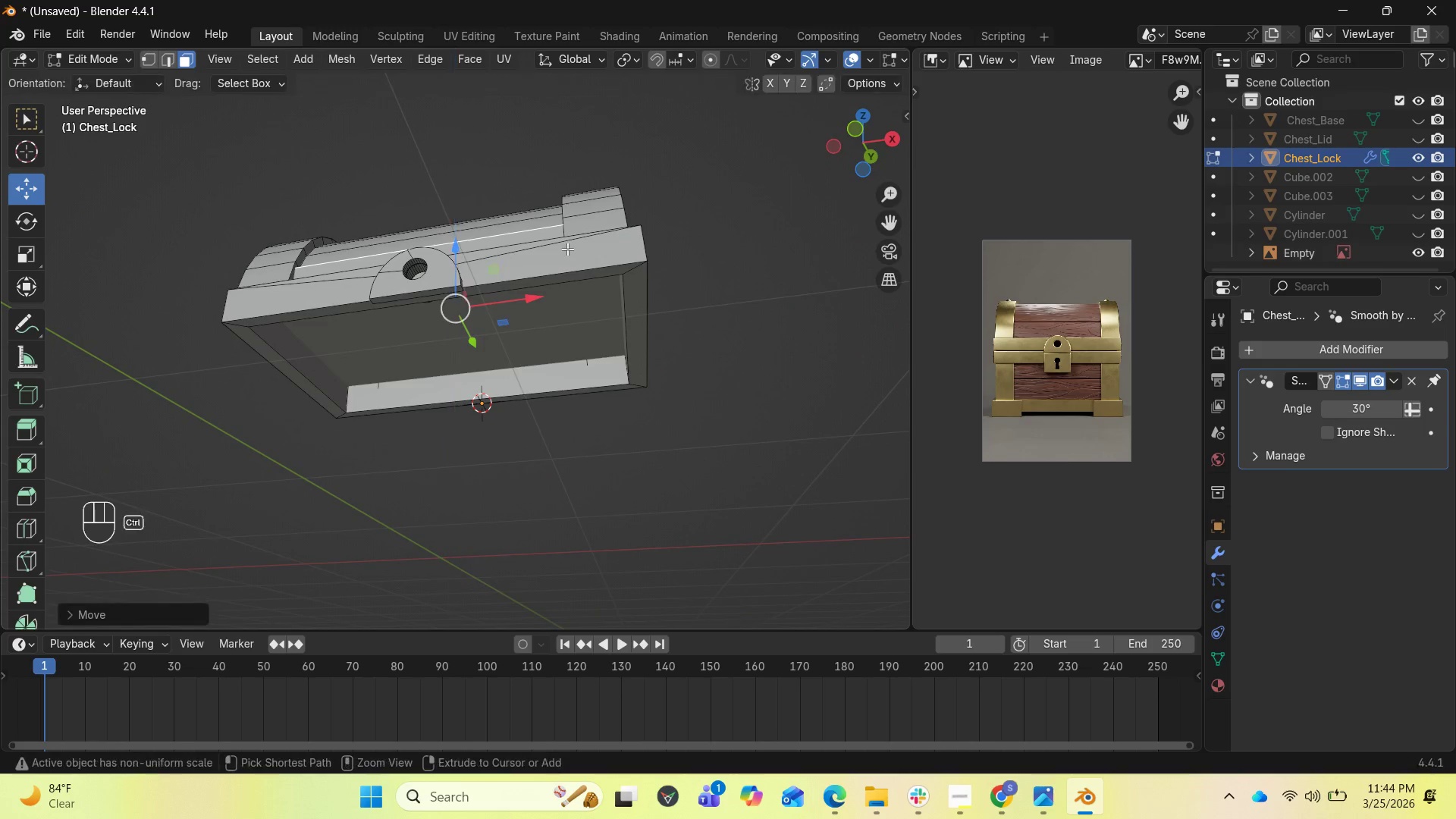 
key(Control+Z)
 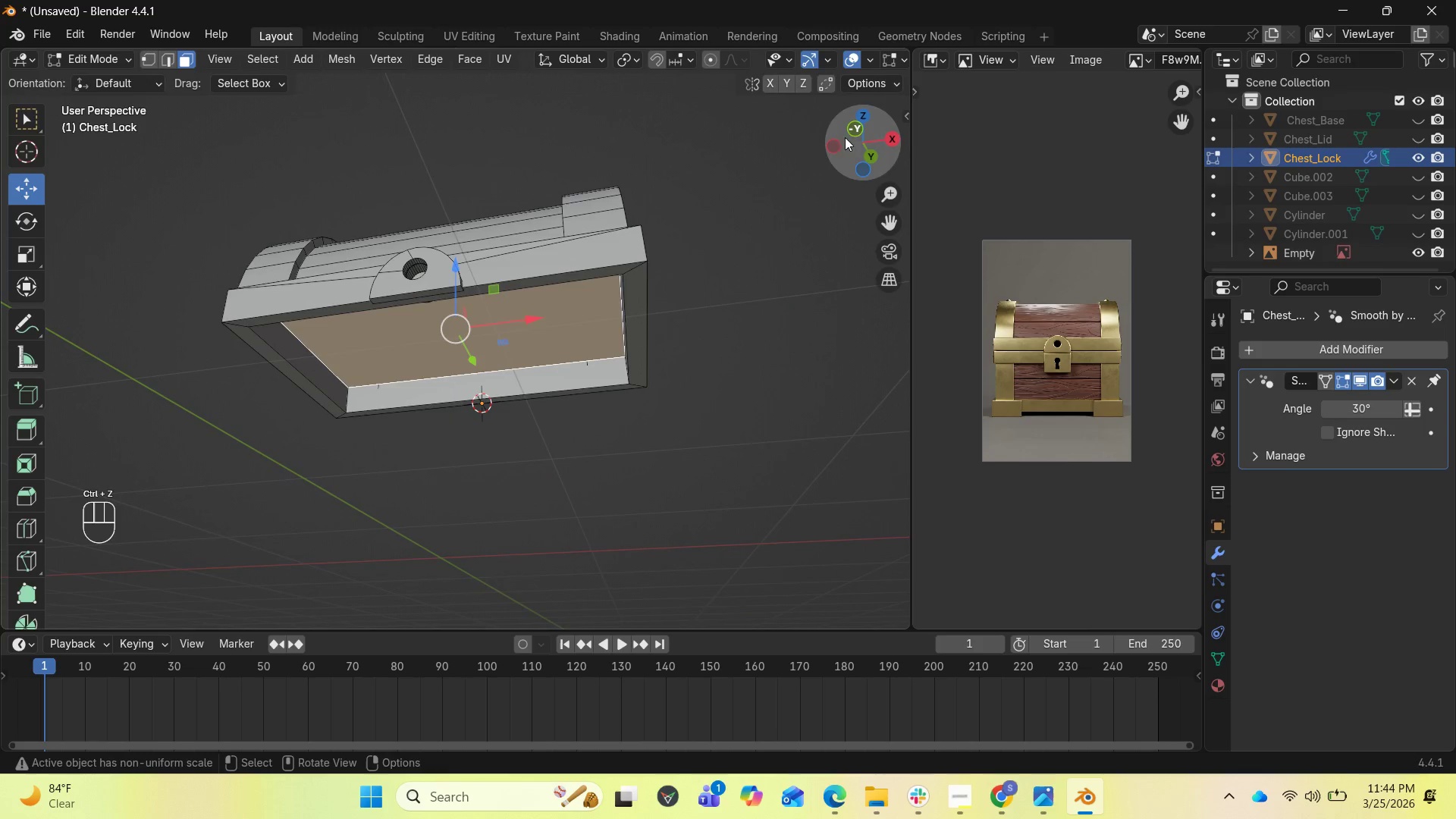 
left_click_drag(start_coordinate=[848, 130], to_coordinate=[849, 120])
 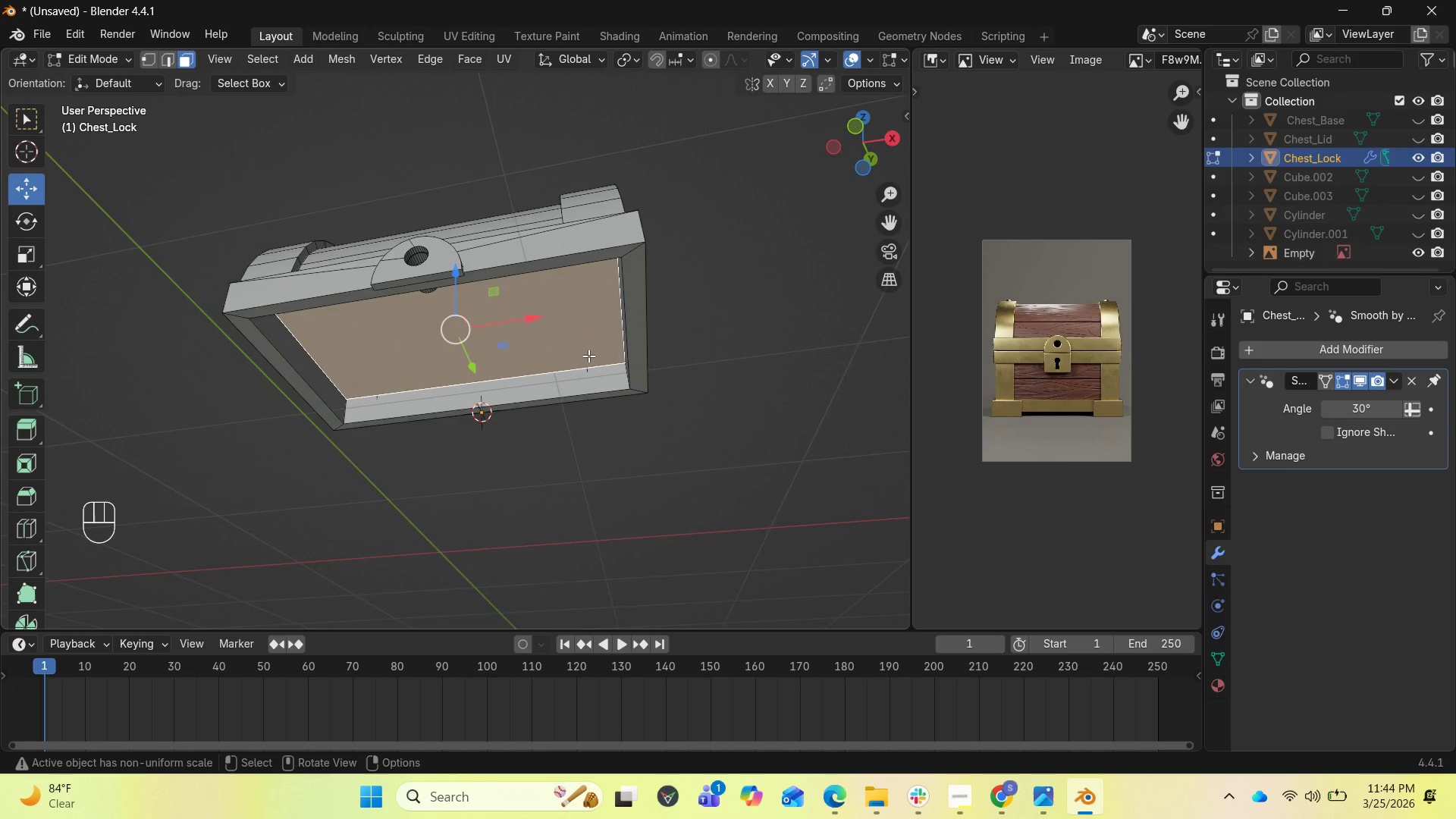 
key(Delete)
 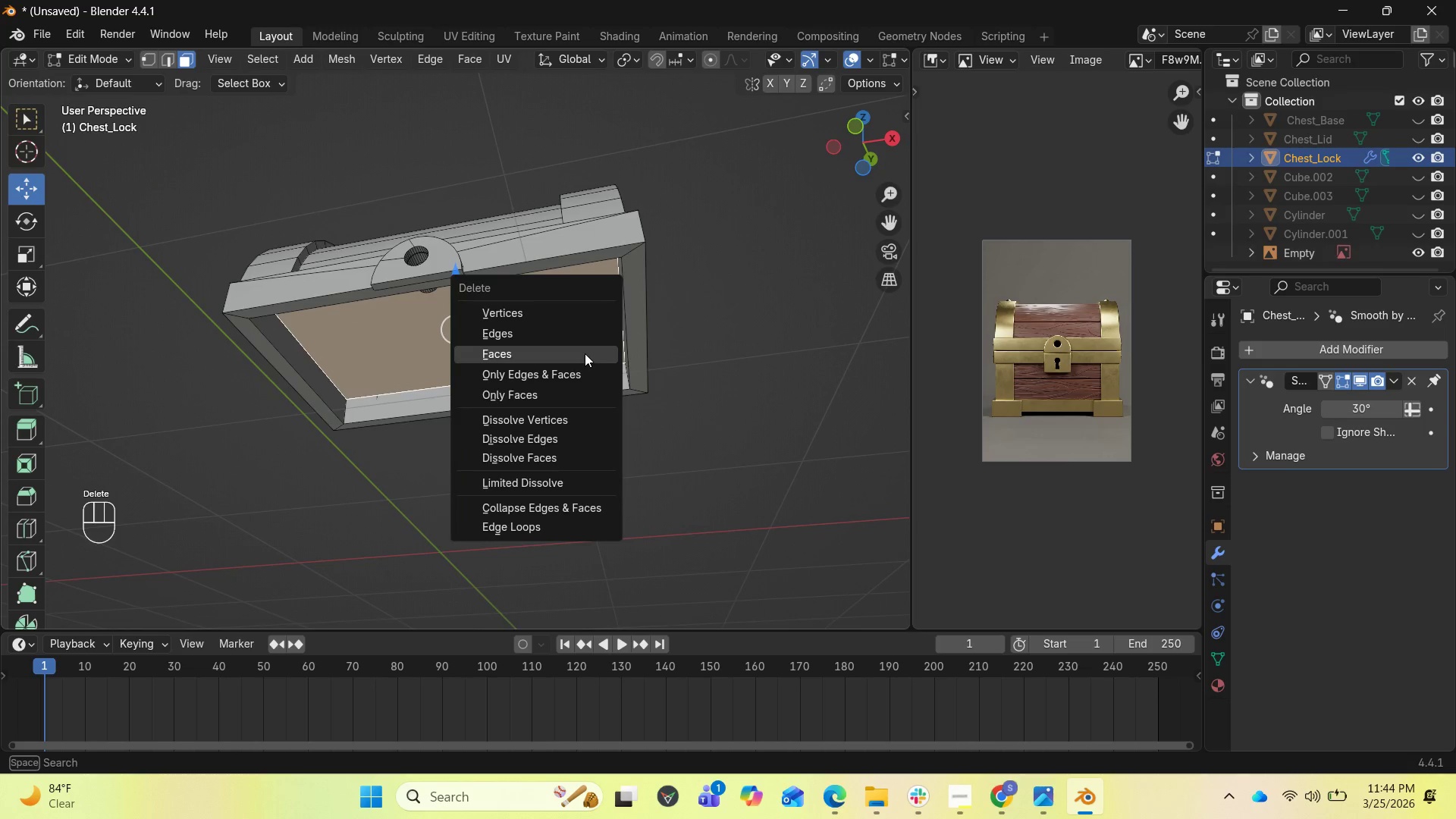 
left_click([584, 353])
 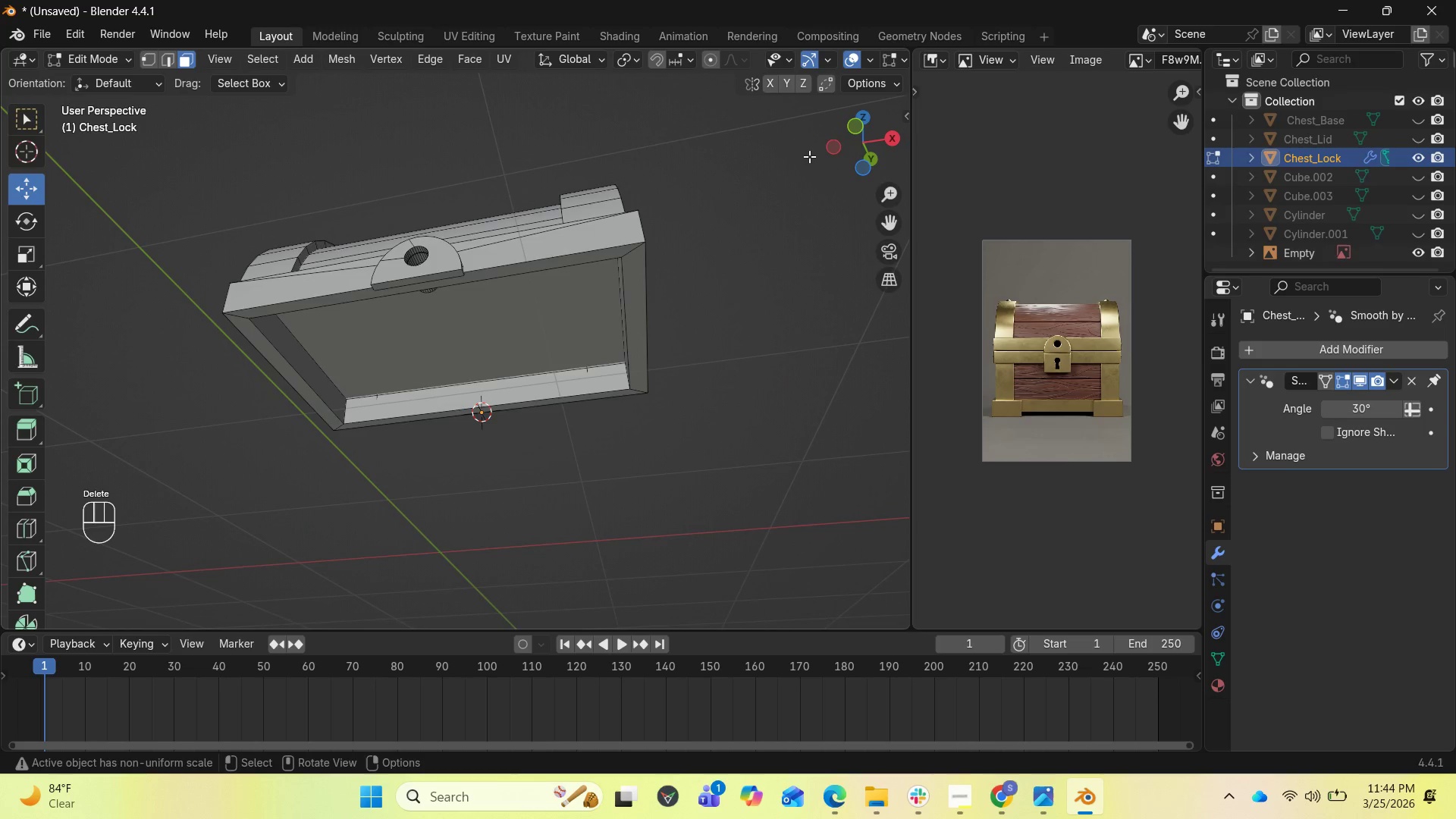 
left_click_drag(start_coordinate=[846, 140], to_coordinate=[651, 124])
 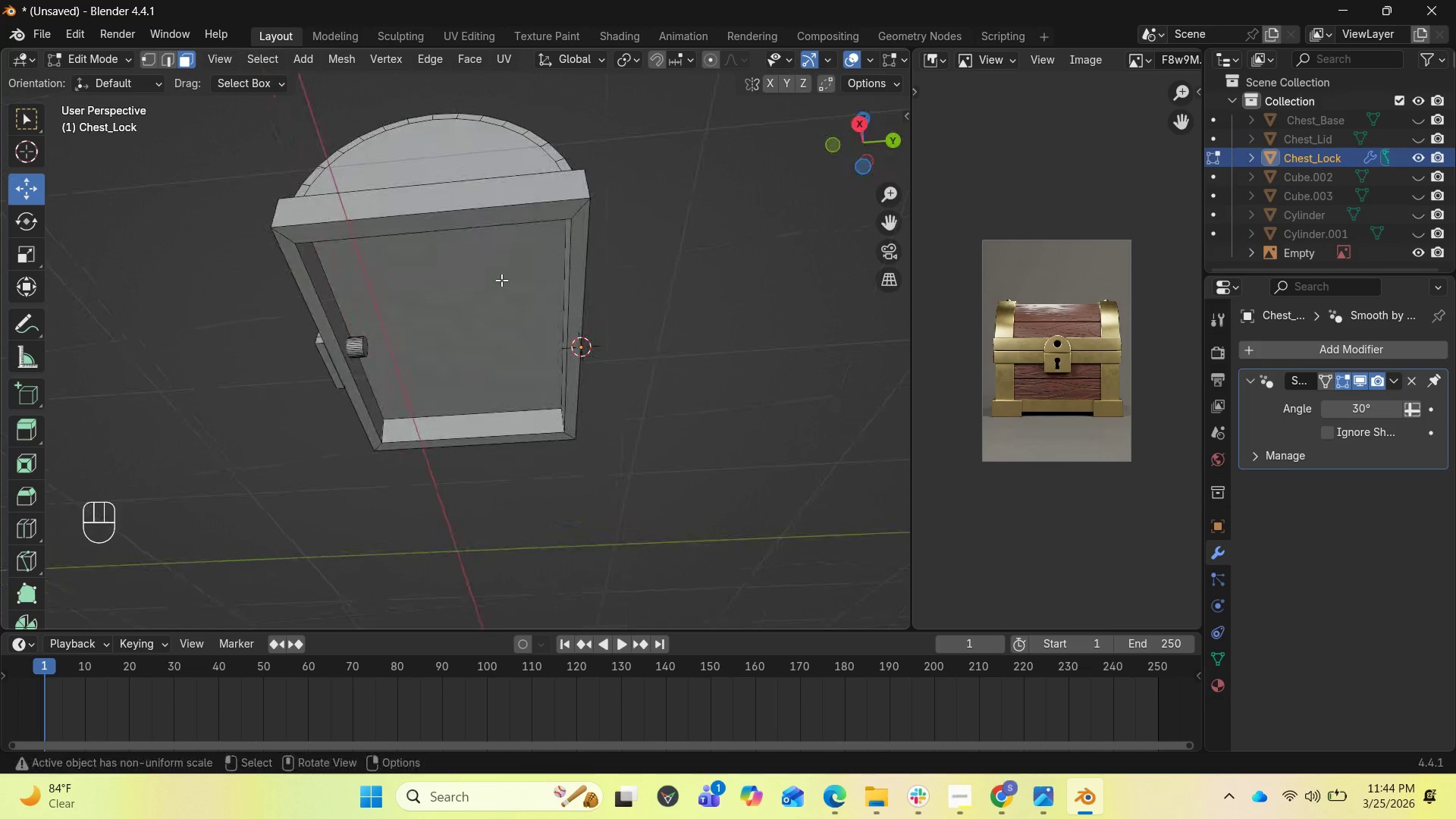 
left_click([494, 280])
 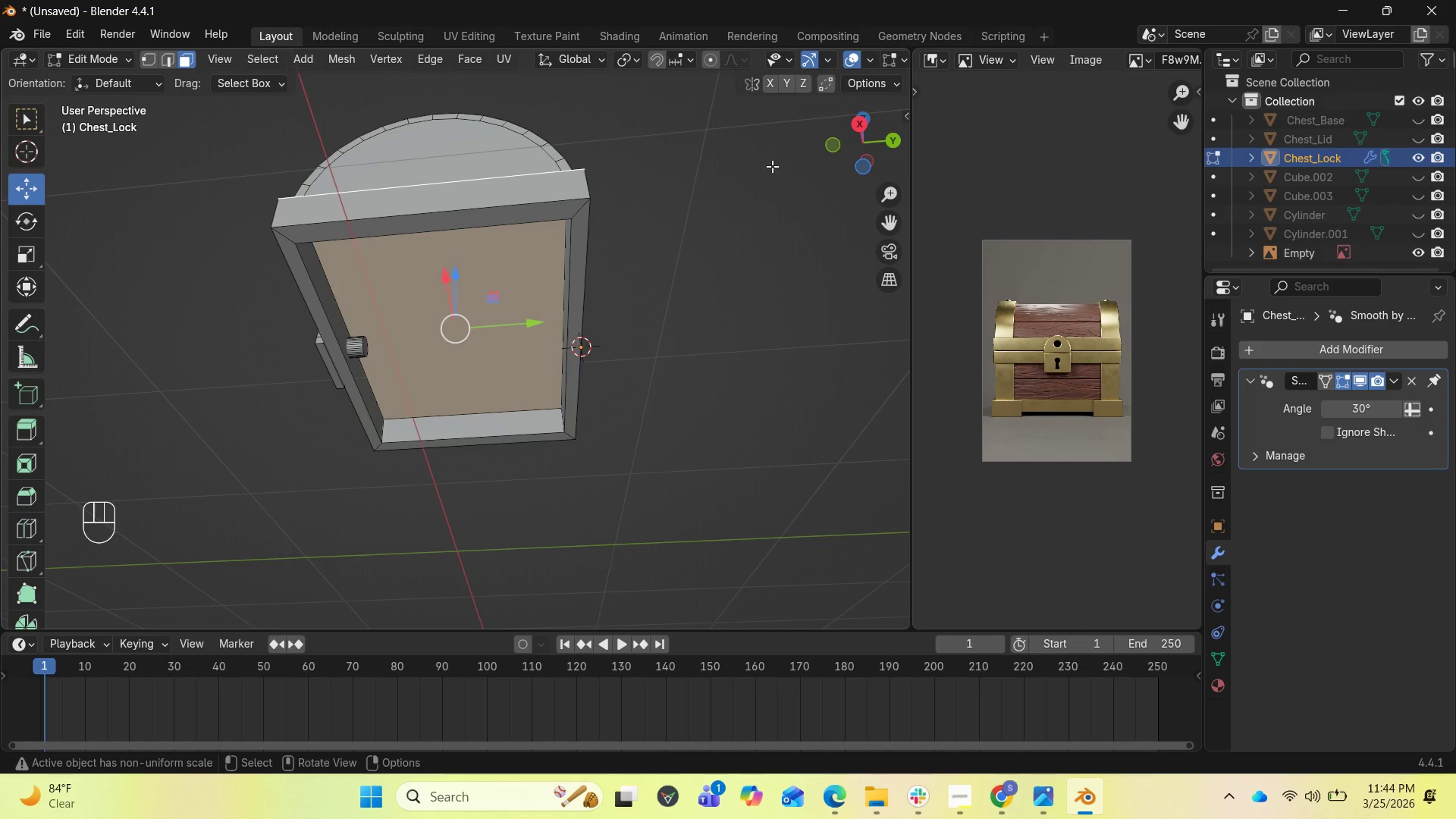 
left_click_drag(start_coordinate=[833, 152], to_coordinate=[873, 218])
 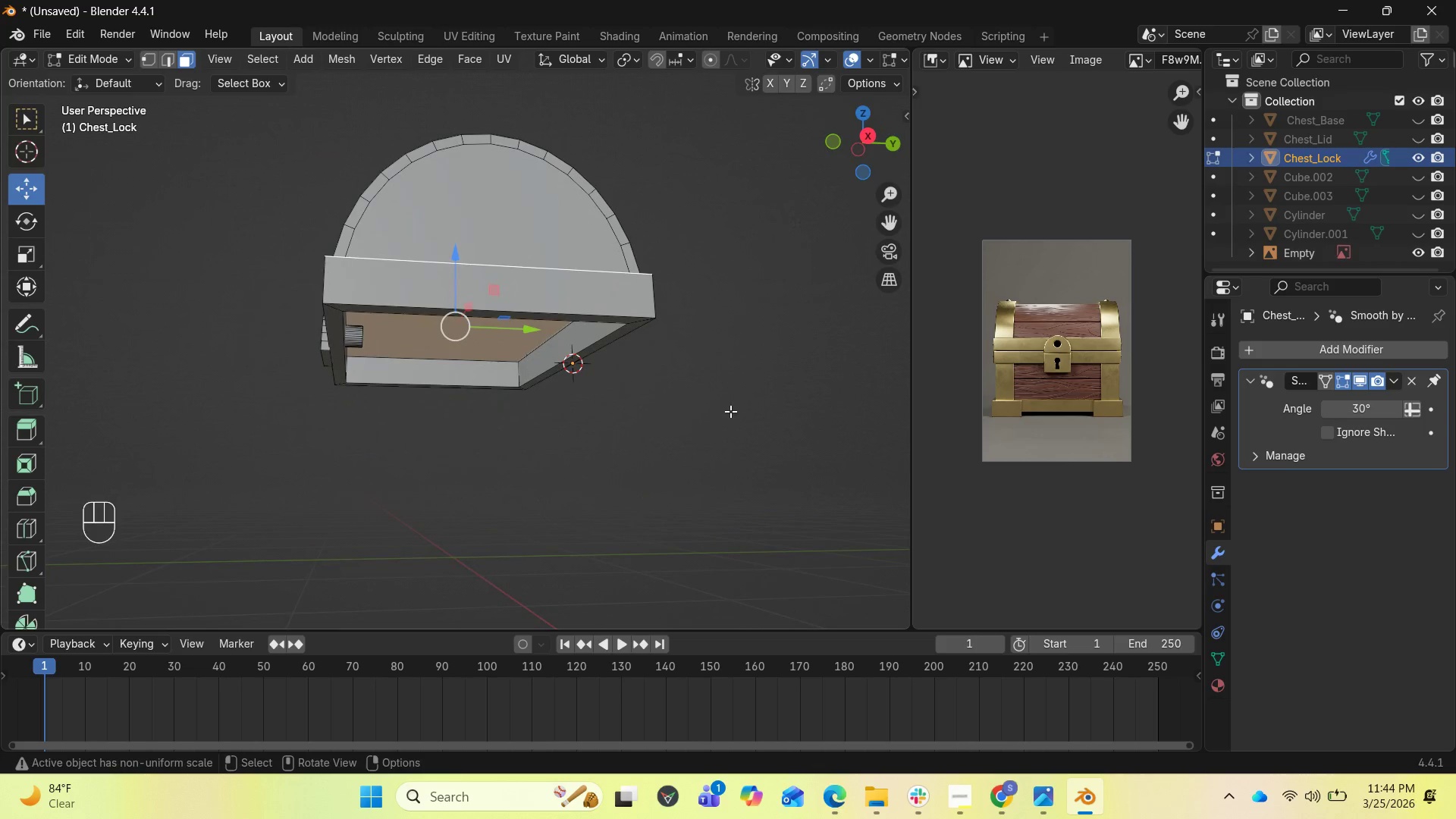 
key(Control+ControlLeft)
 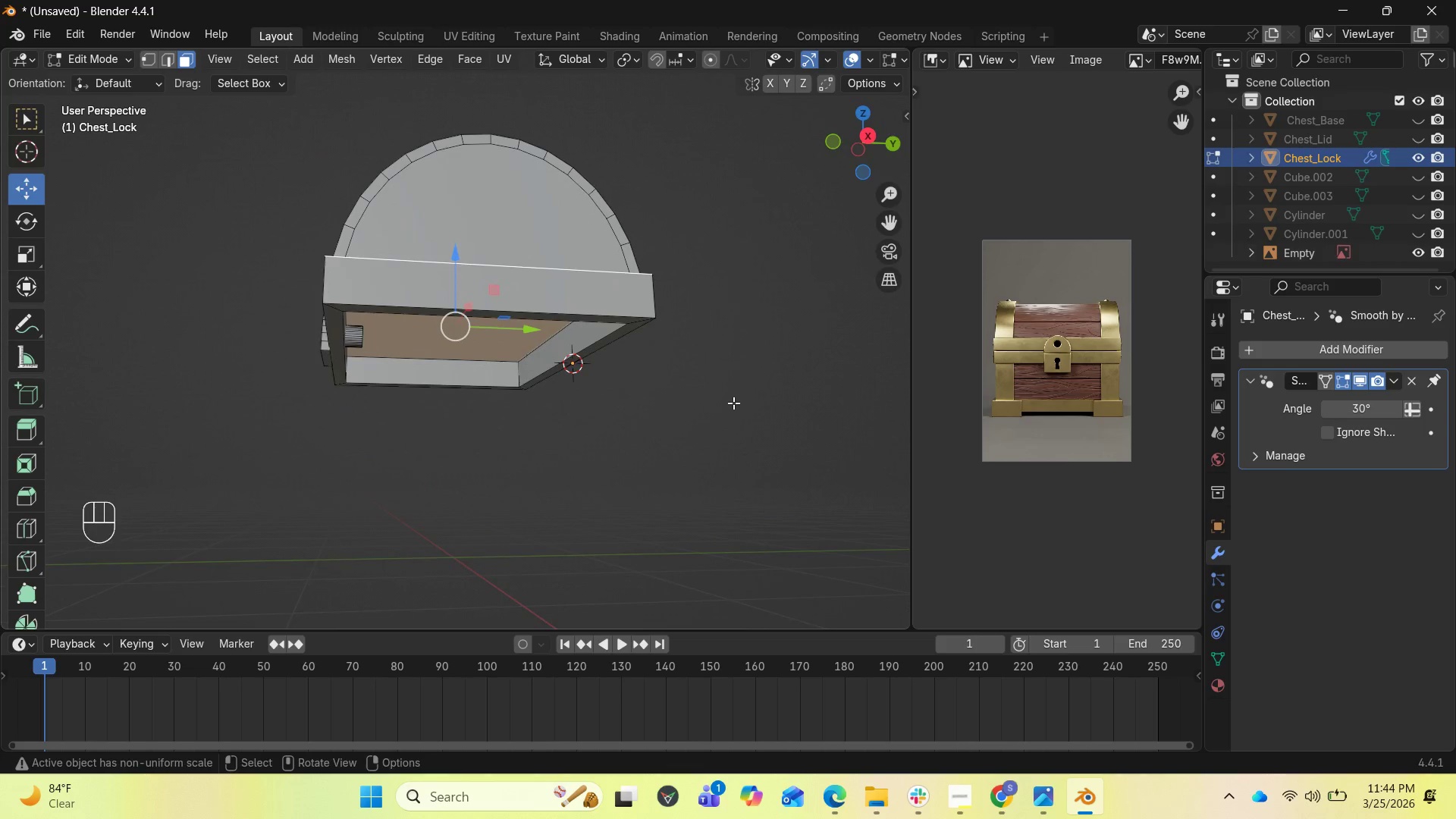 
key(Control+Z)
 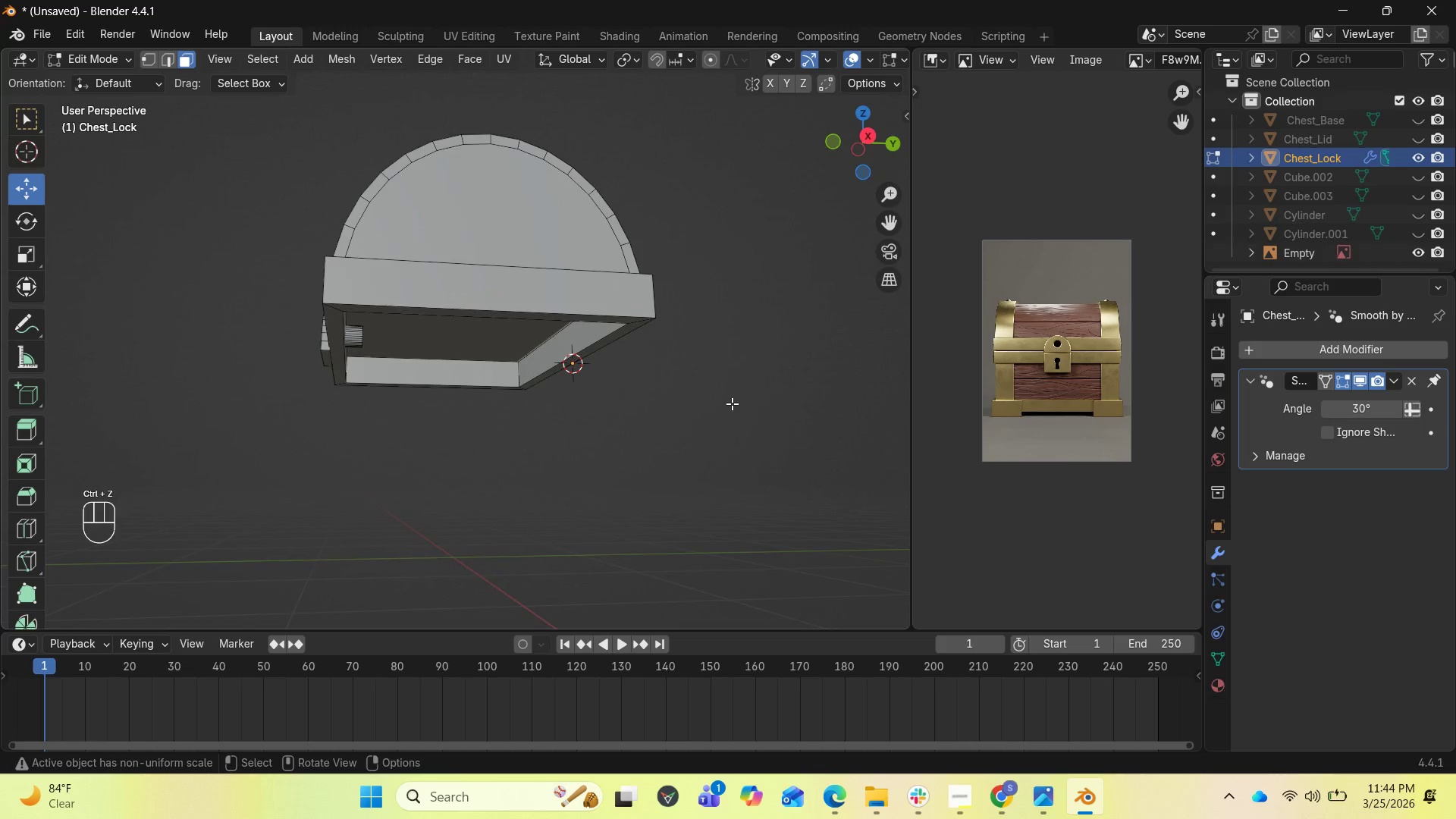 
key(Control+Z)
 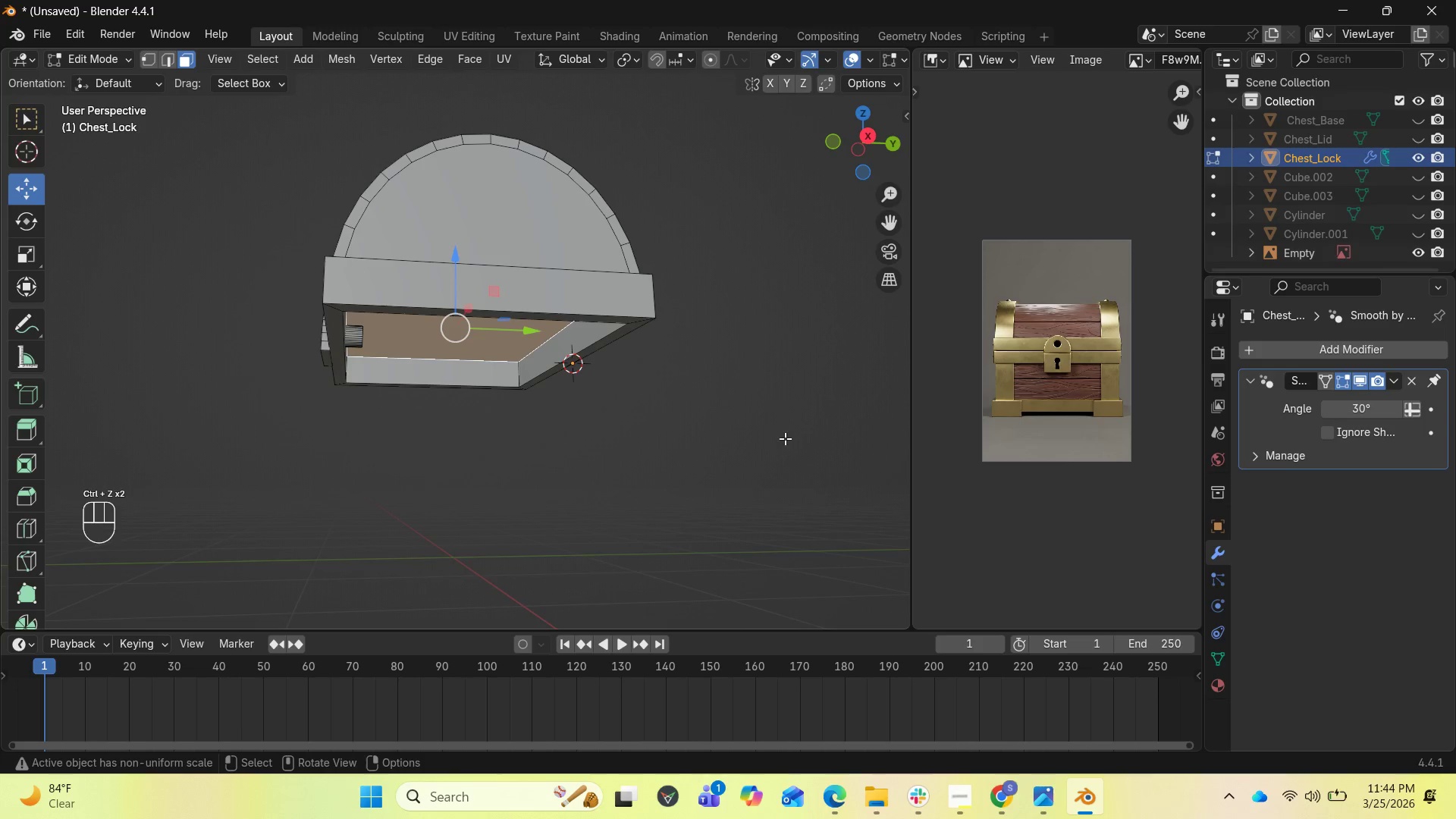 
key(S)
 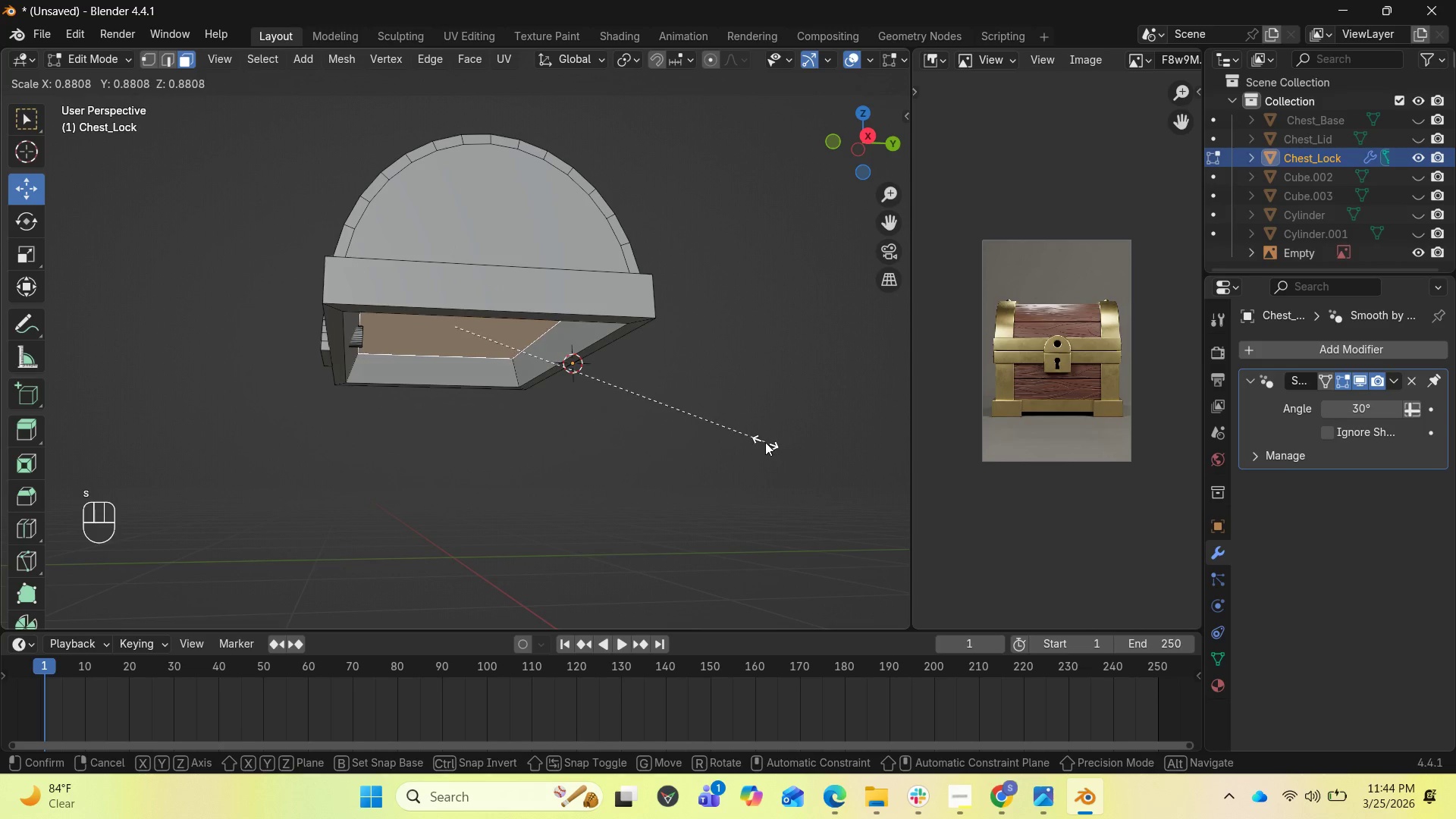 
left_click([765, 442])
 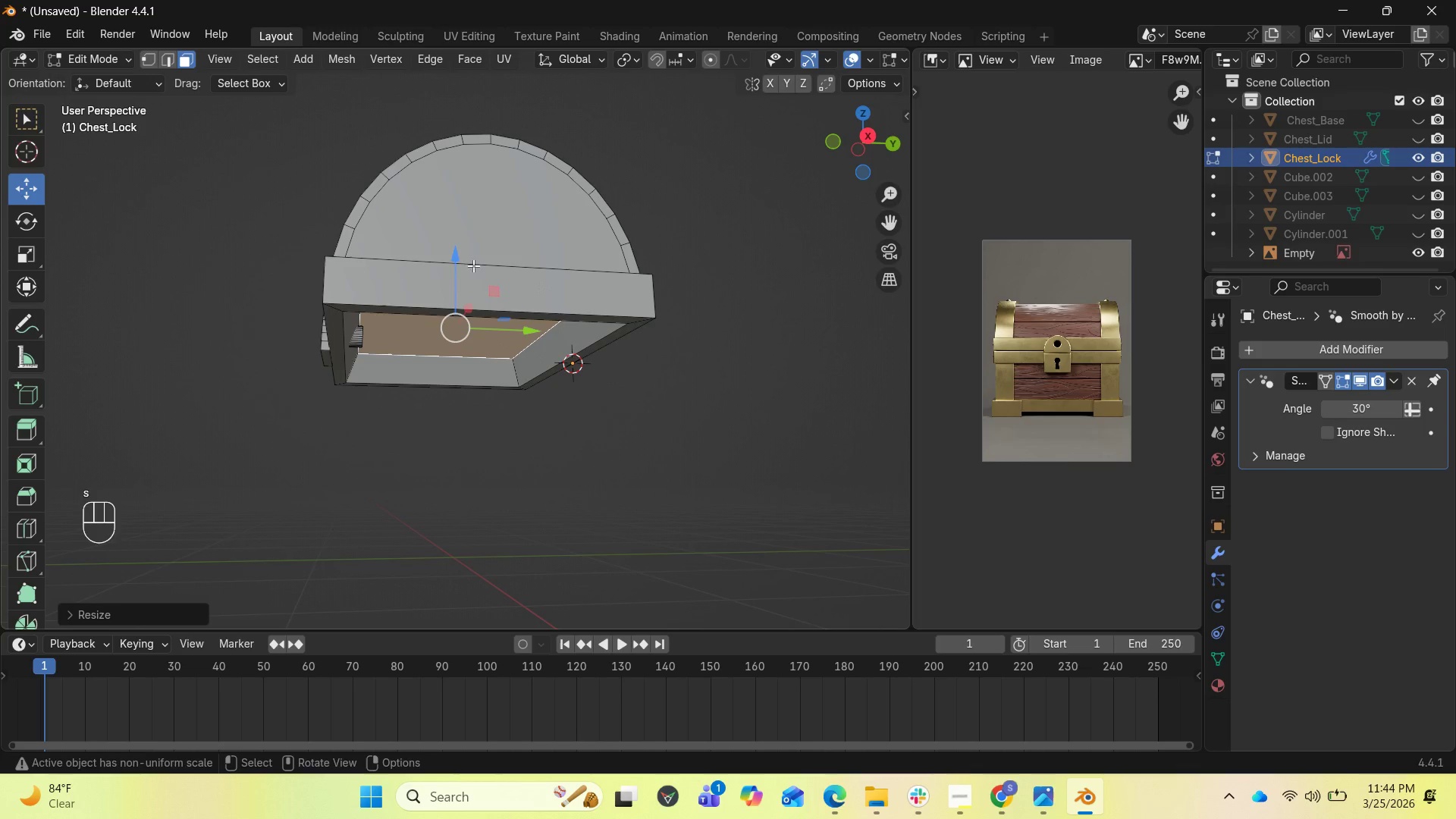 
left_click_drag(start_coordinate=[459, 258], to_coordinate=[453, 217])
 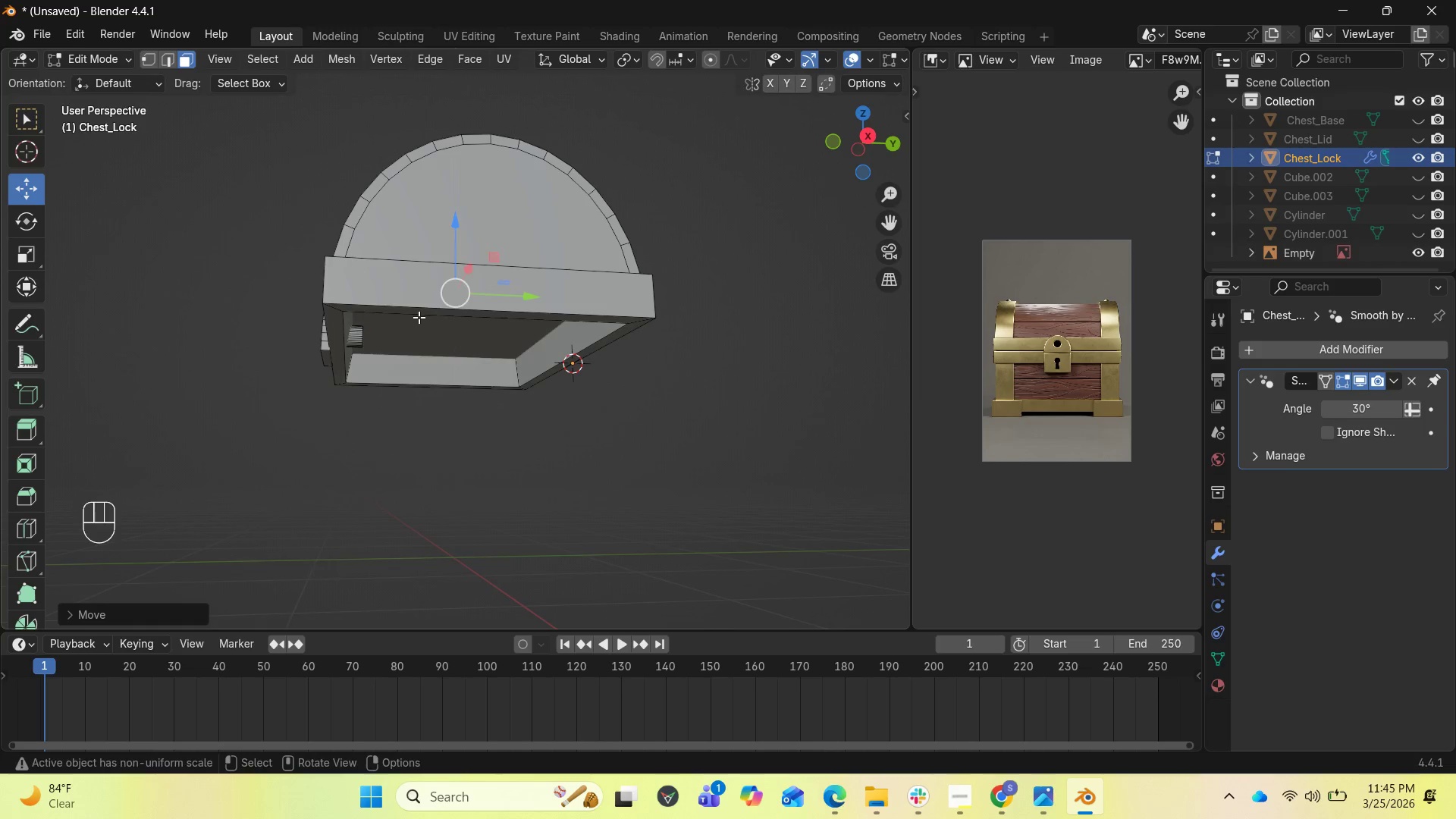 
left_click([417, 319])
 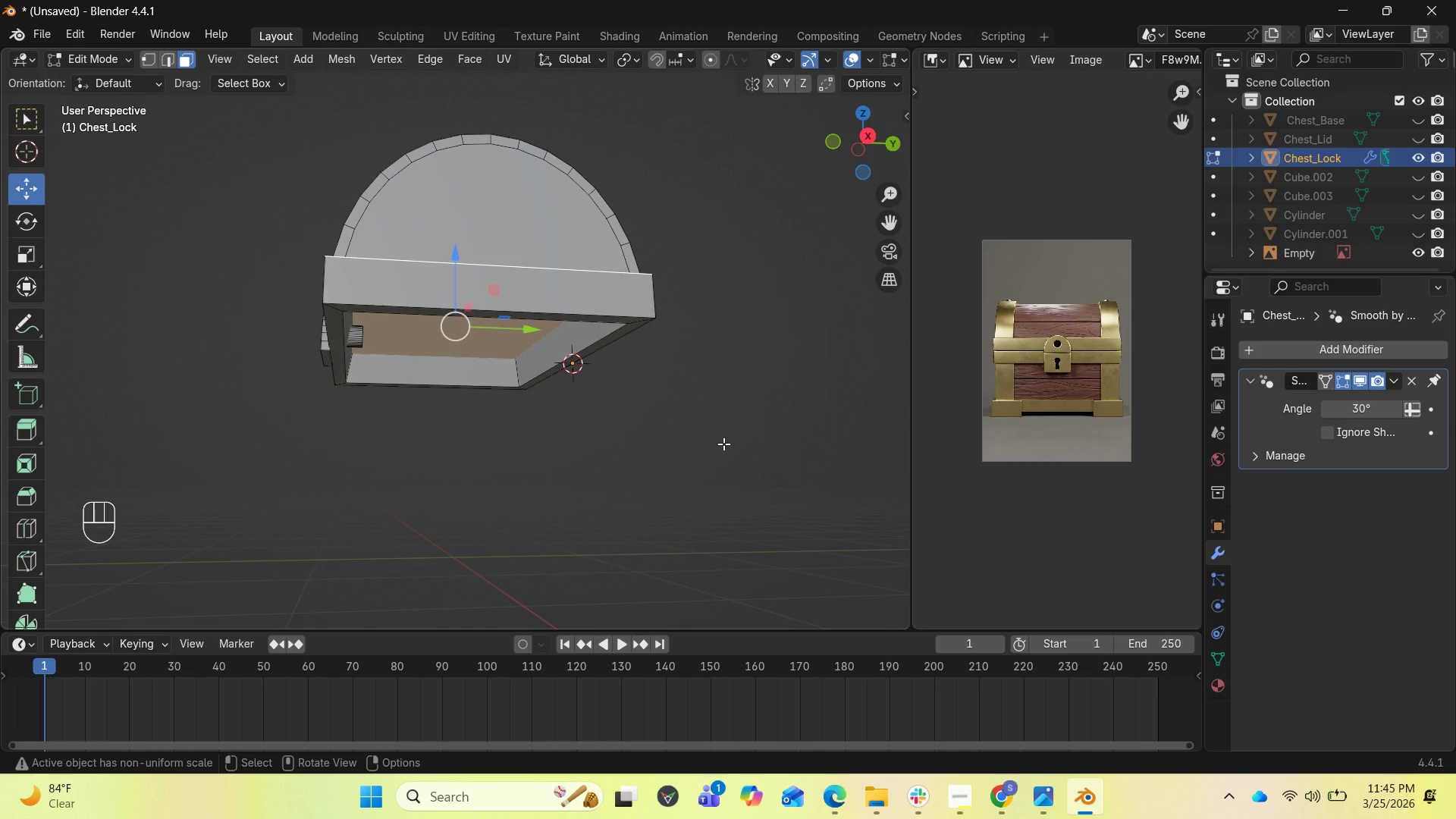 
key(I)
 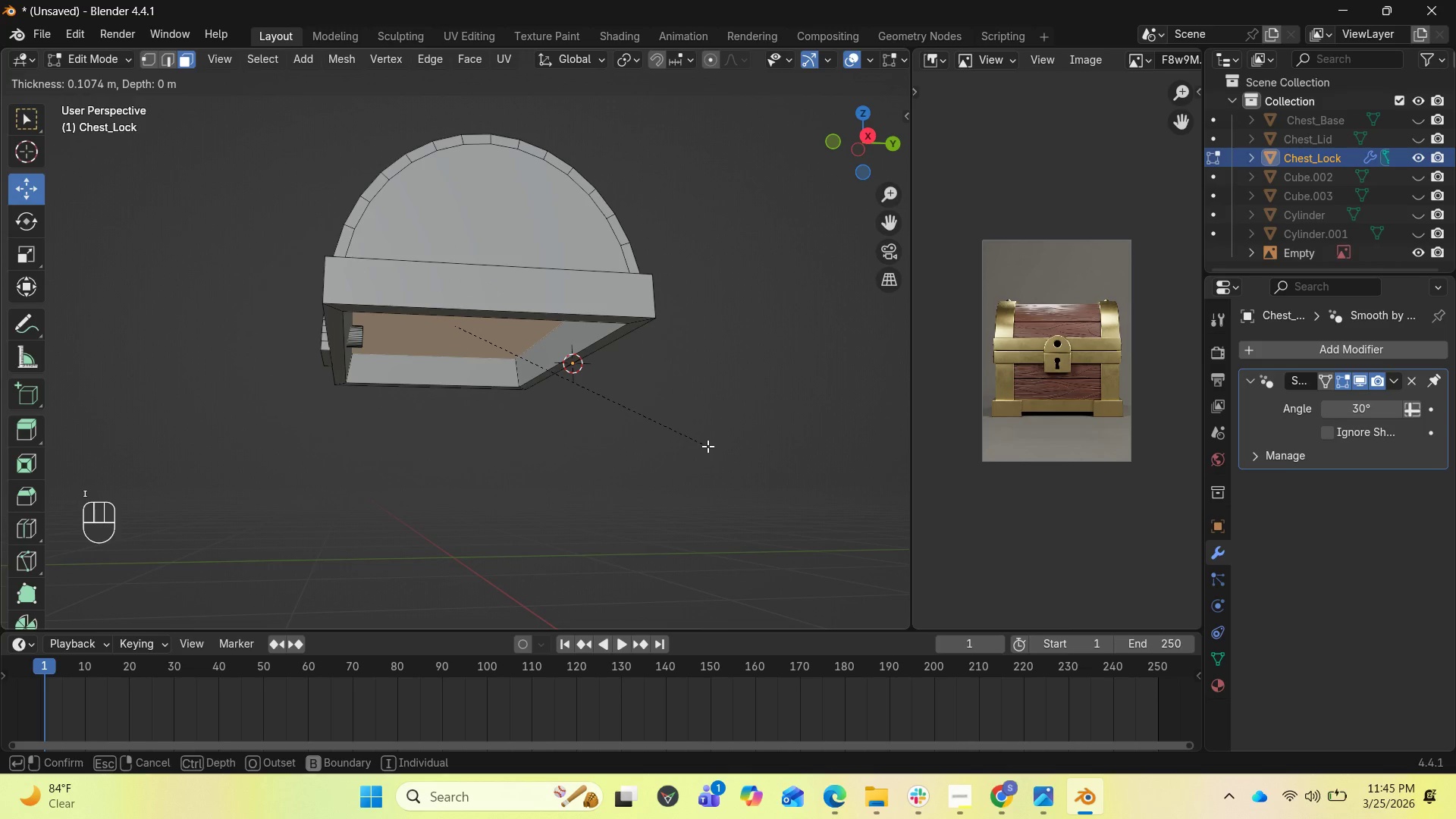 
left_click([708, 446])
 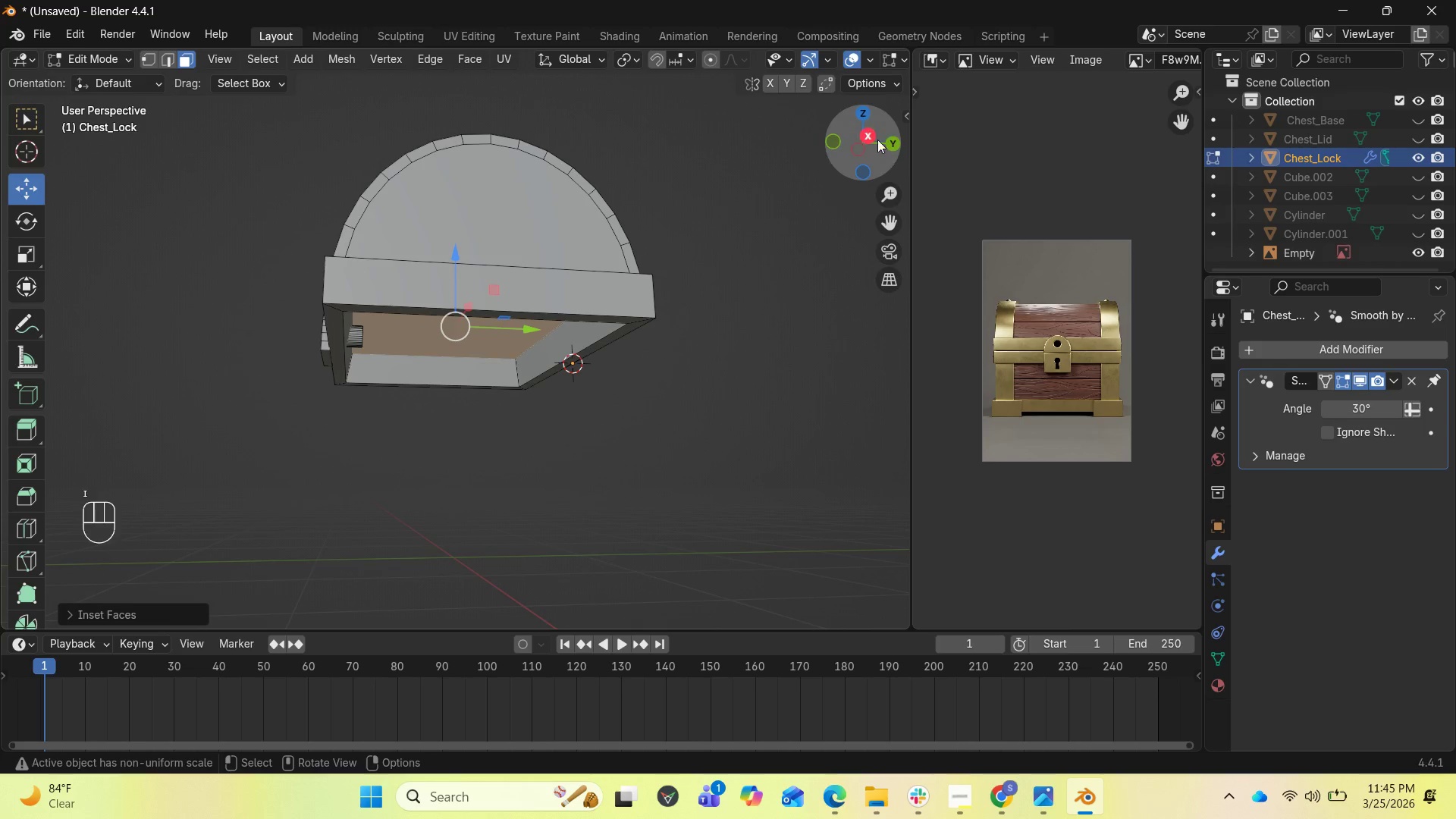 
left_click_drag(start_coordinate=[866, 138], to_coordinate=[871, 128])
 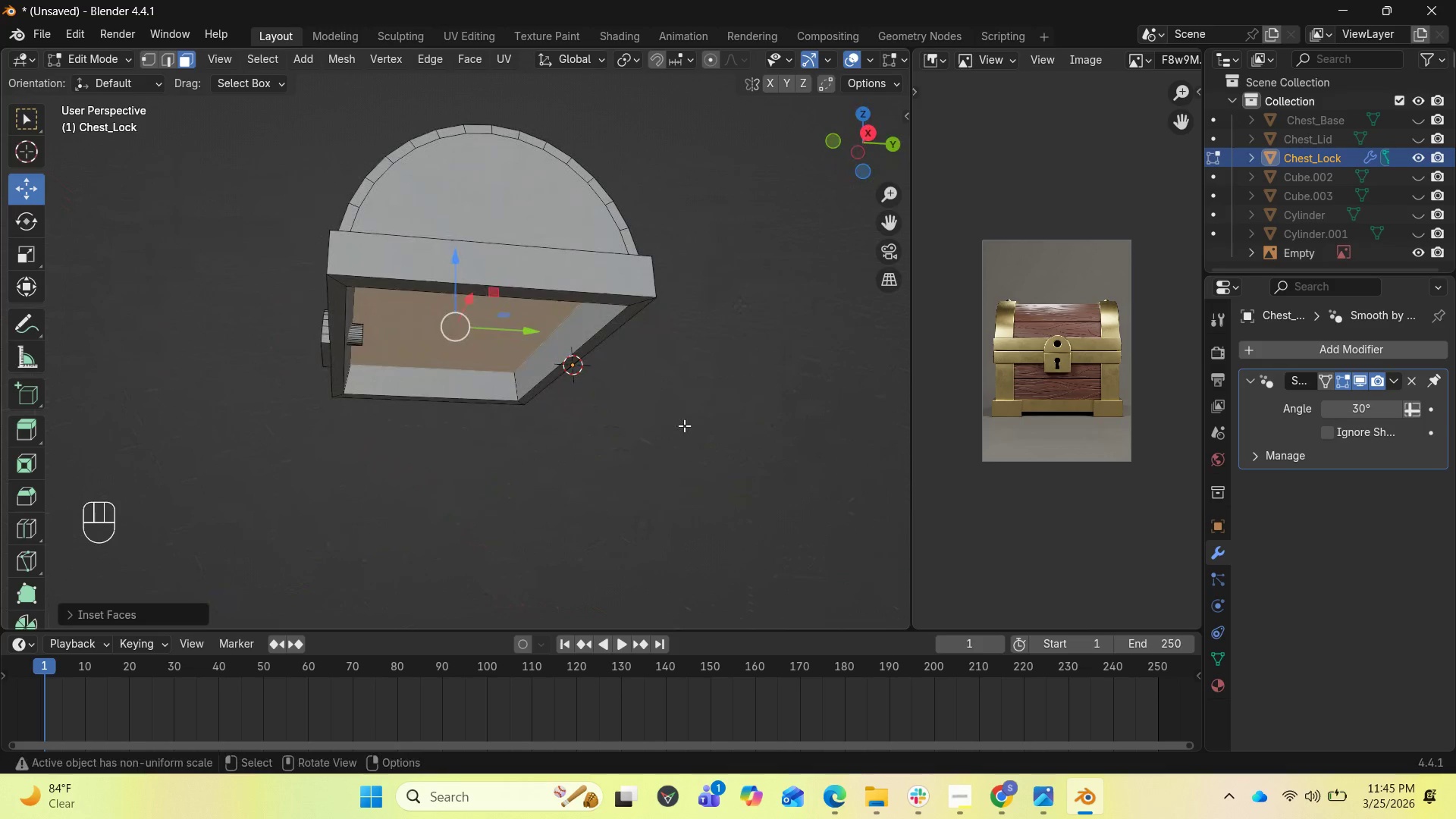 
key(NumLock)
 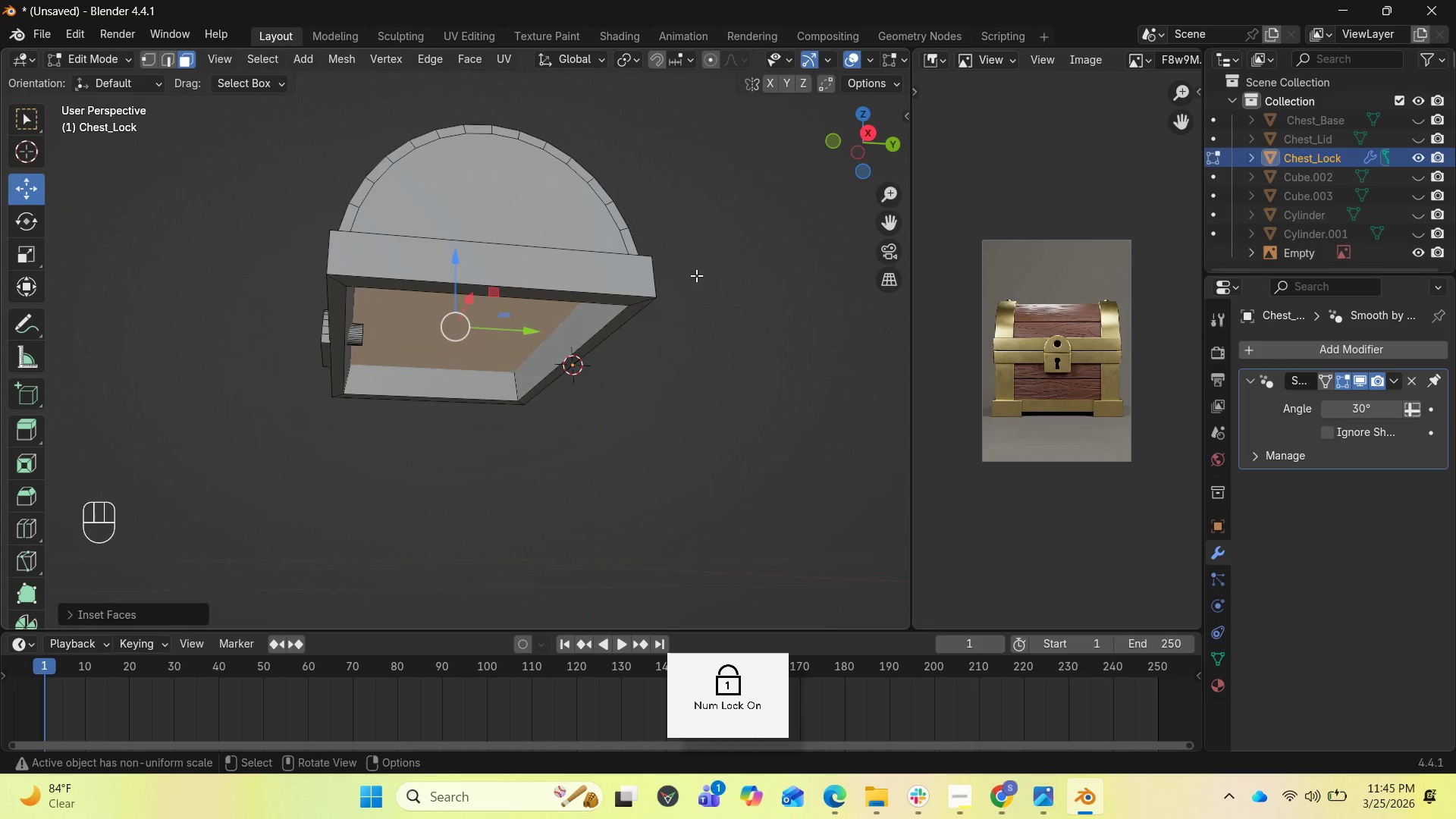 
key(NumLock)
 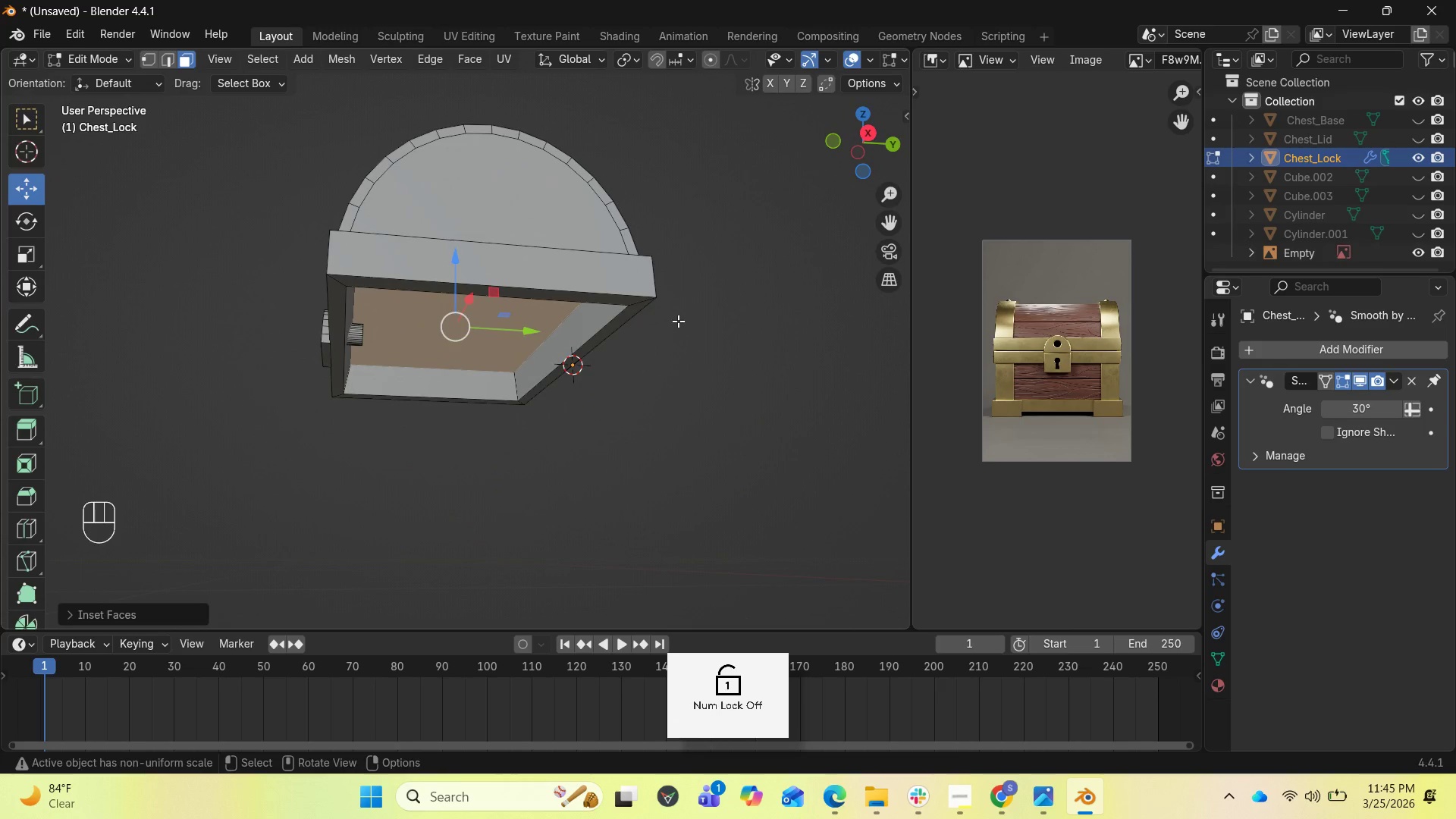 
key(Delete)
 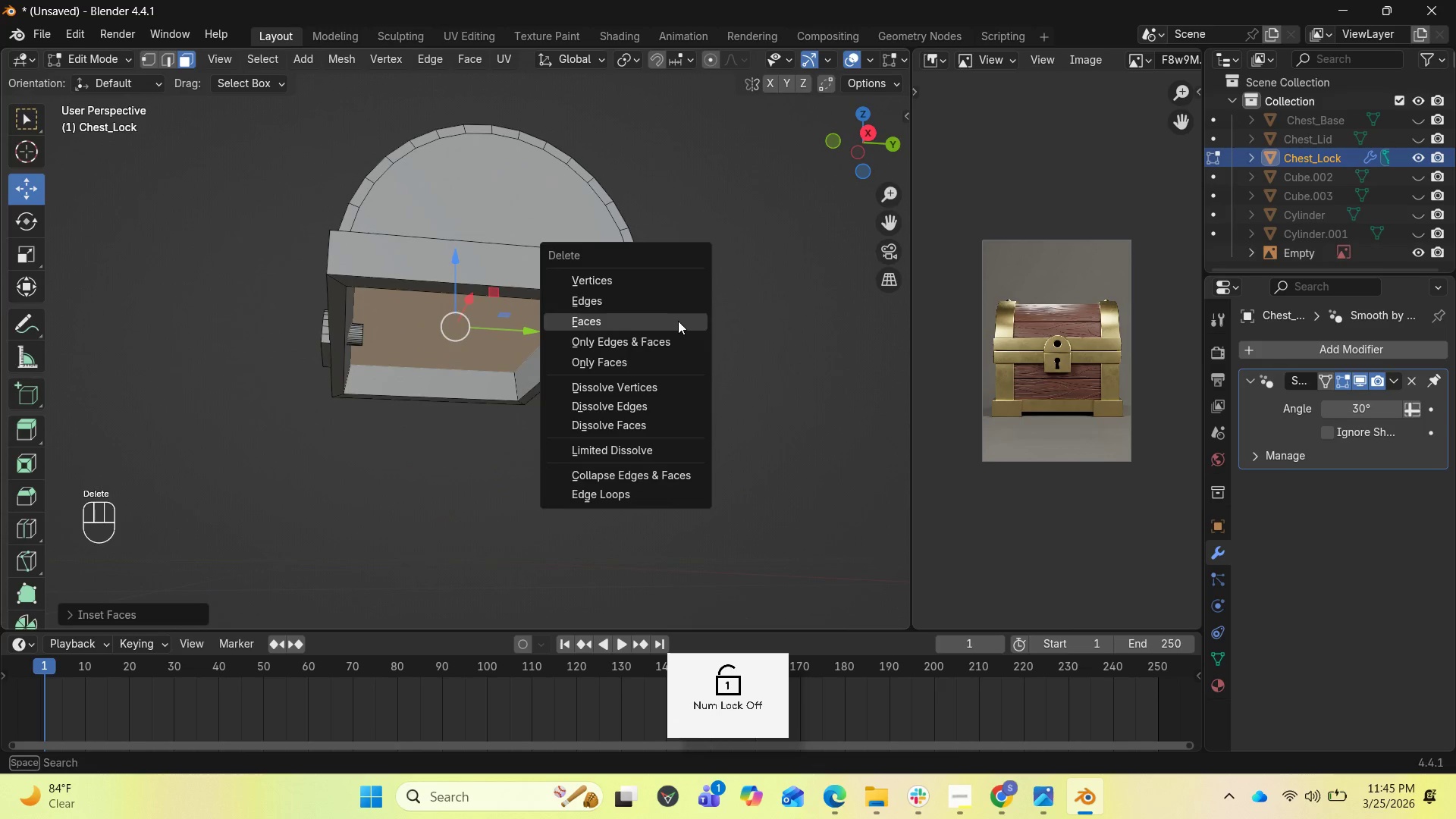 
left_click([678, 321])
 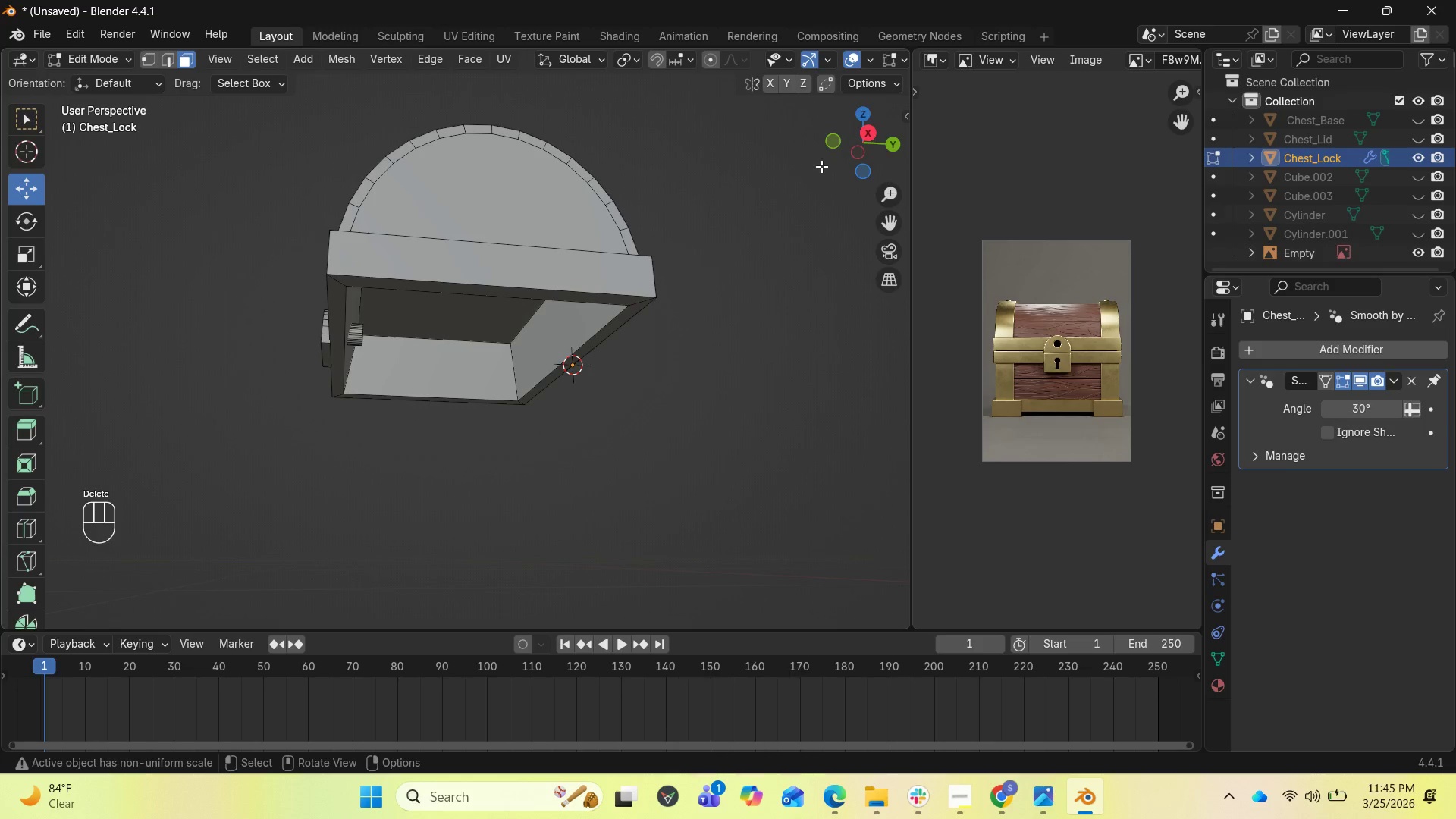 
left_click_drag(start_coordinate=[844, 155], to_coordinate=[847, 88])
 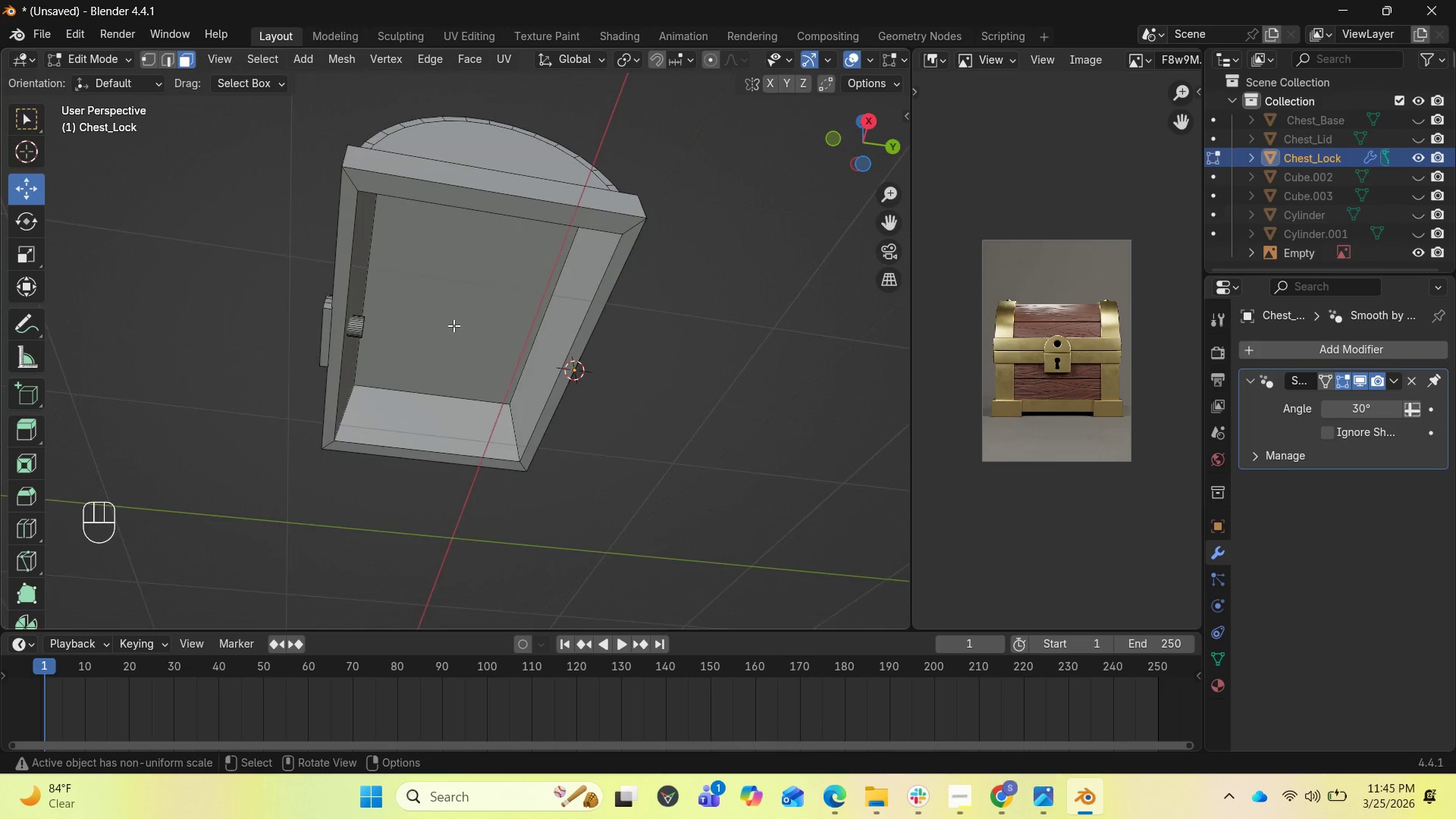 
left_click([453, 323])
 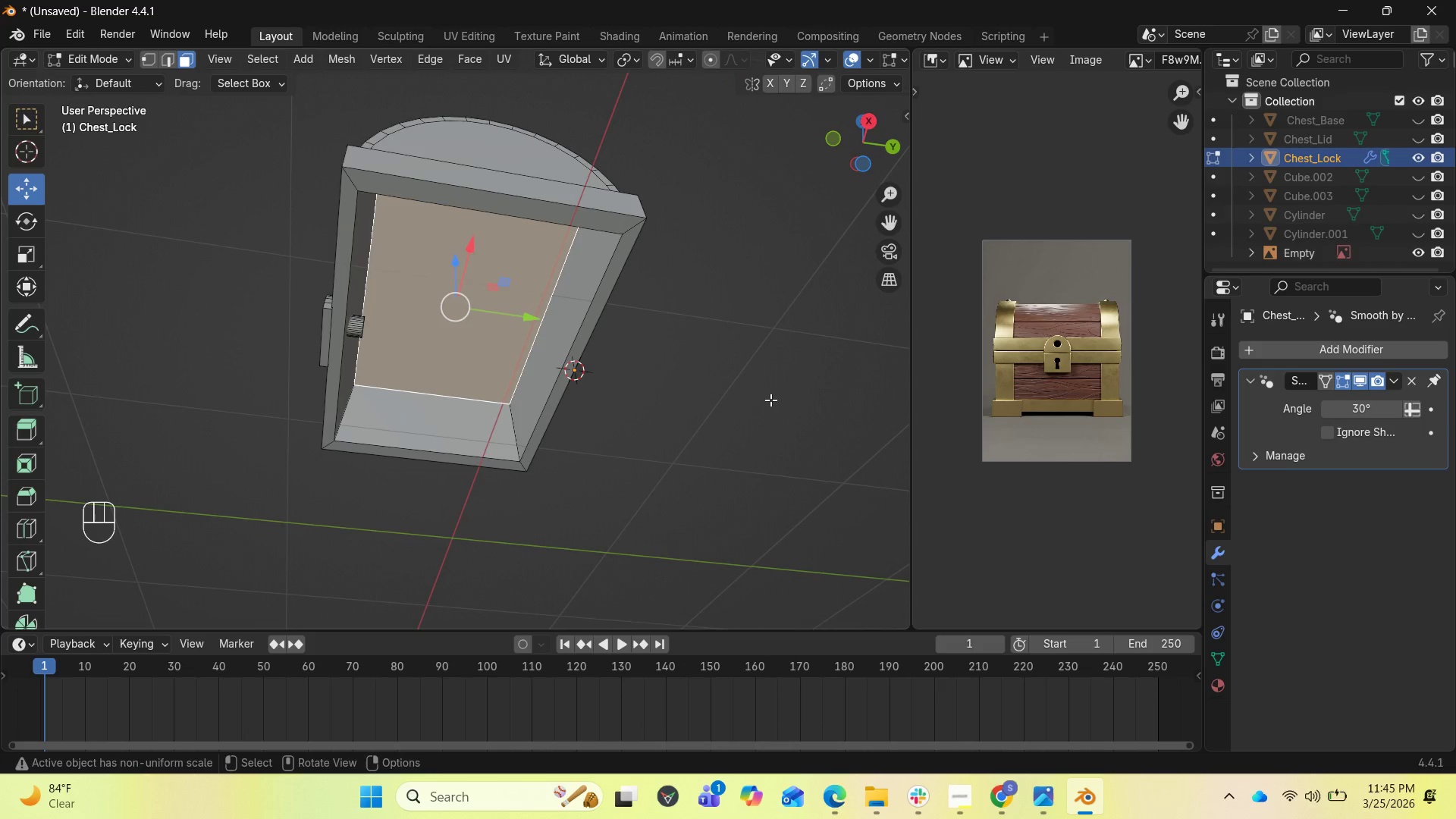 
key(E)
 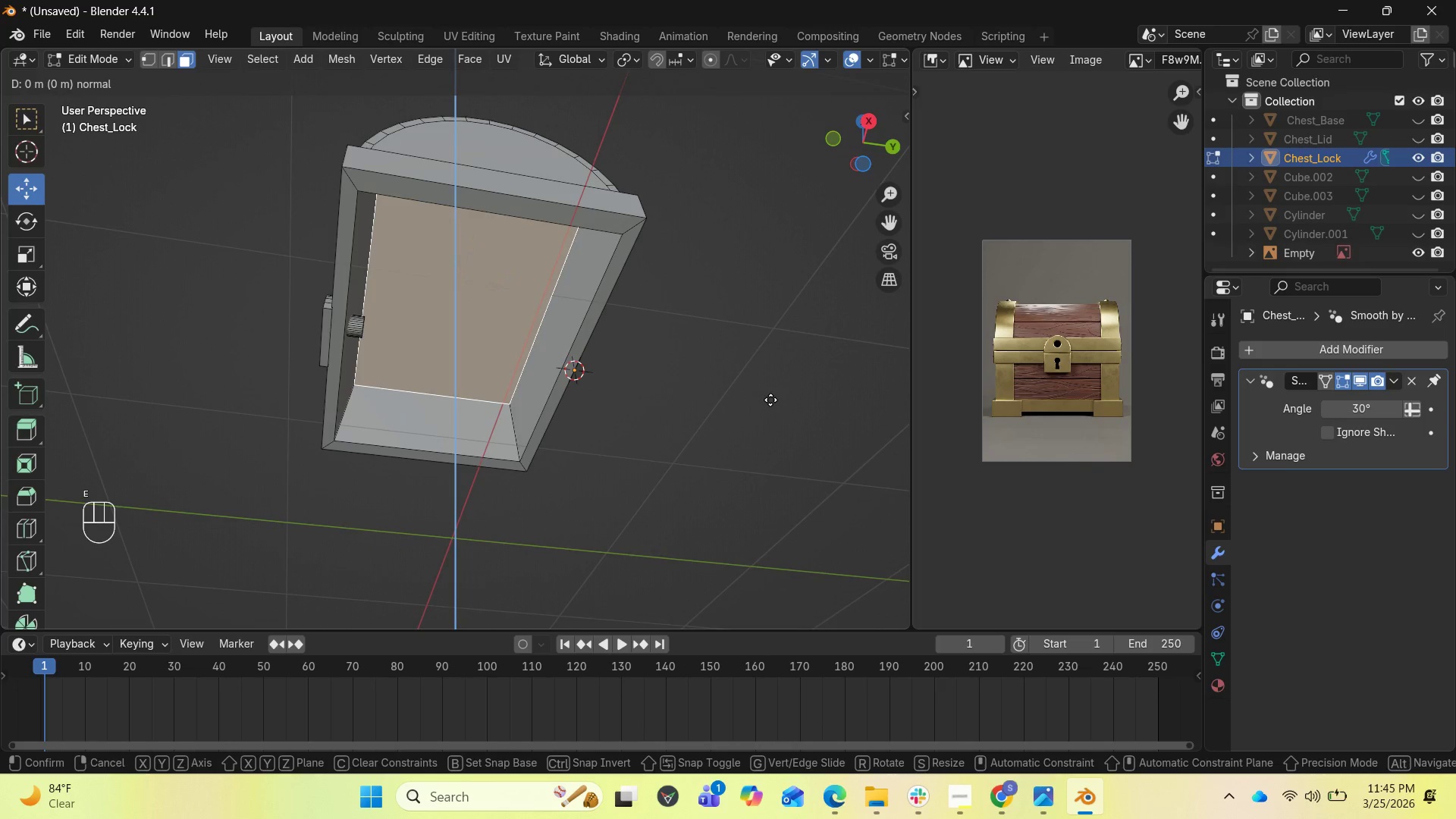 
left_click([770, 400])
 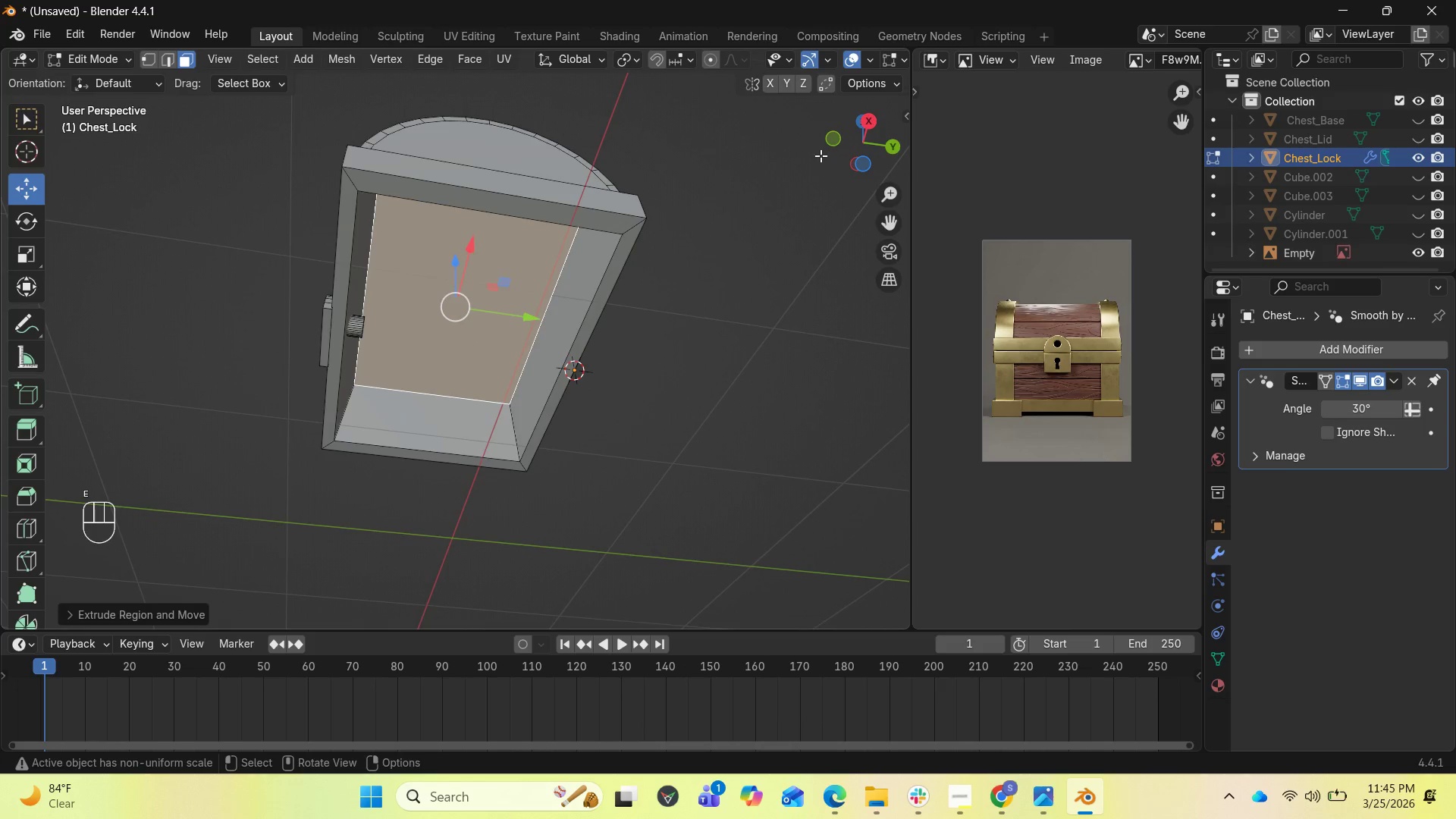 
left_click_drag(start_coordinate=[850, 152], to_coordinate=[887, 185])
 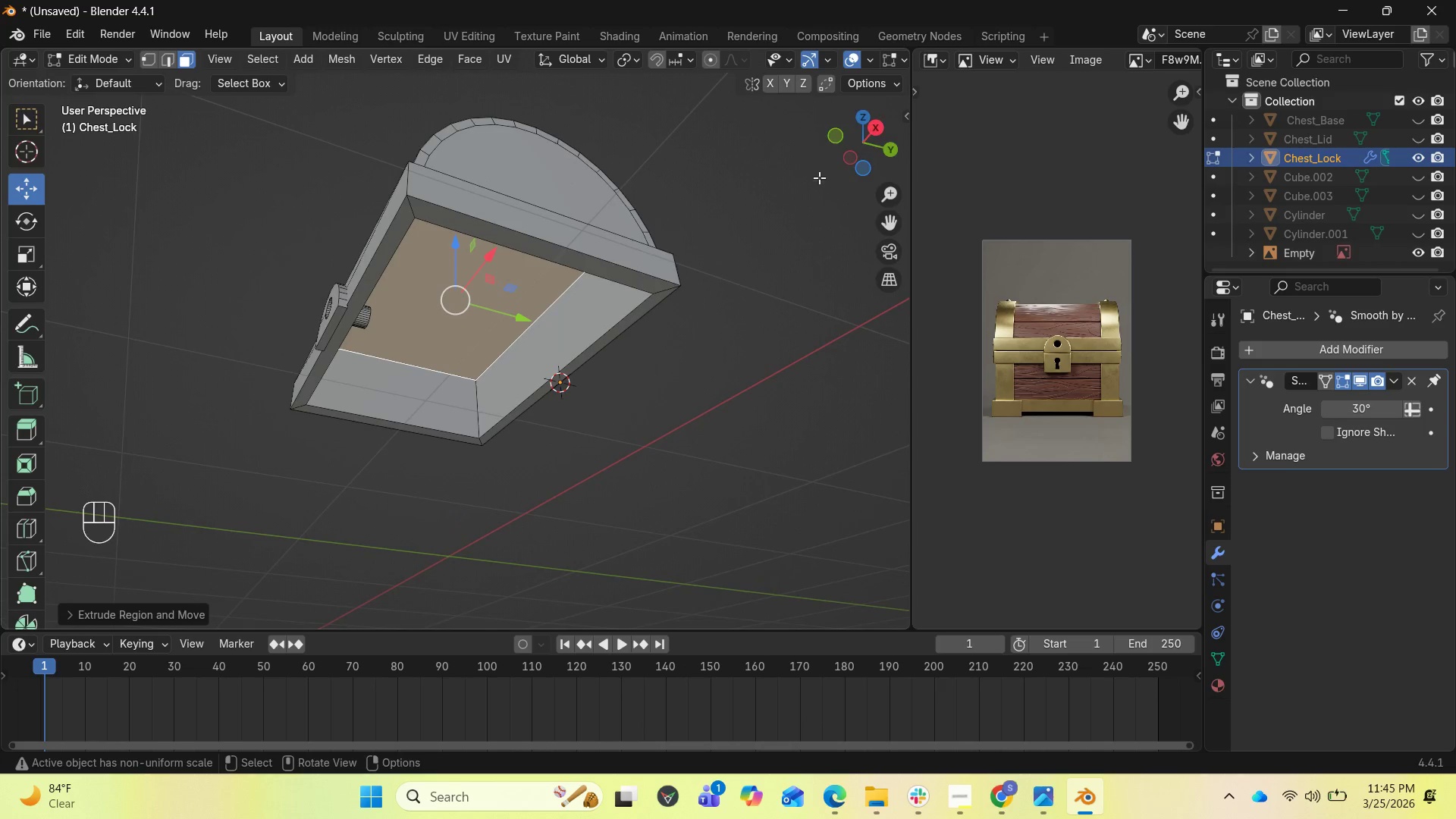 
left_click_drag(start_coordinate=[848, 155], to_coordinate=[899, 258])
 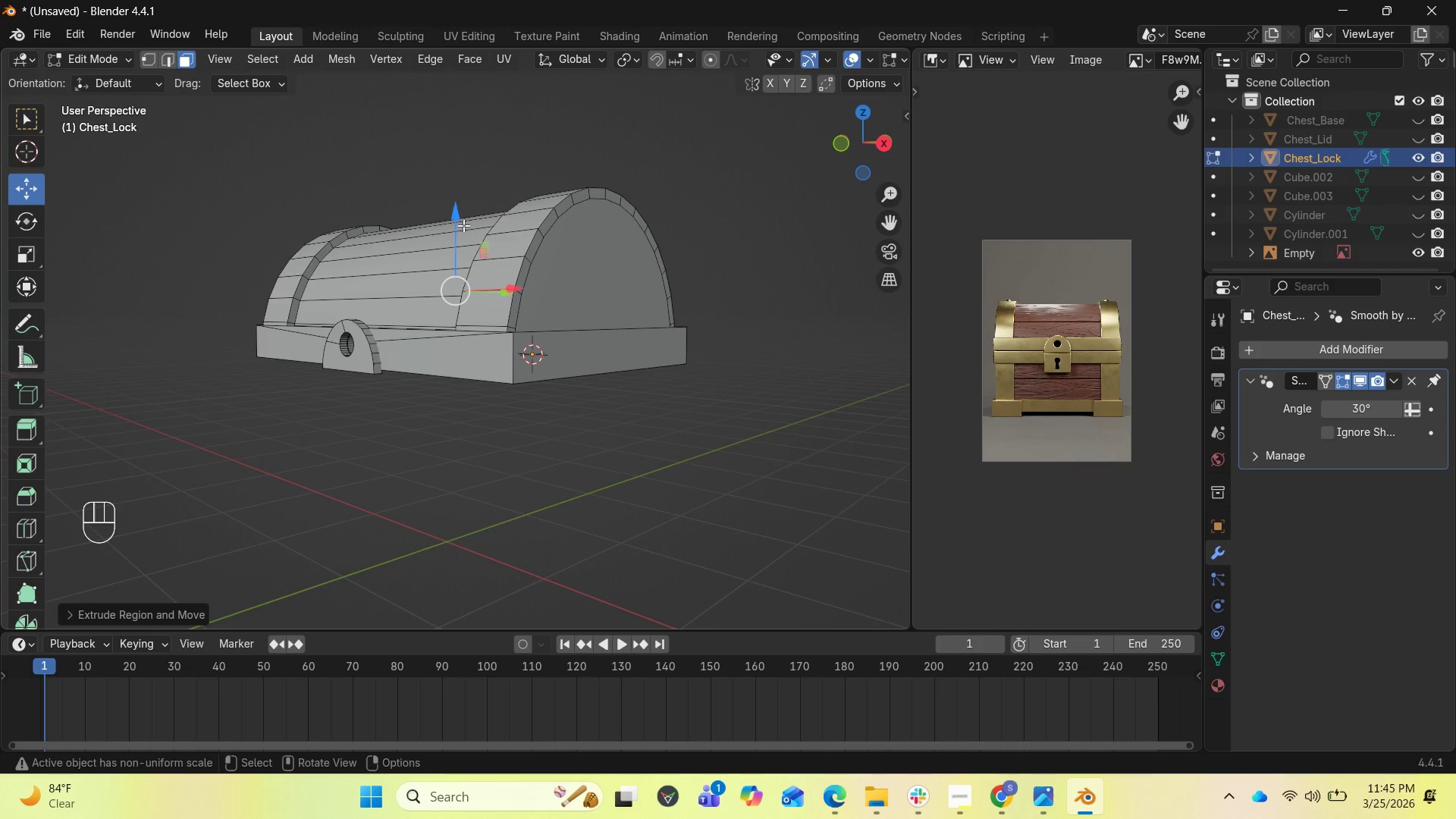 
left_click_drag(start_coordinate=[462, 224], to_coordinate=[460, 206])
 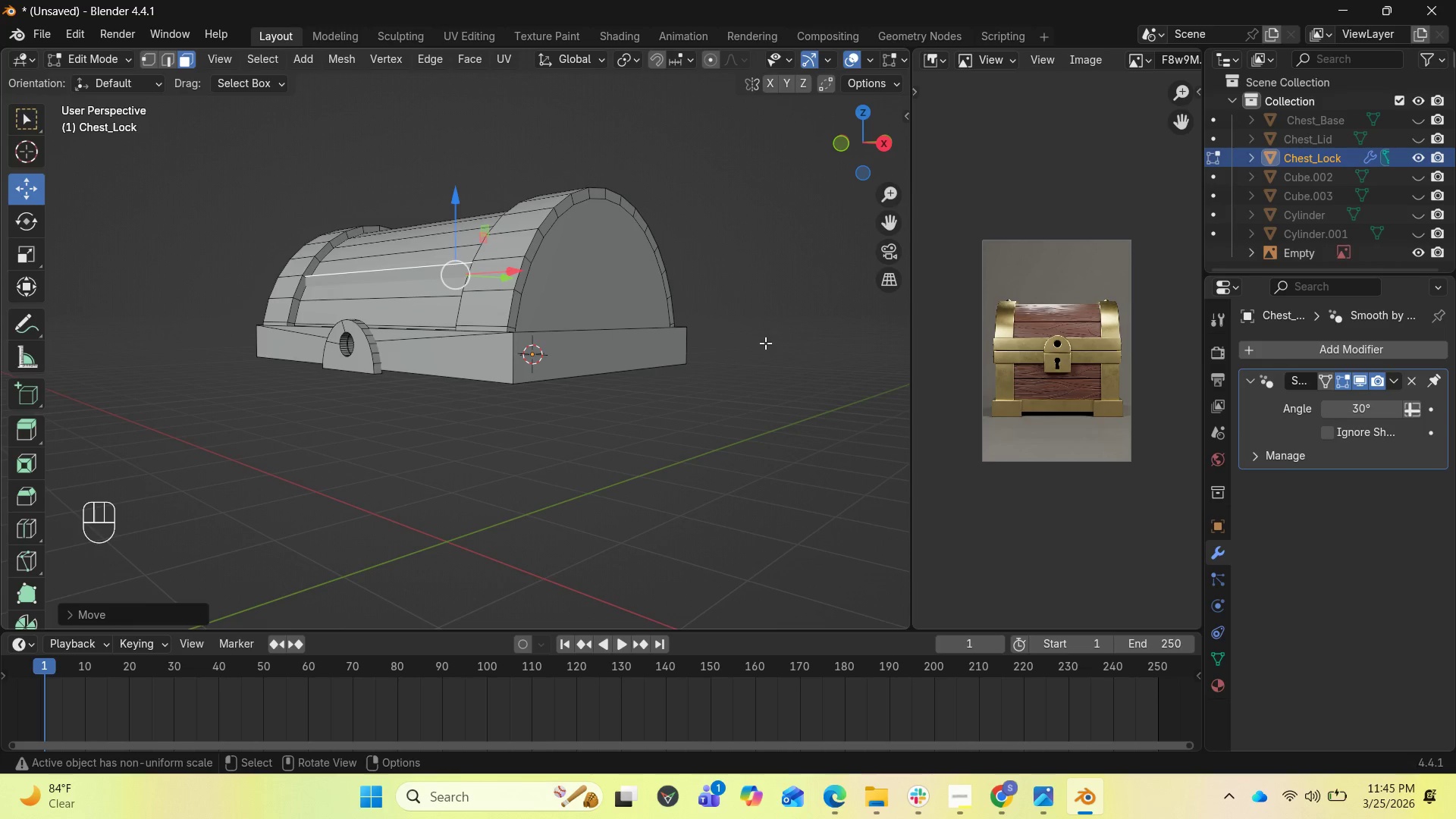 
type(SY)
 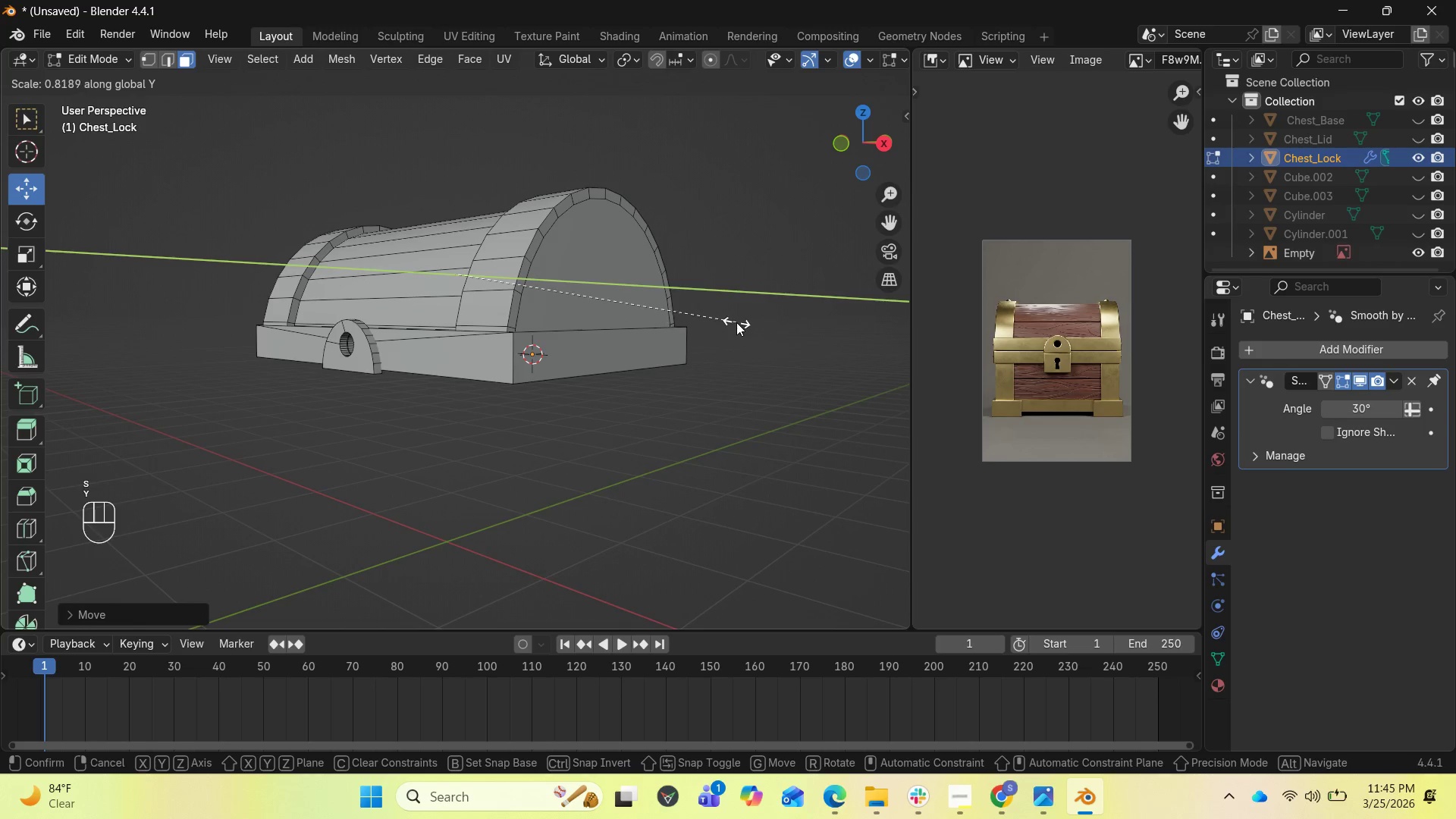 
left_click([736, 322])
 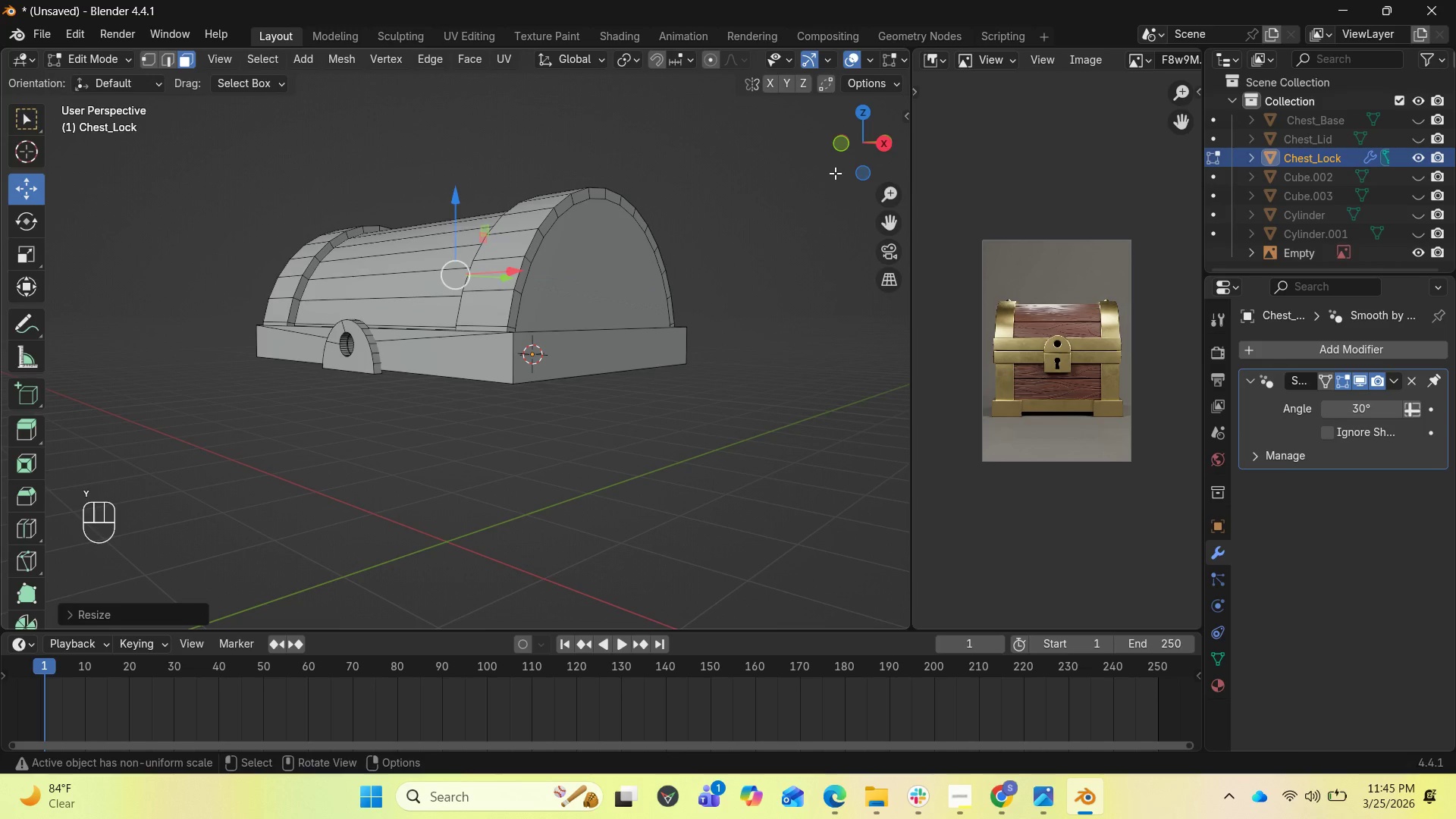 
left_click_drag(start_coordinate=[851, 155], to_coordinate=[763, 81])
 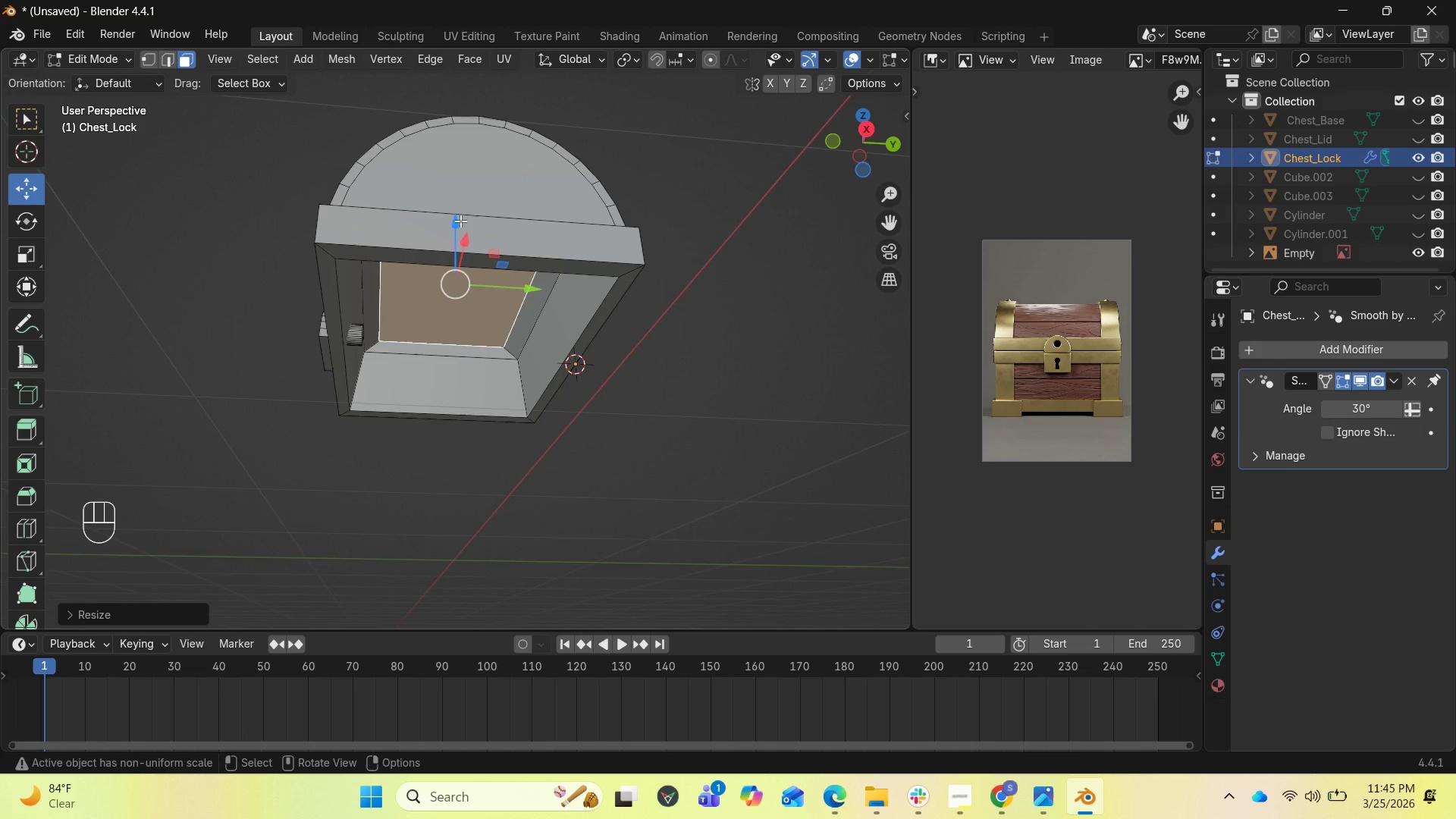 
left_click_drag(start_coordinate=[460, 221], to_coordinate=[458, 204])
 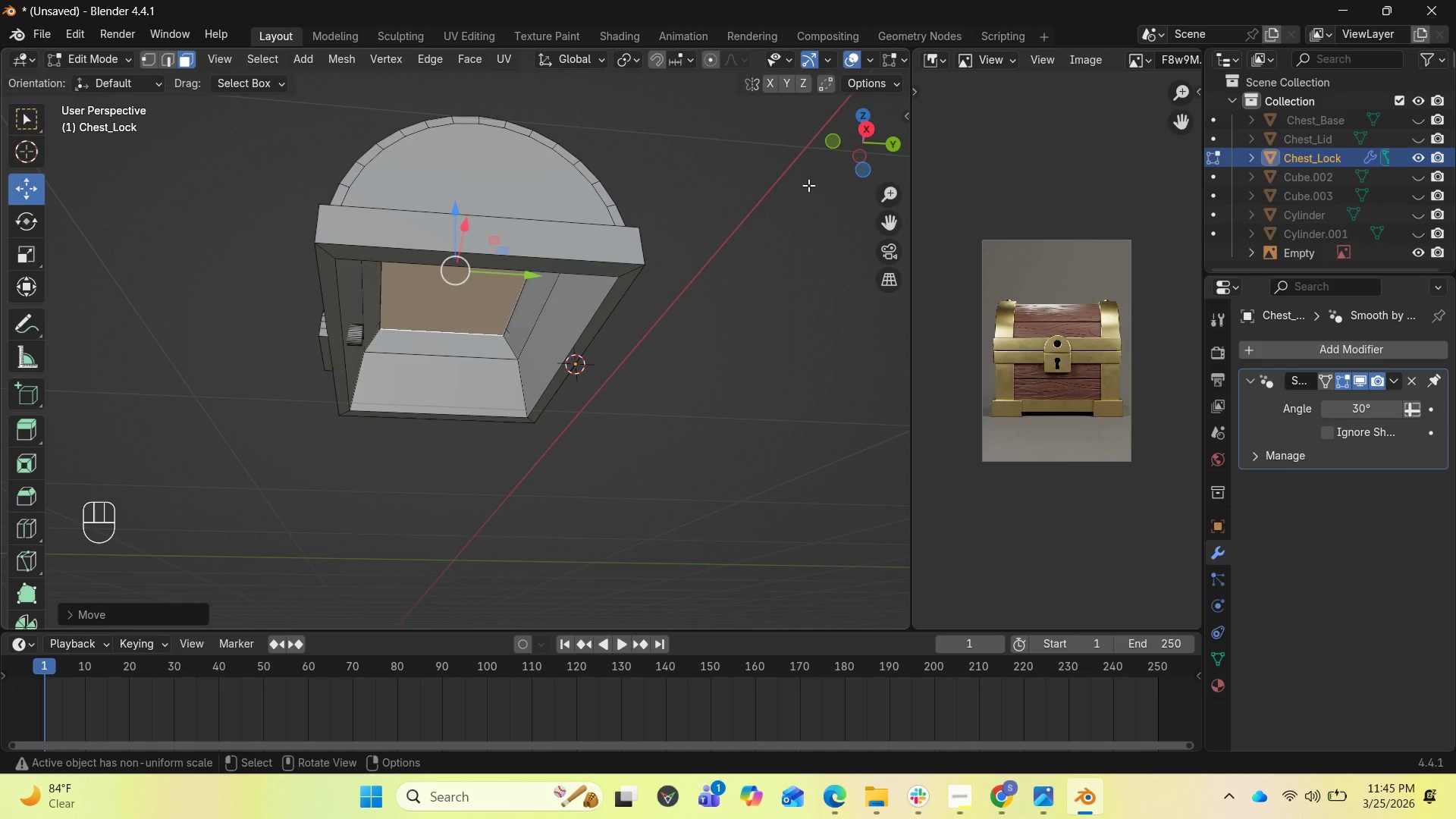 
left_click_drag(start_coordinate=[839, 157], to_coordinate=[818, 179])
 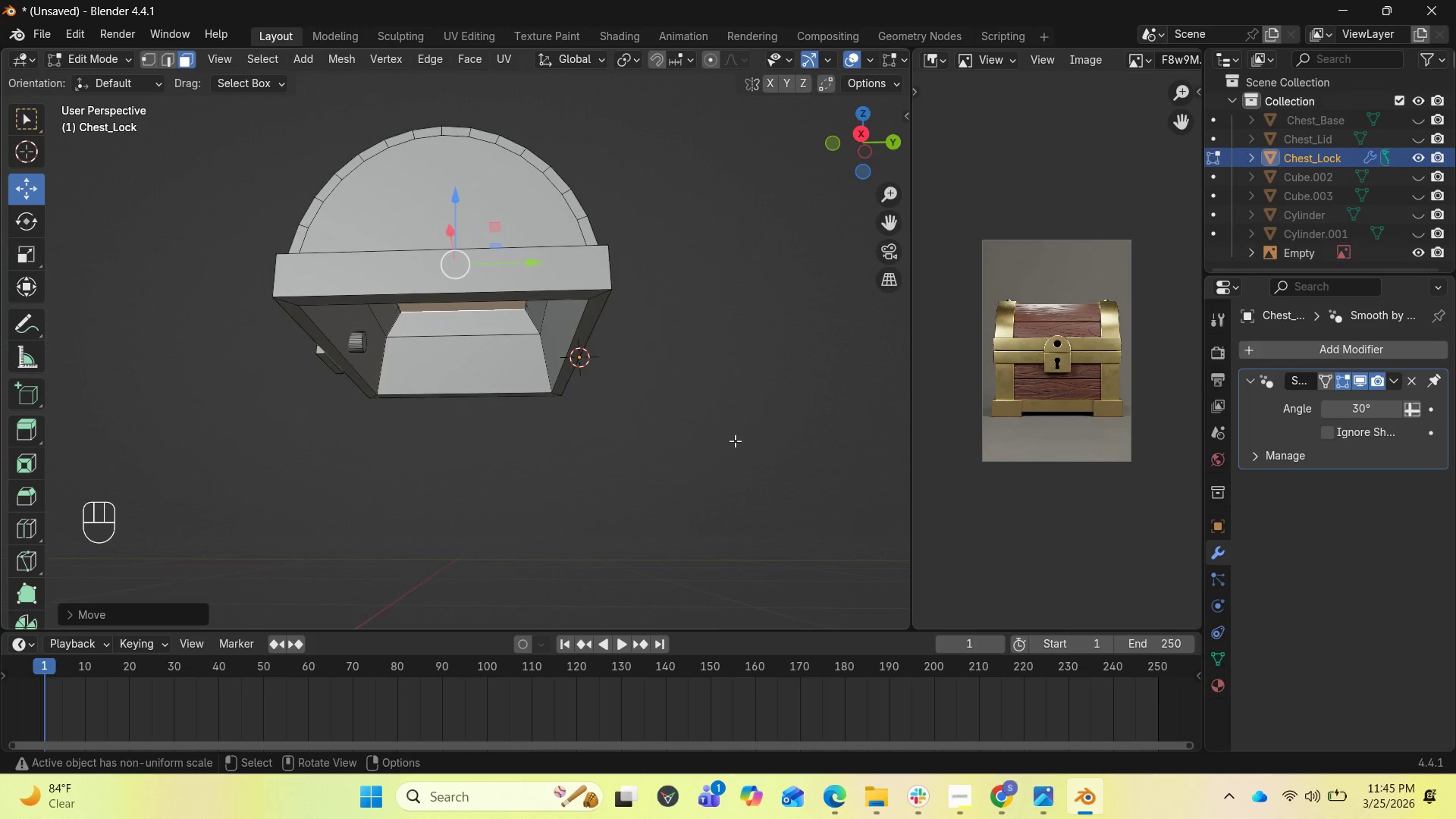 
type(SY)
key(Tab)
 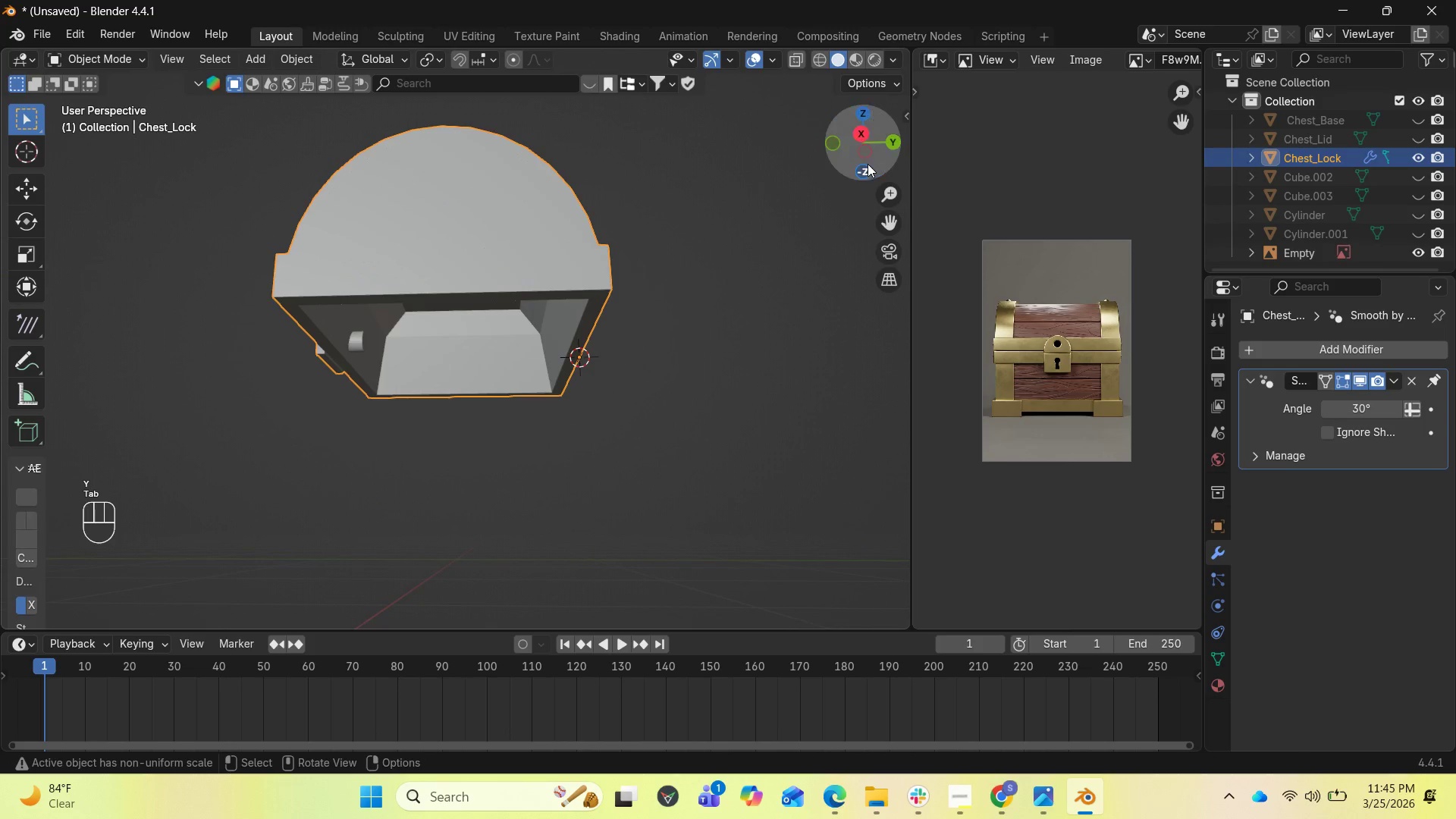 
left_click_drag(start_coordinate=[870, 137], to_coordinate=[175, 138])
 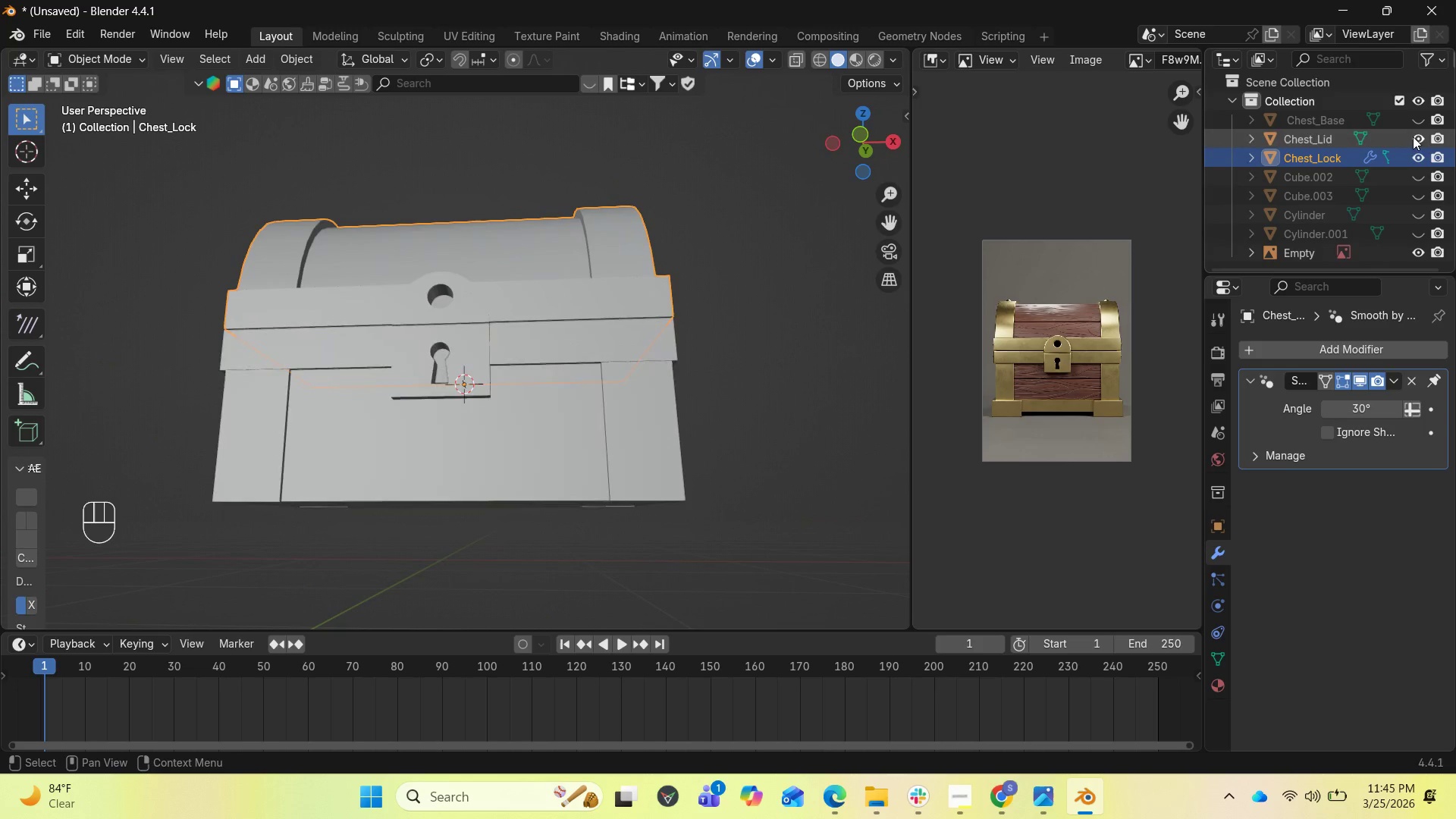 
left_click([1420, 115])
 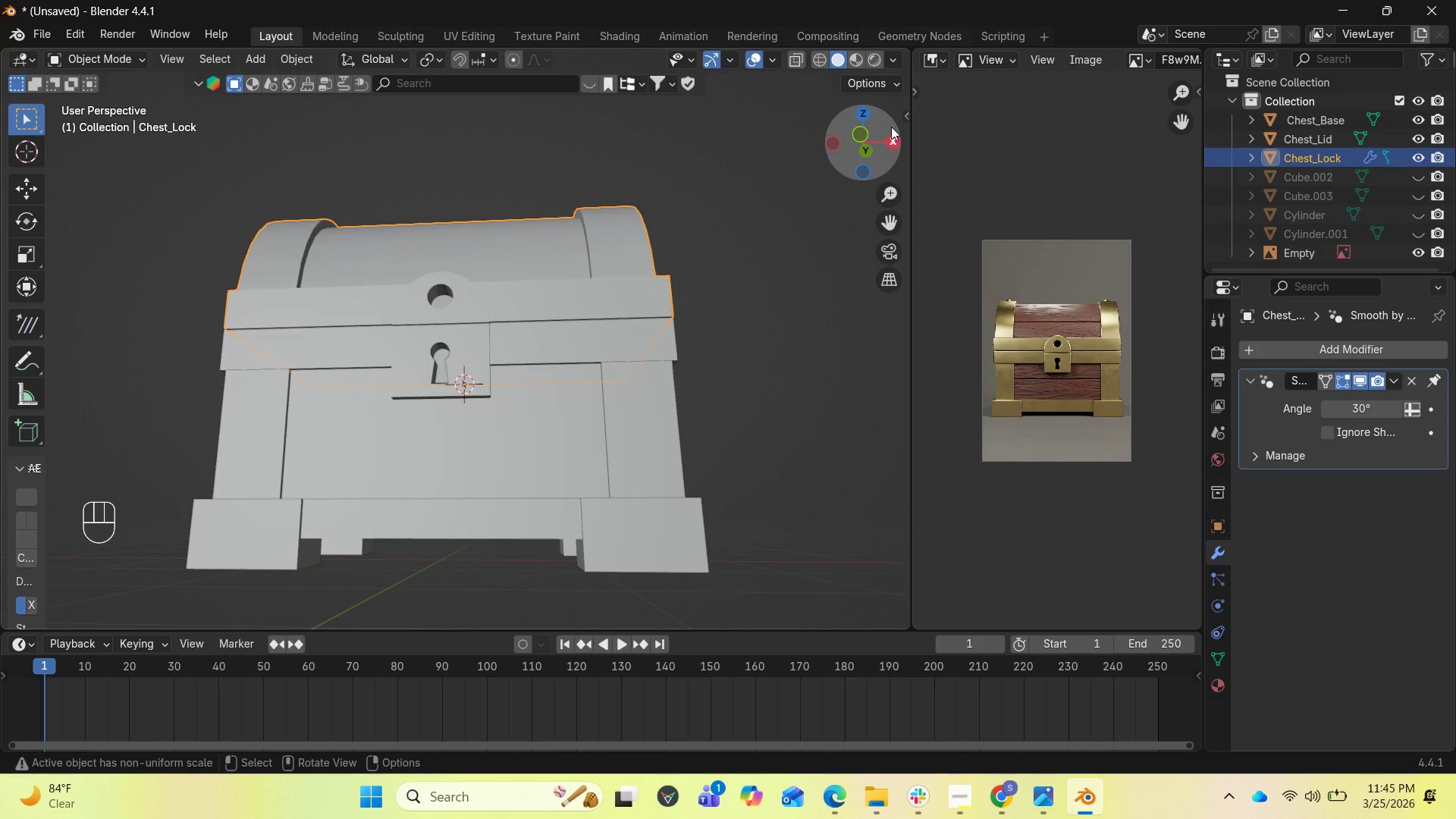 
left_click_drag(start_coordinate=[889, 127], to_coordinate=[94, 183])
 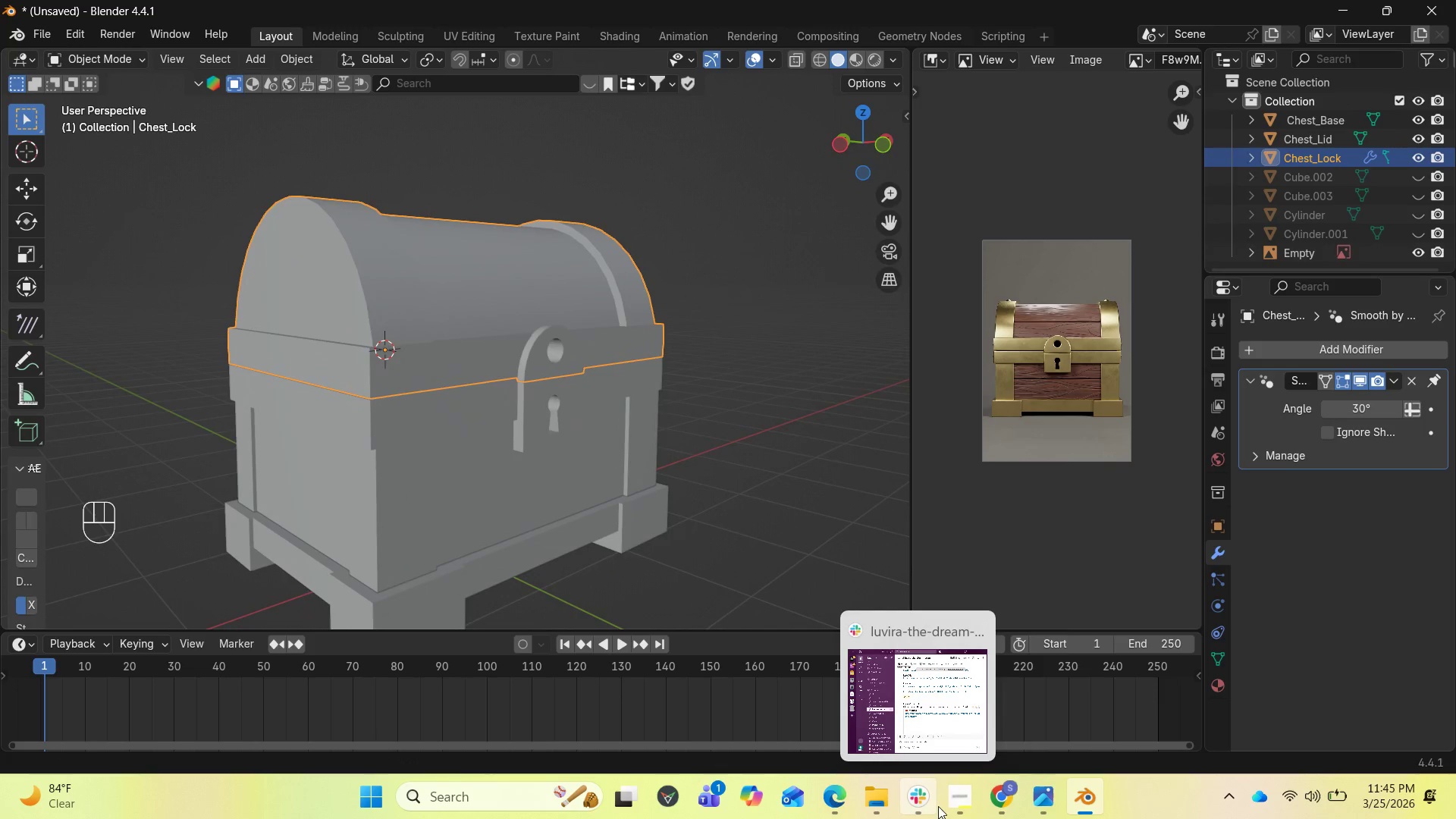 
left_click([943, 805])
 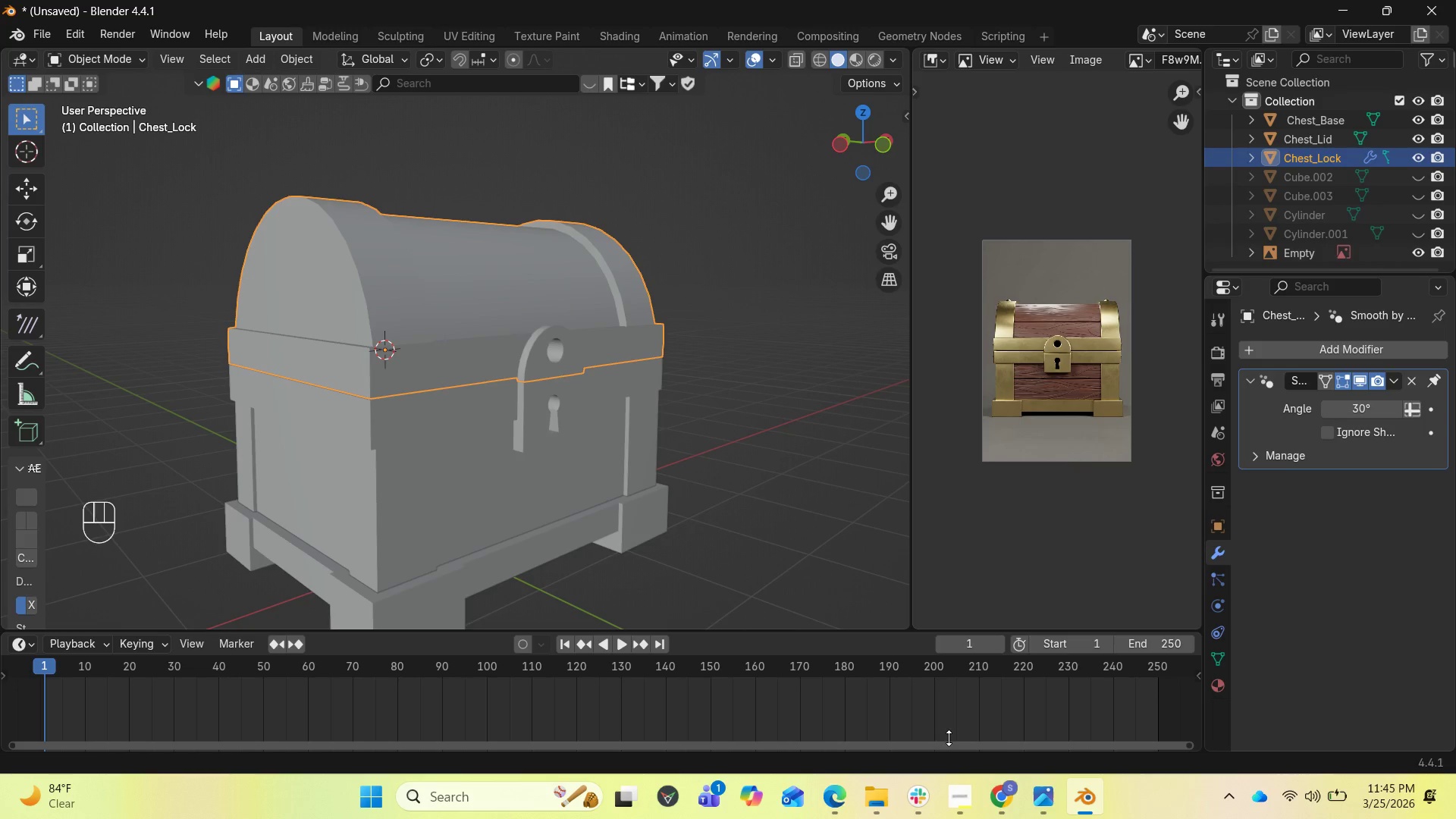 
left_click_drag(start_coordinate=[871, 130], to_coordinate=[785, 109])
 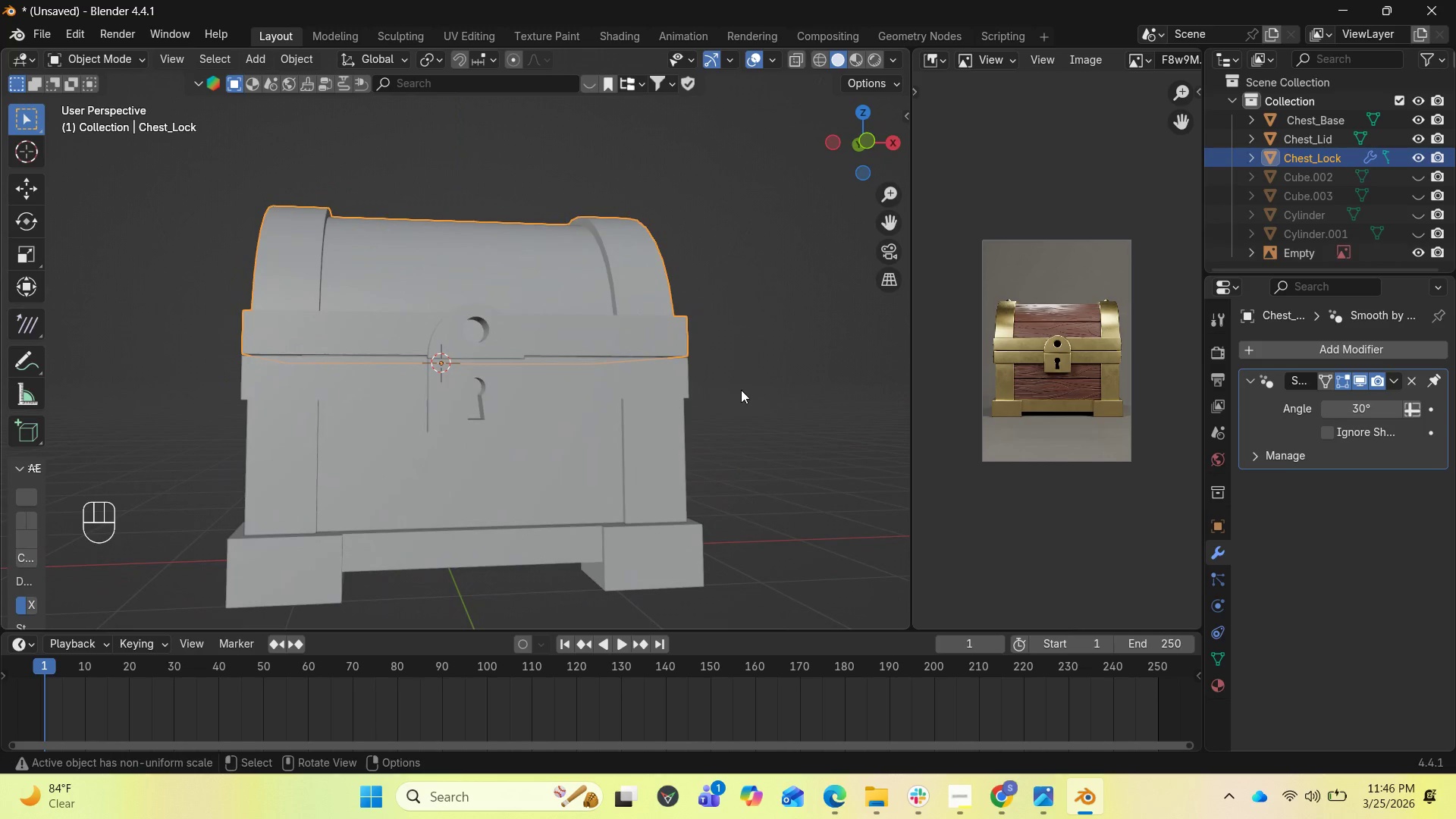 
left_click([700, 359])
 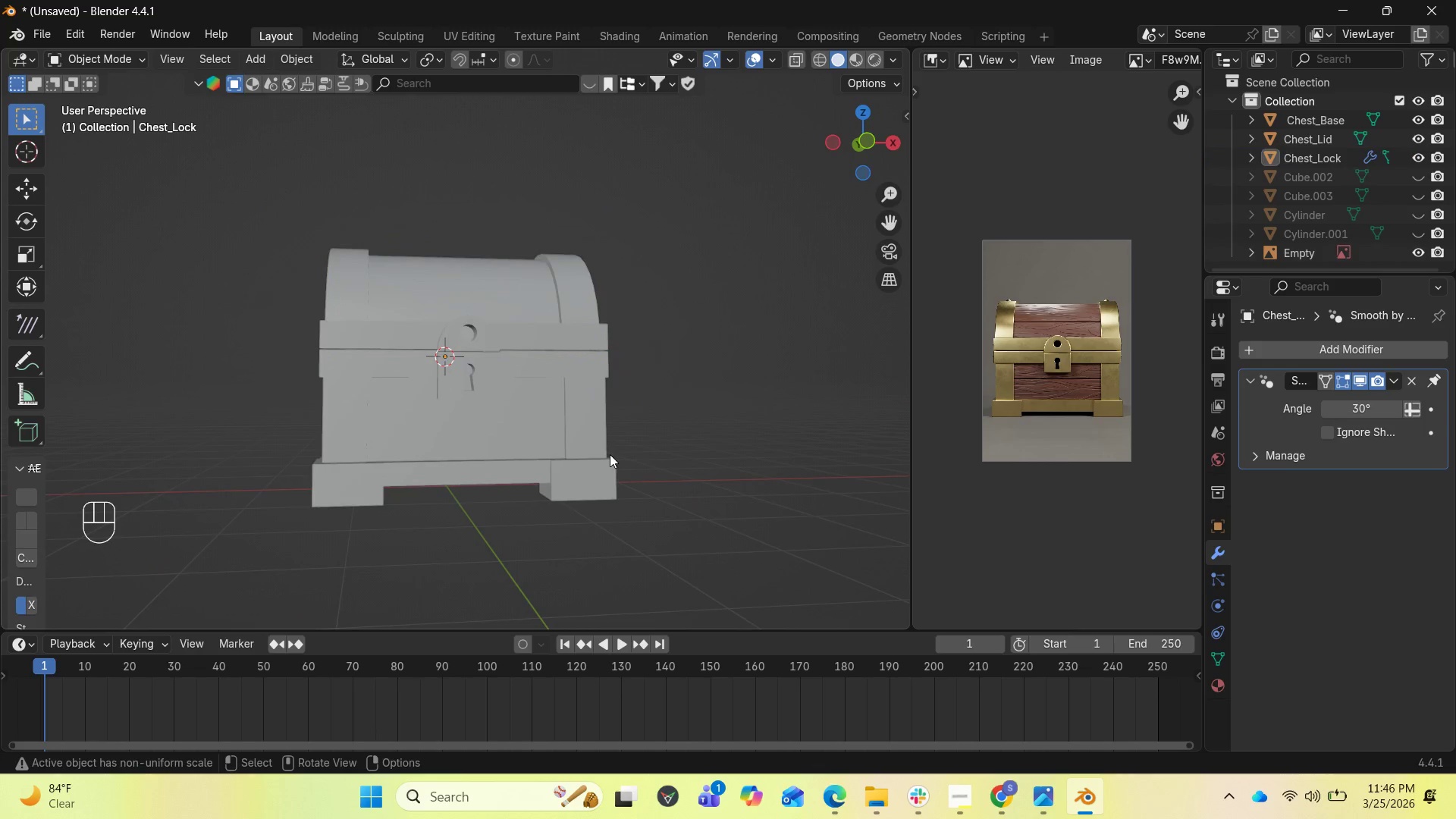 
scroll: coordinate [714, 353], scroll_direction: down, amount: 2.0
 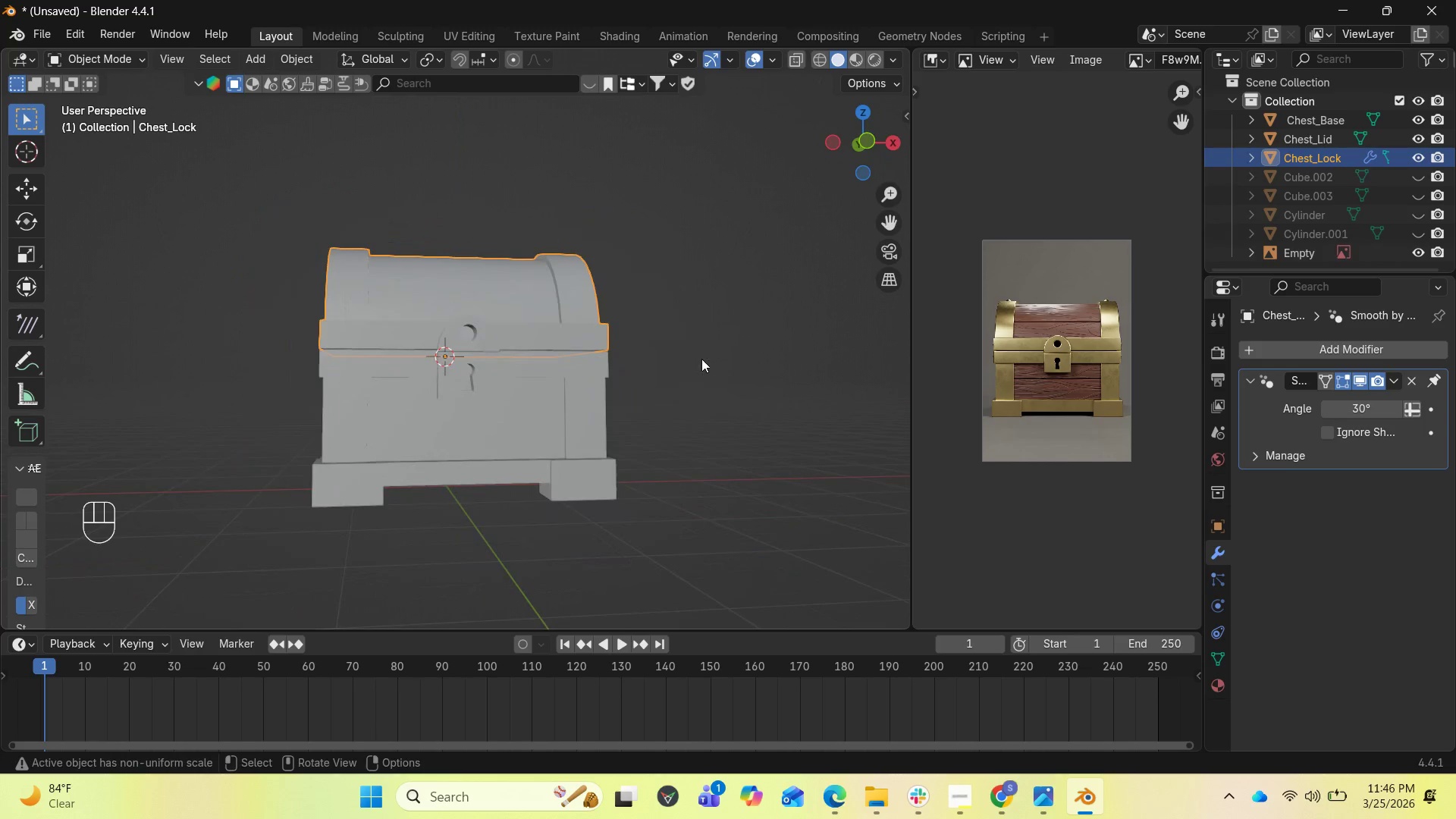 
left_click([601, 468])
 